 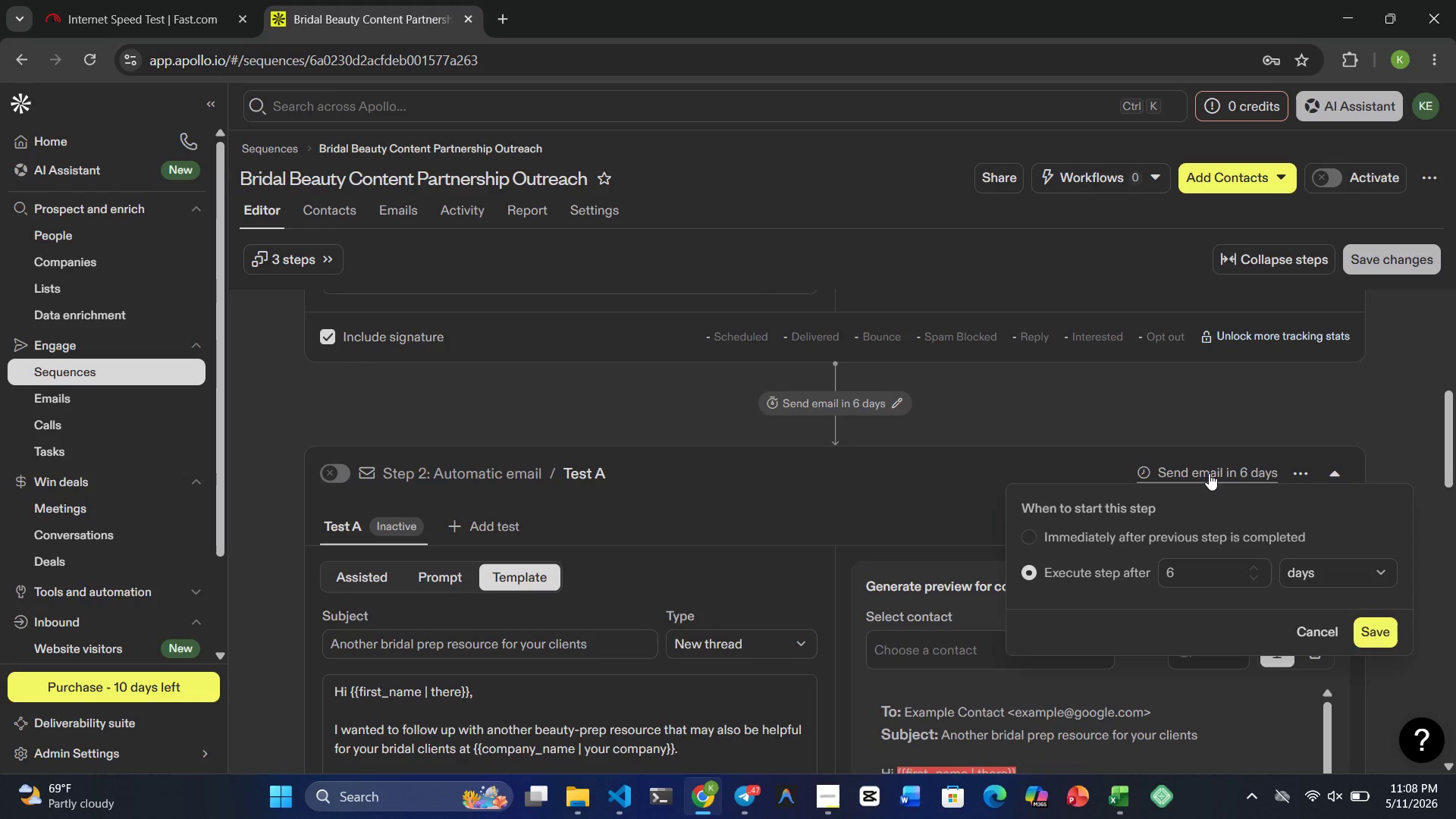 
double_click([1257, 577])
 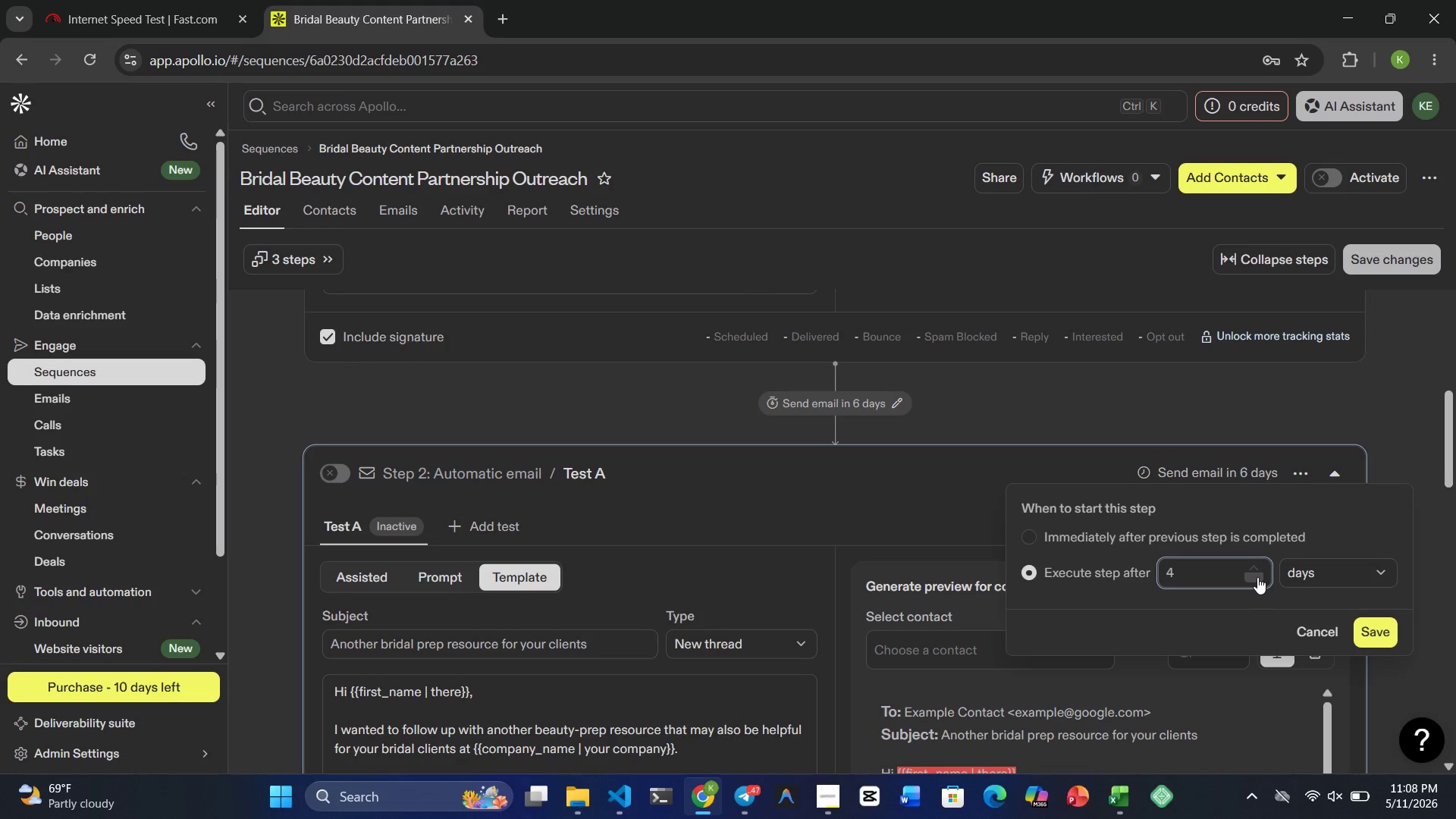 
left_click([1376, 627])
 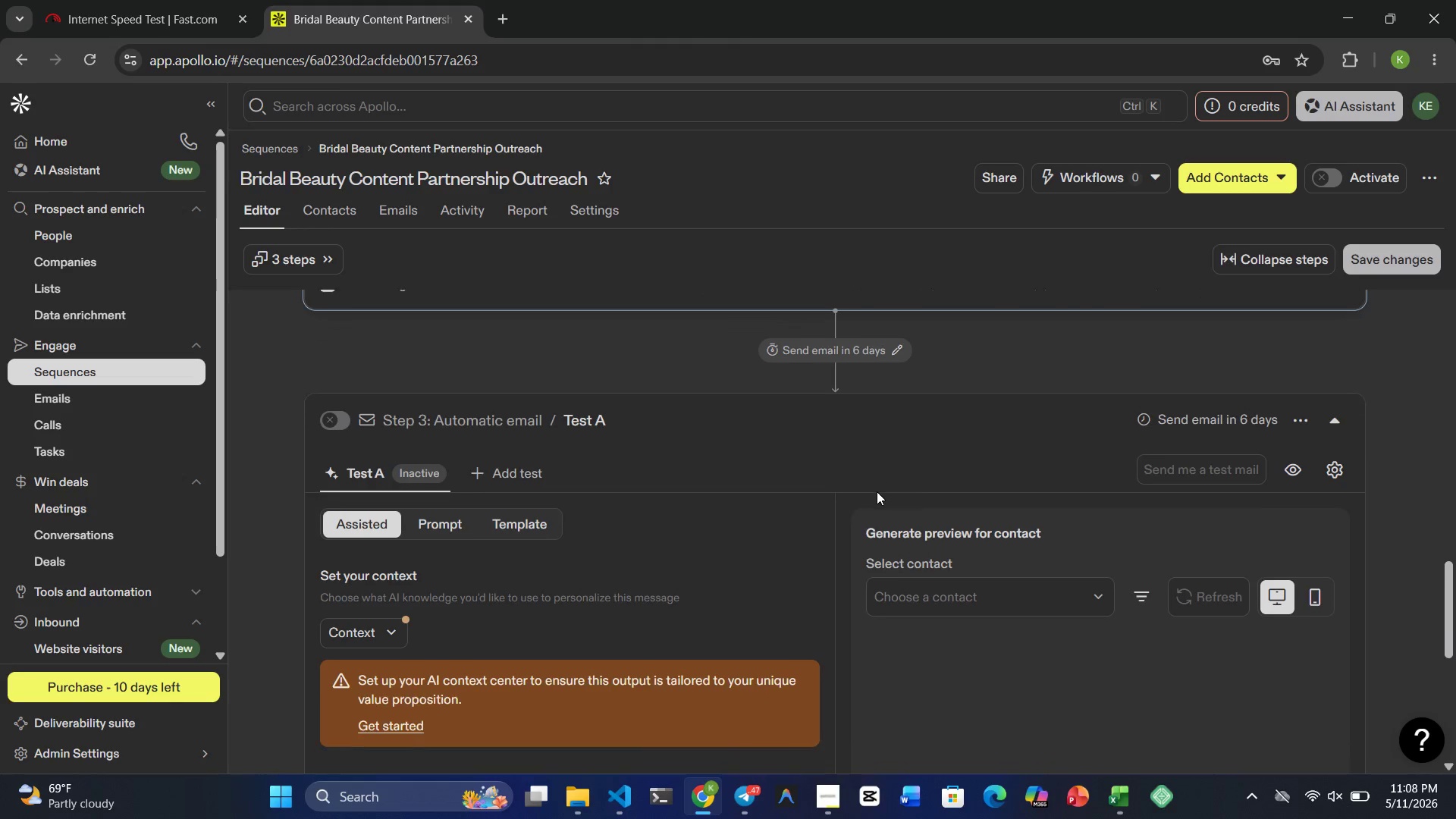 
wait(29.62)
 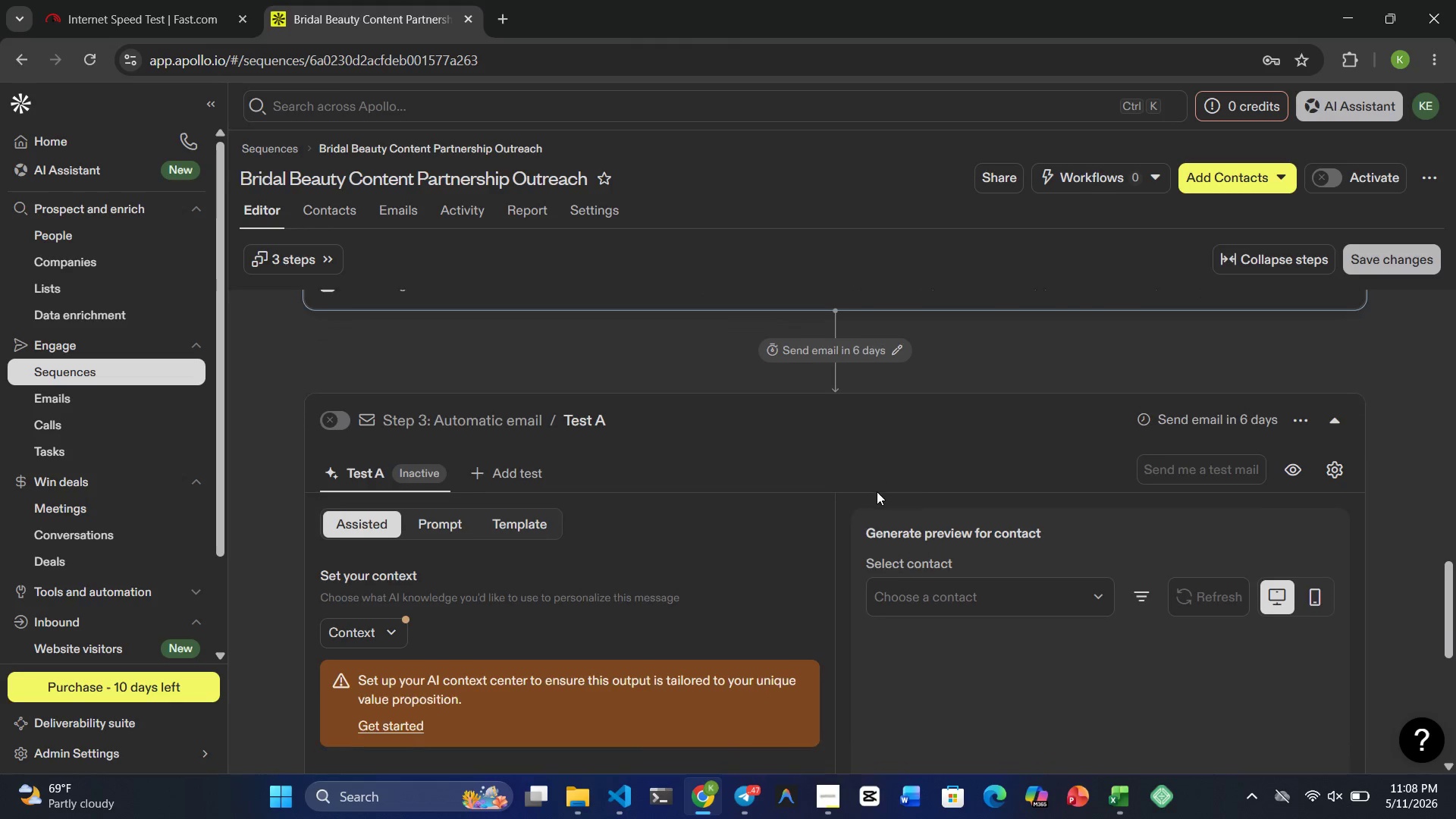 
left_click([530, 469])
 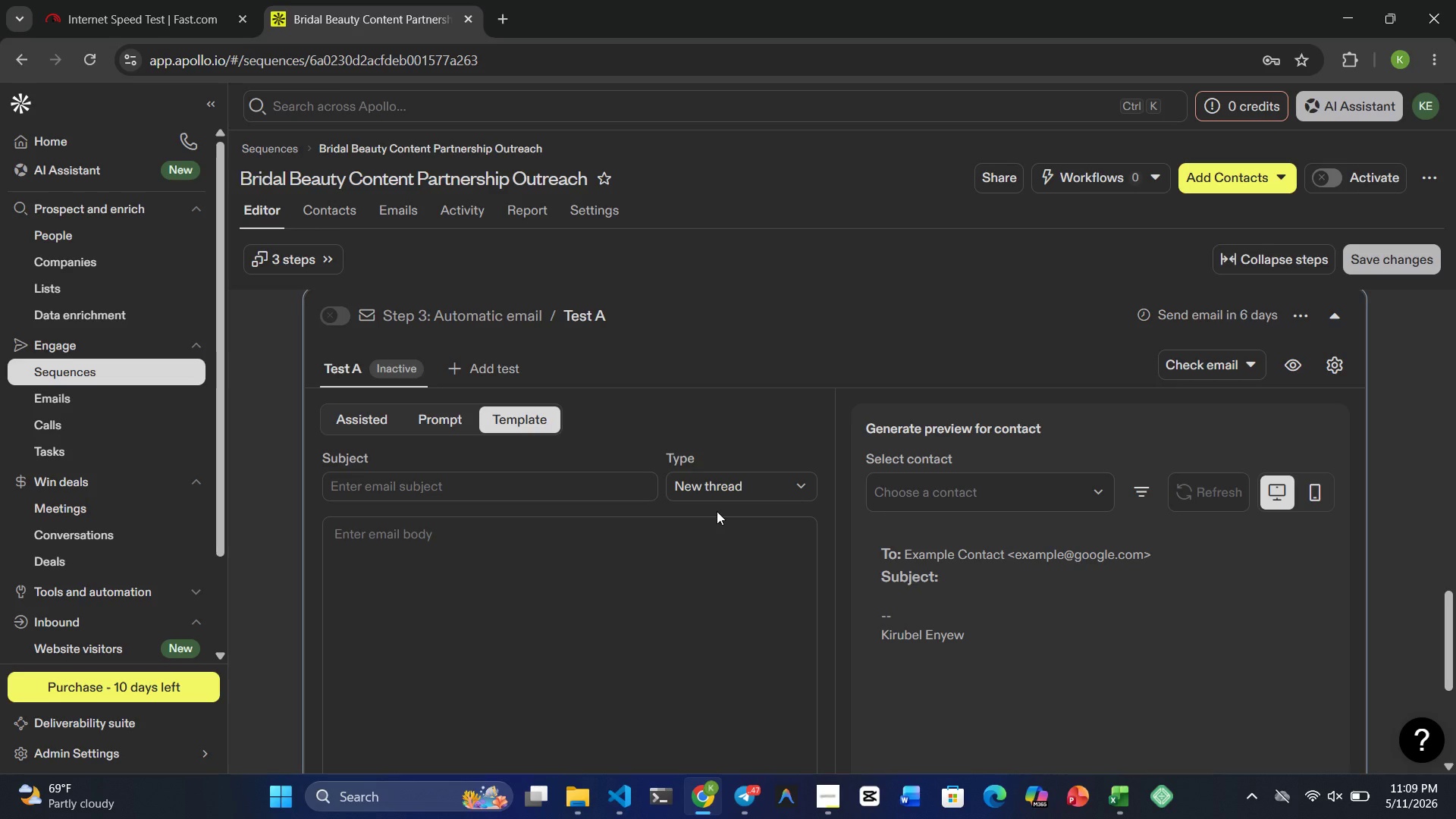 
wait(21.89)
 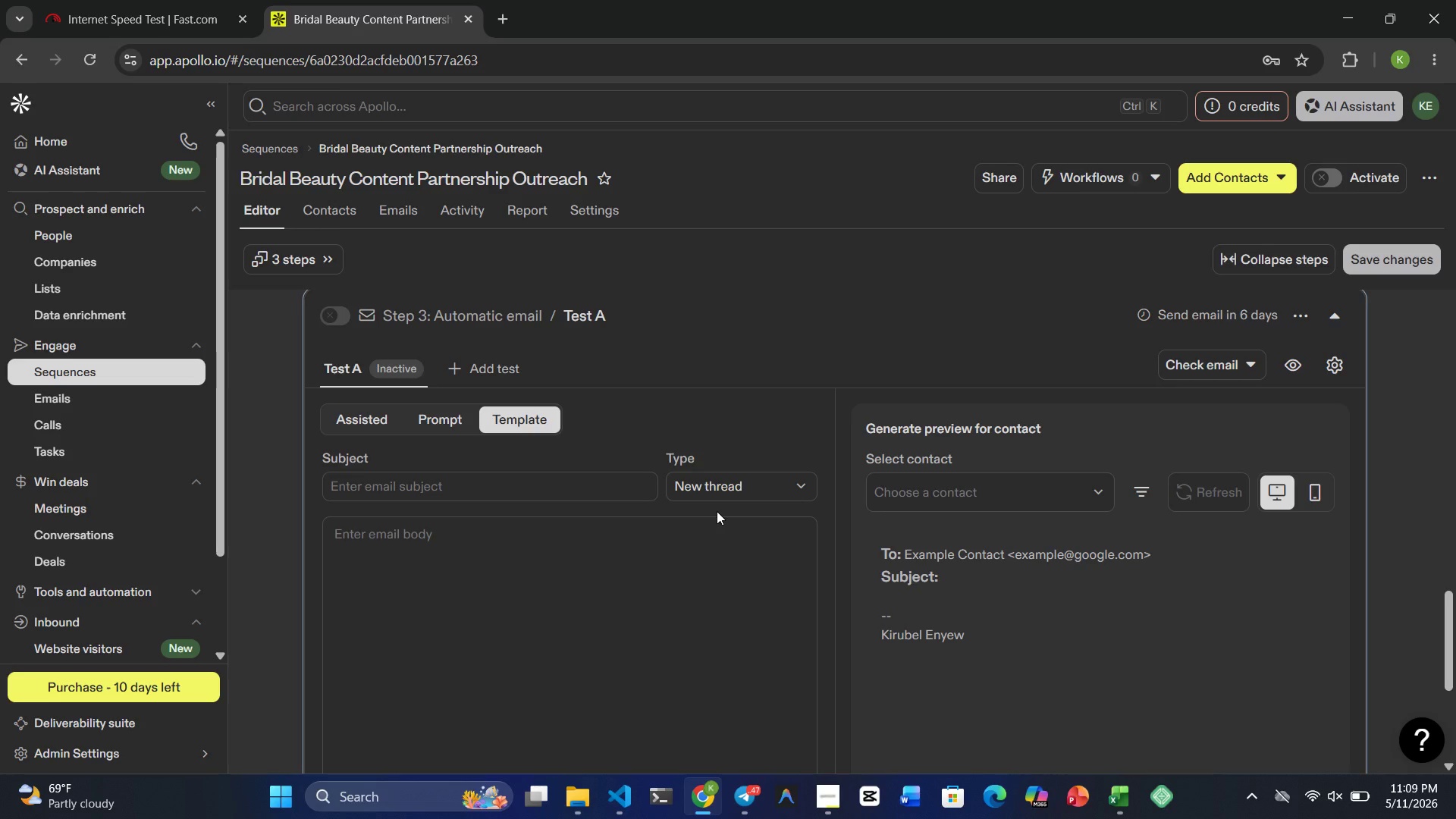 
left_click([479, 483])
 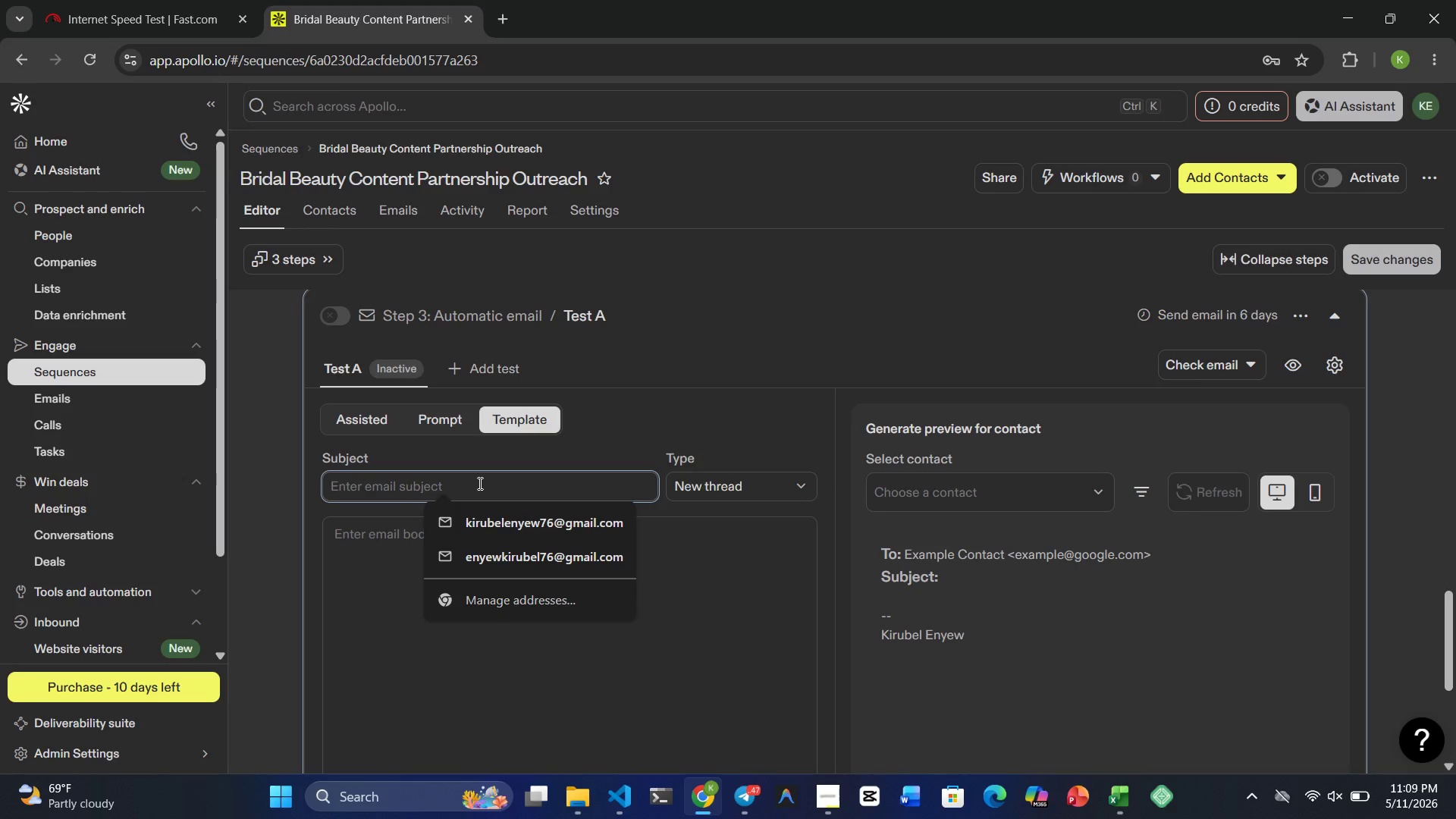 
type(Open to )
 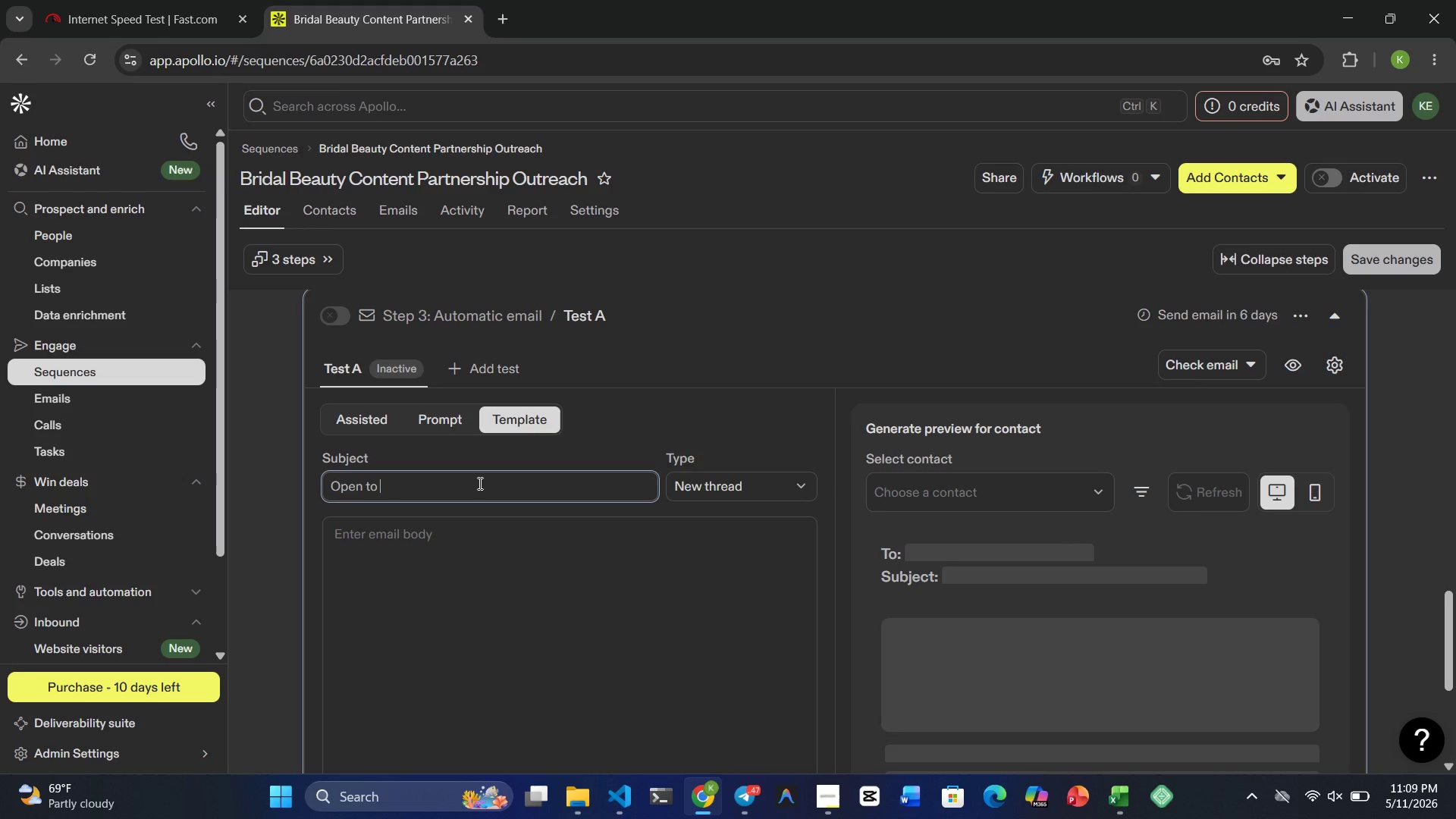 
type(collaborative brida )
key(Backspace)
type(l )
 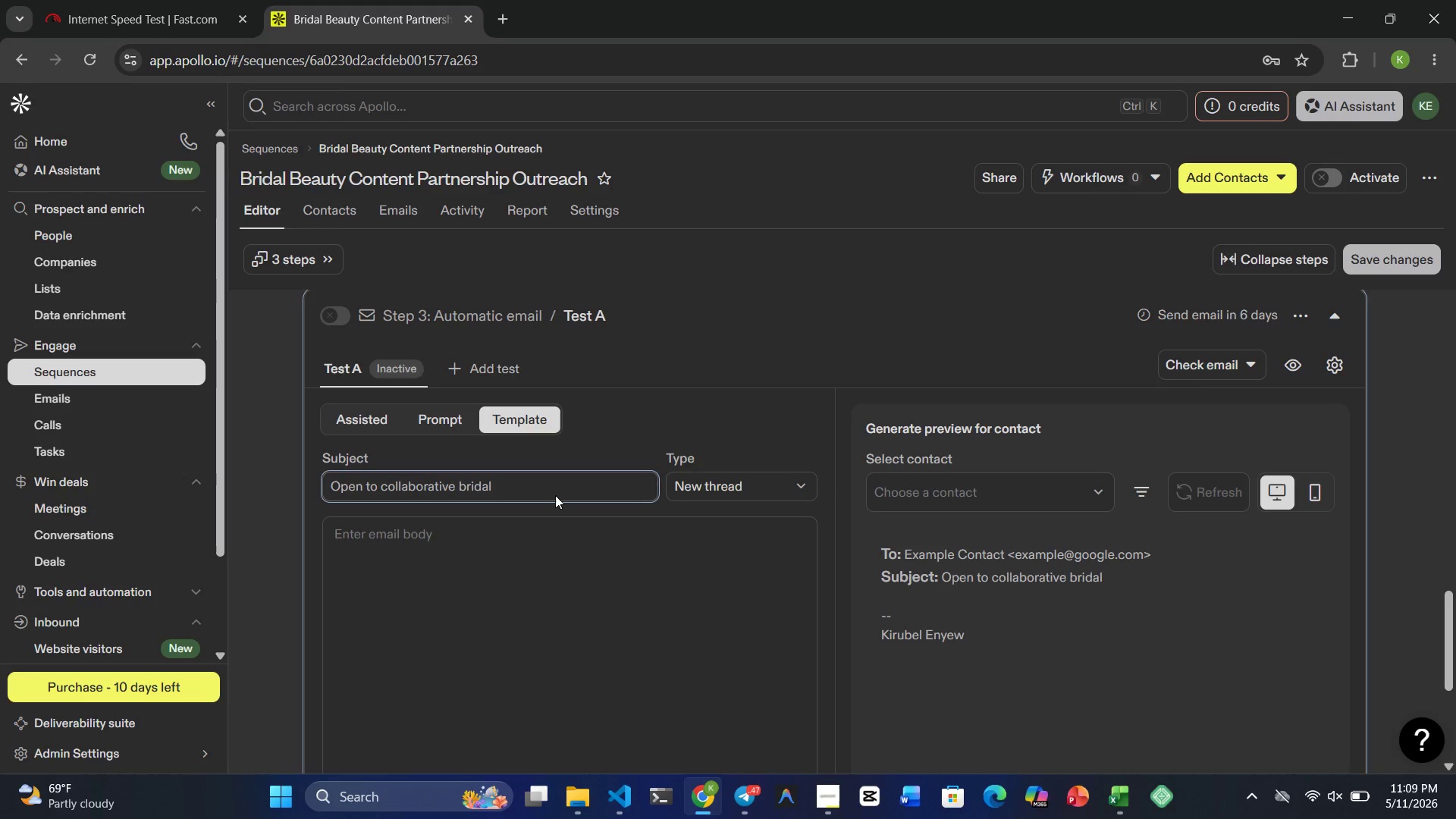 
type(content?)
 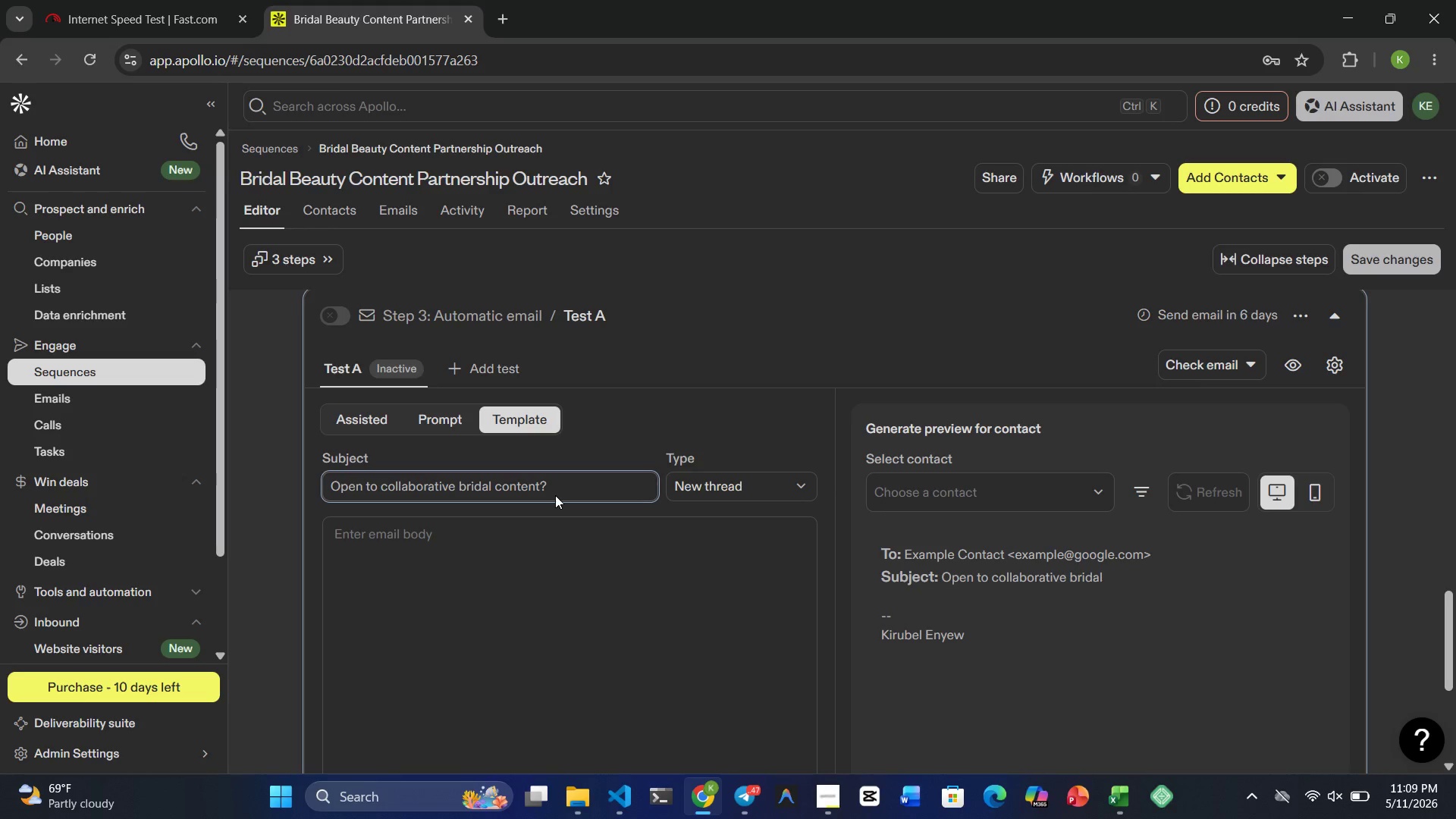 
wait(22.5)
 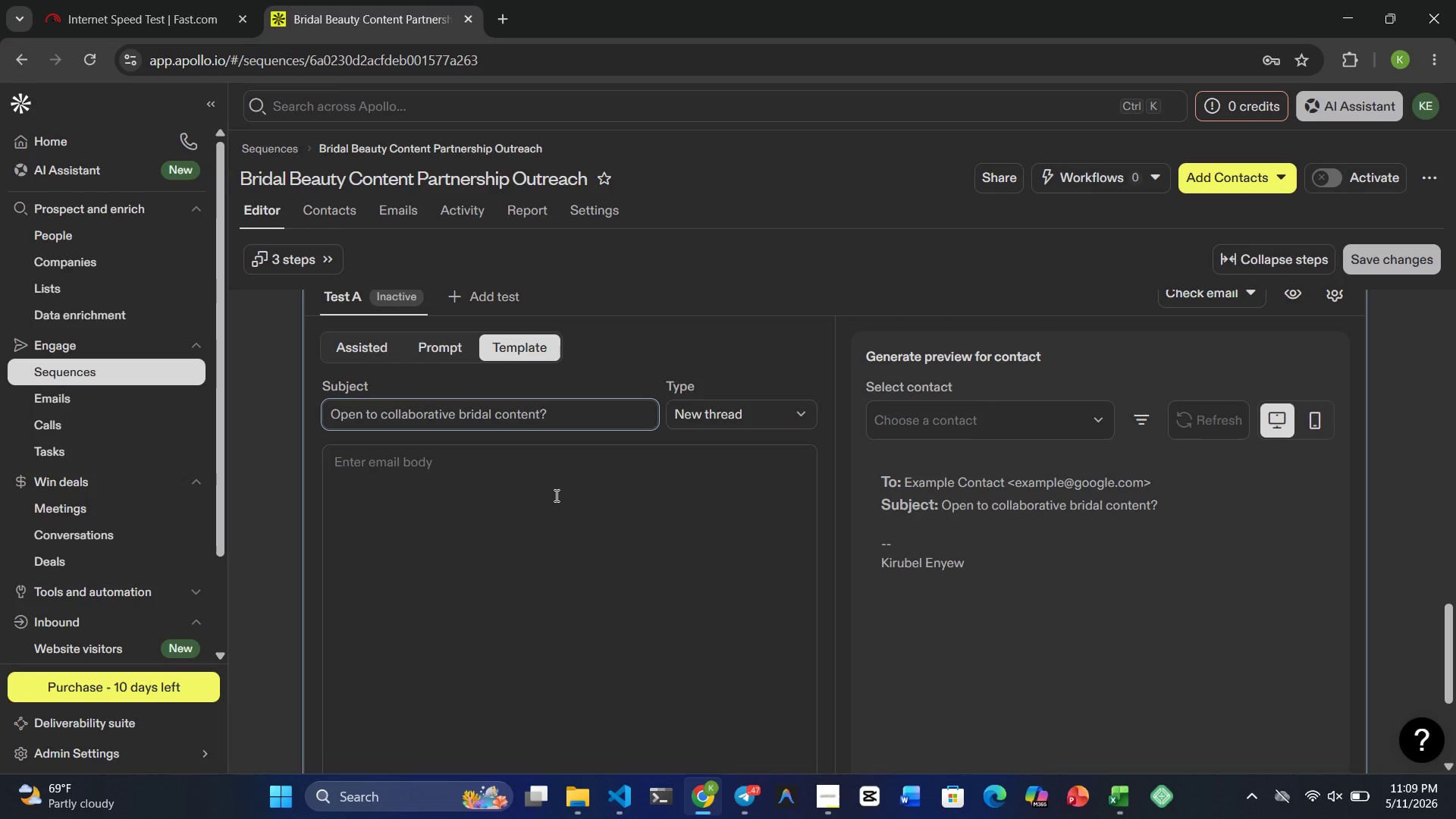 
left_click([455, 507])
 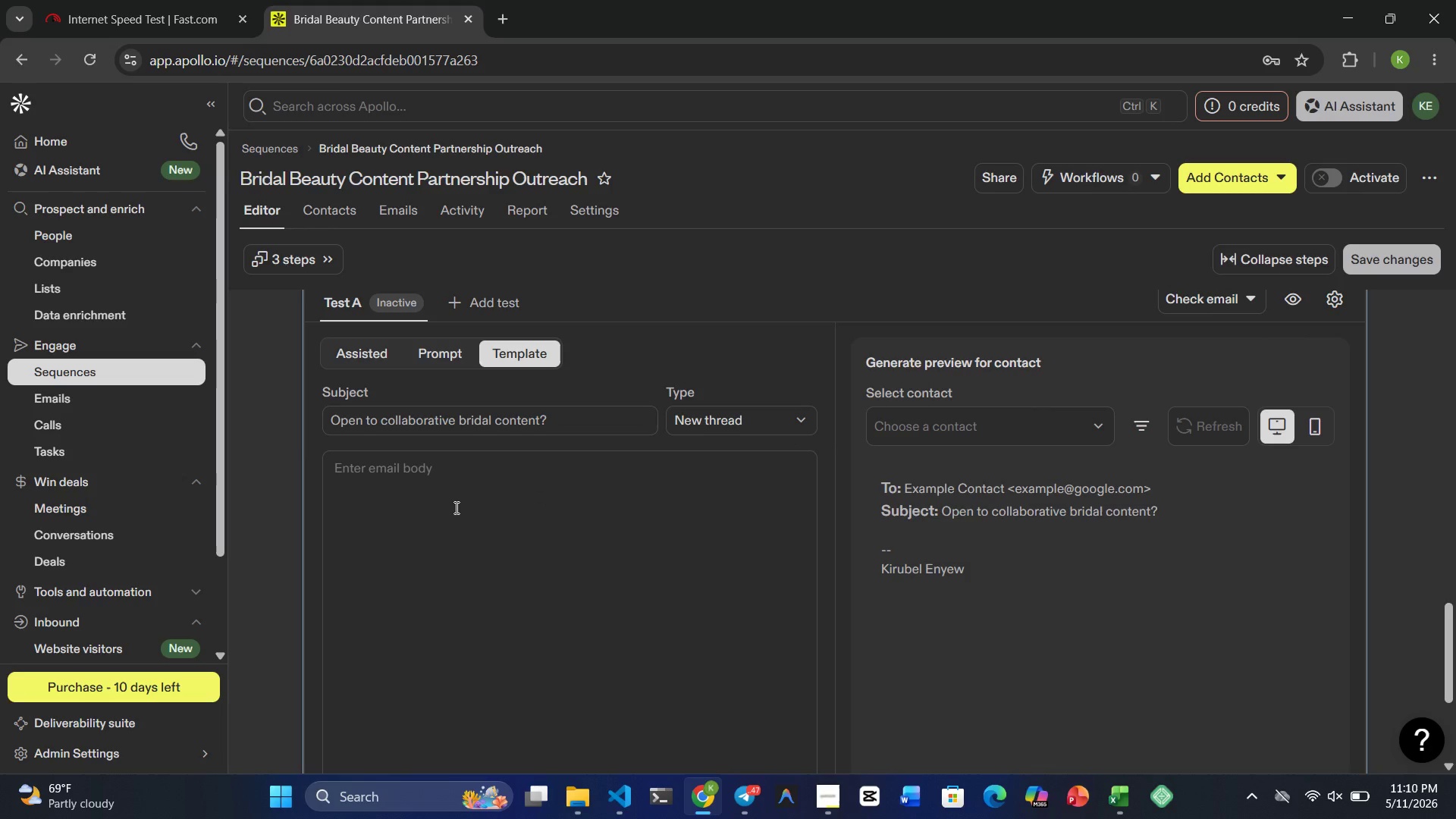 
type(Hi }})
 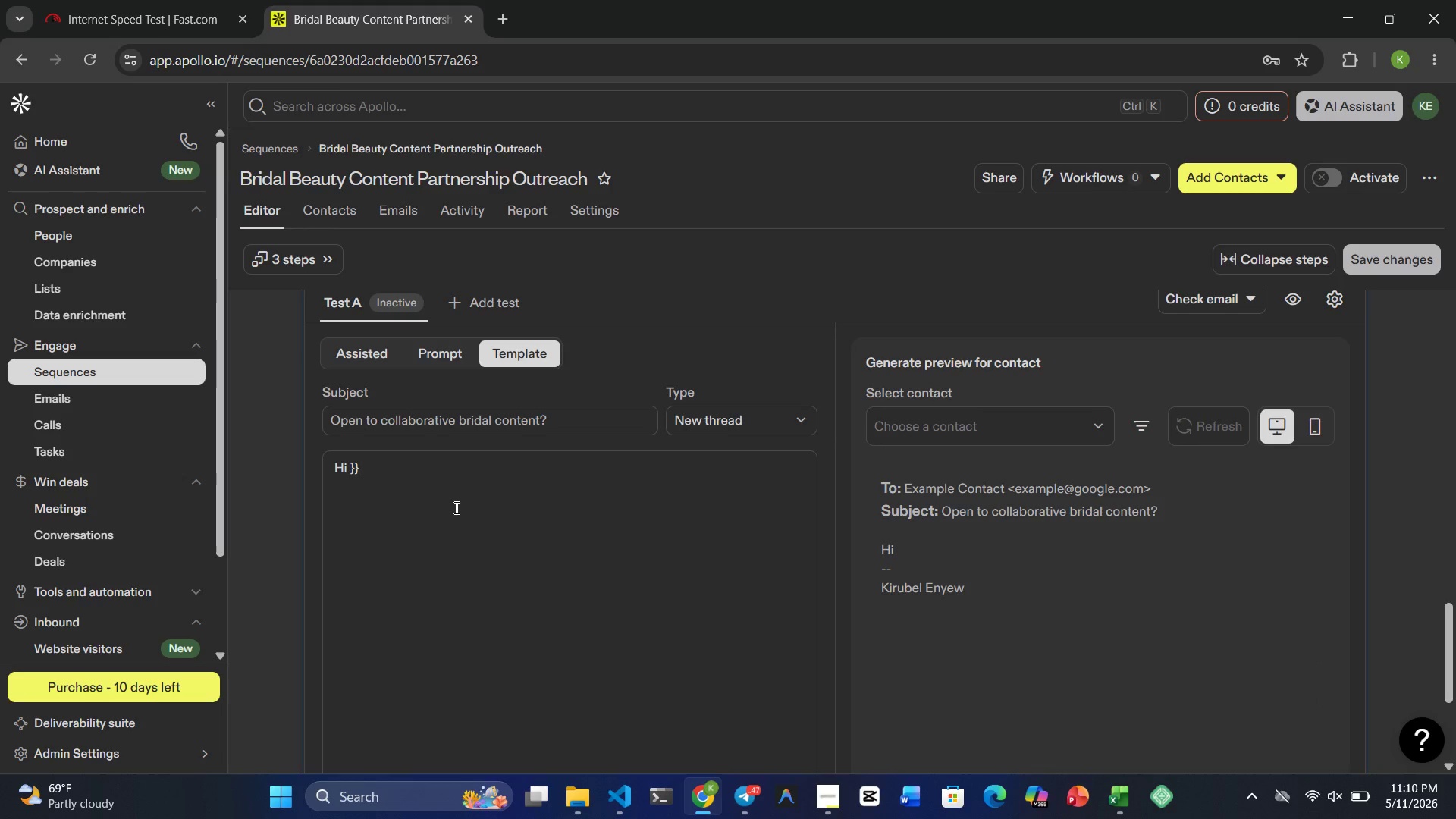 
key(ArrowLeft)
 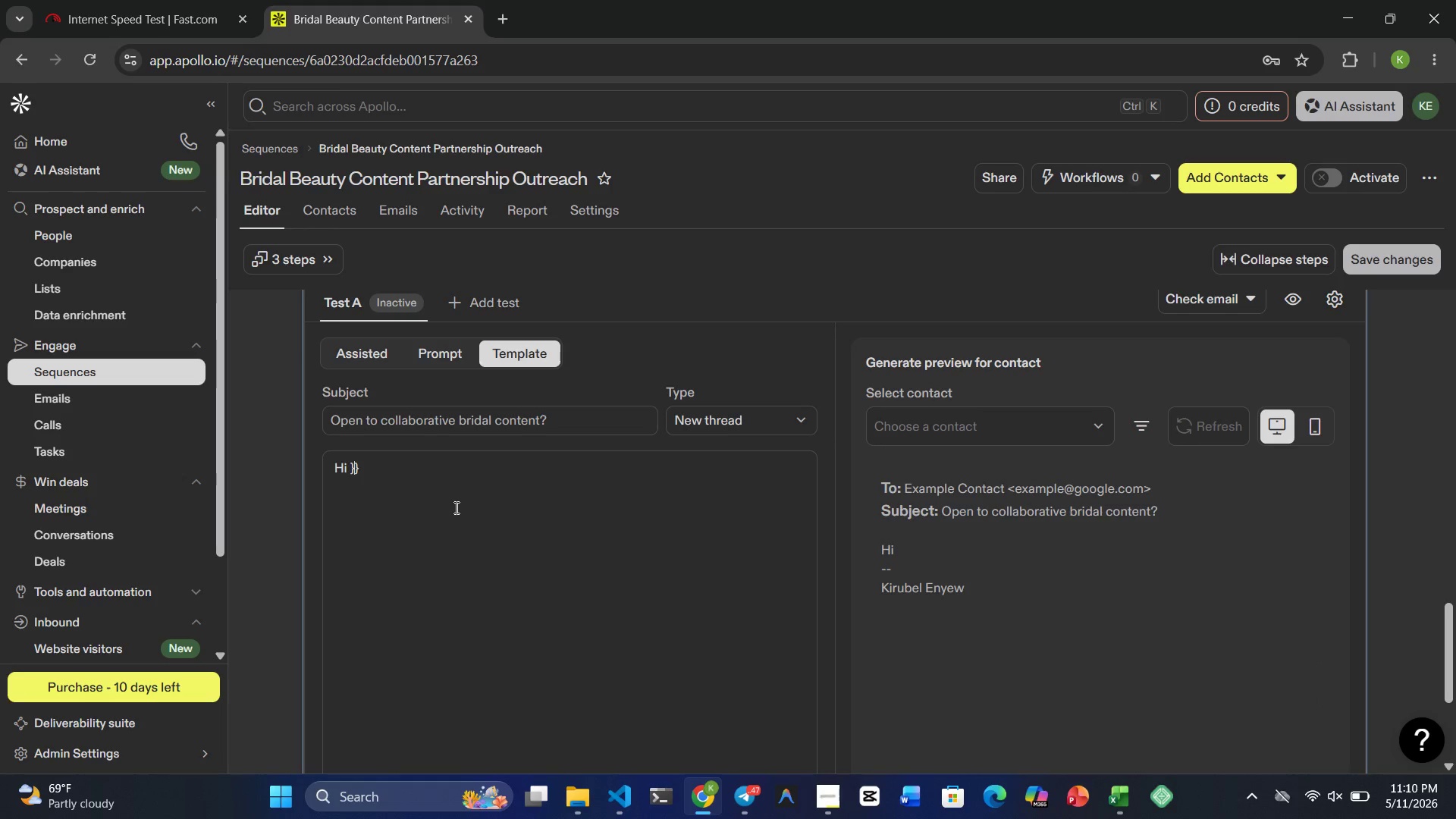 
key(ArrowLeft)
 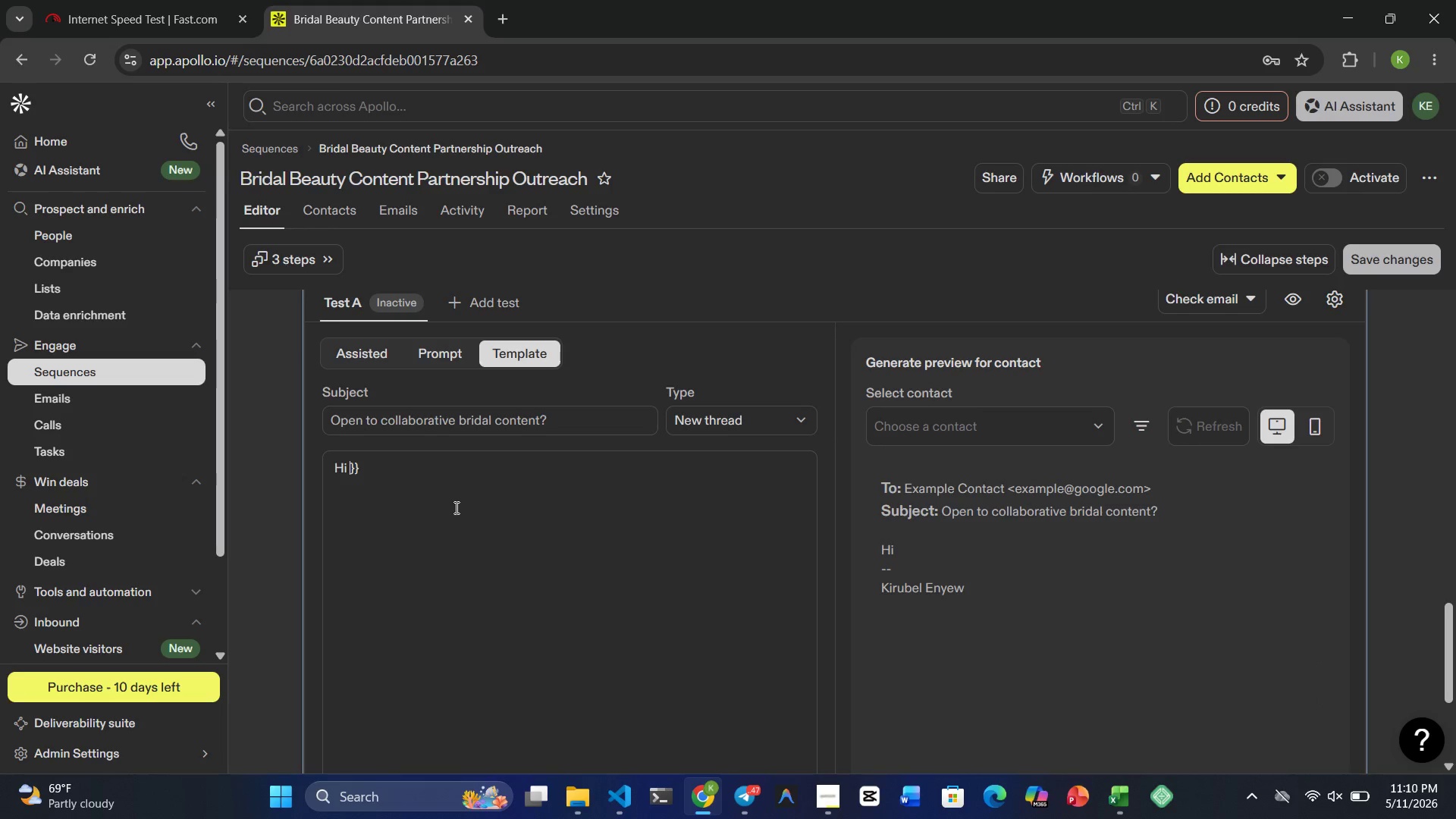 
type({{first_name | there)
 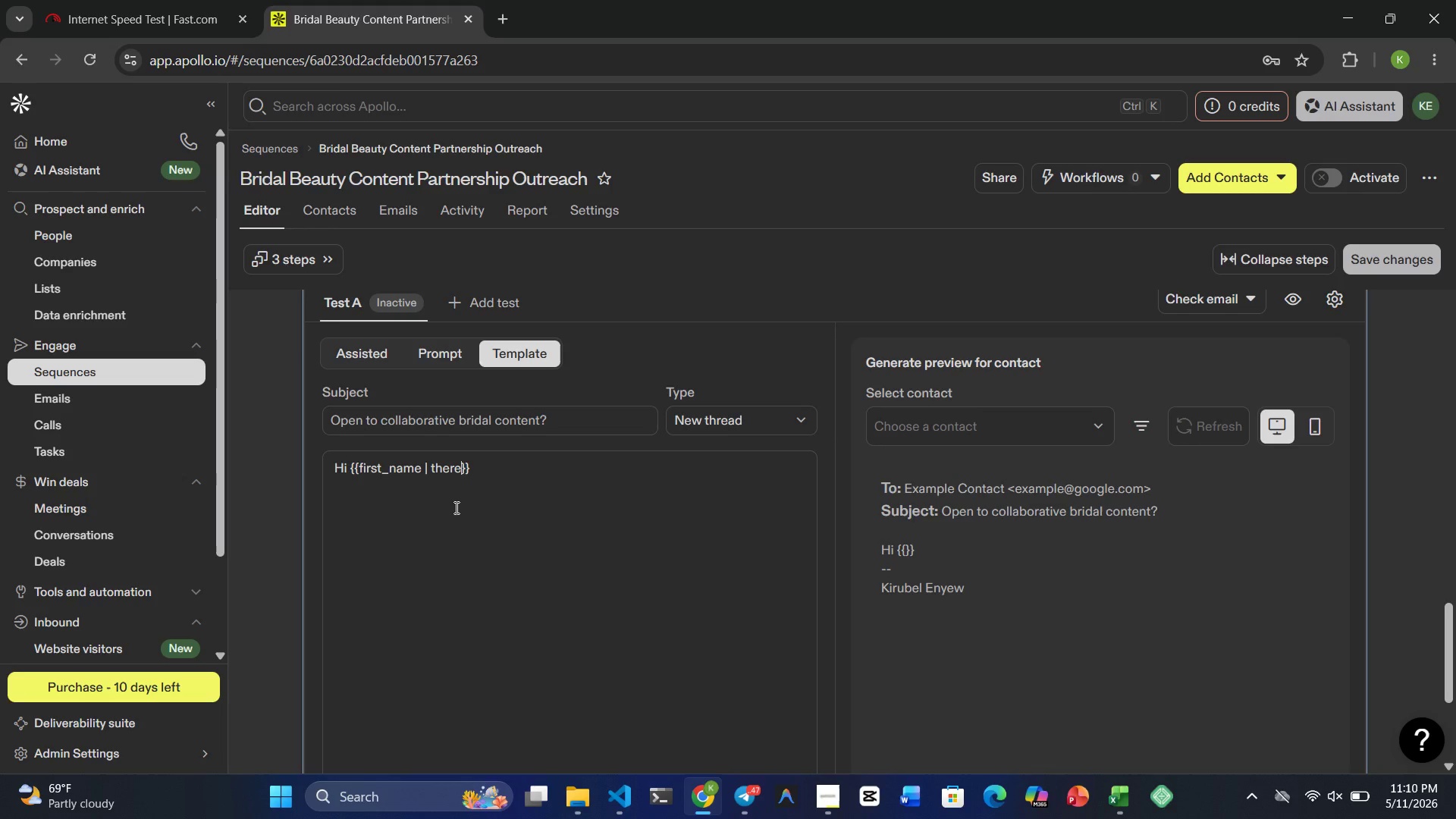 
key(ArrowRight)
 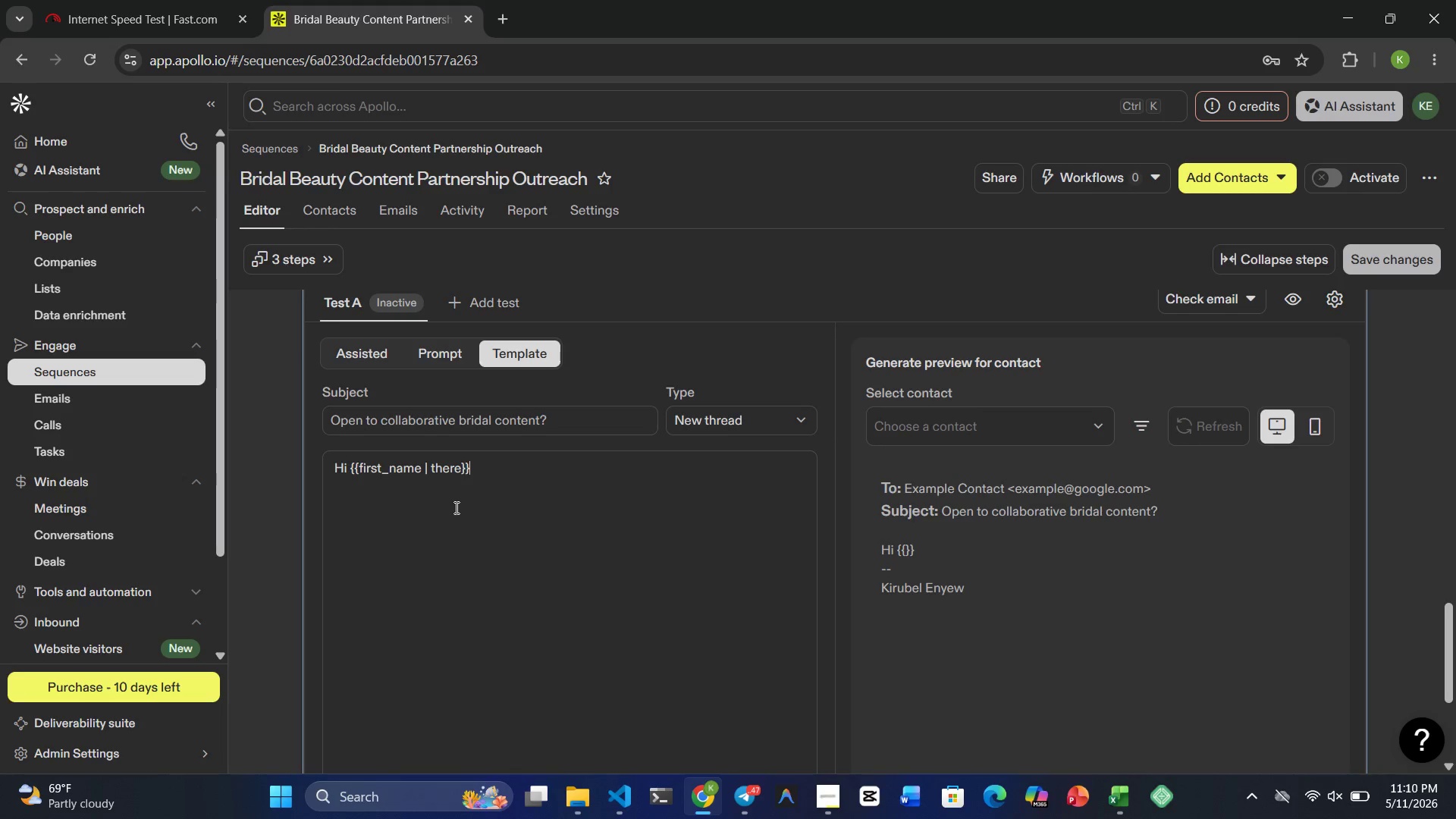 
key(ArrowRight)
 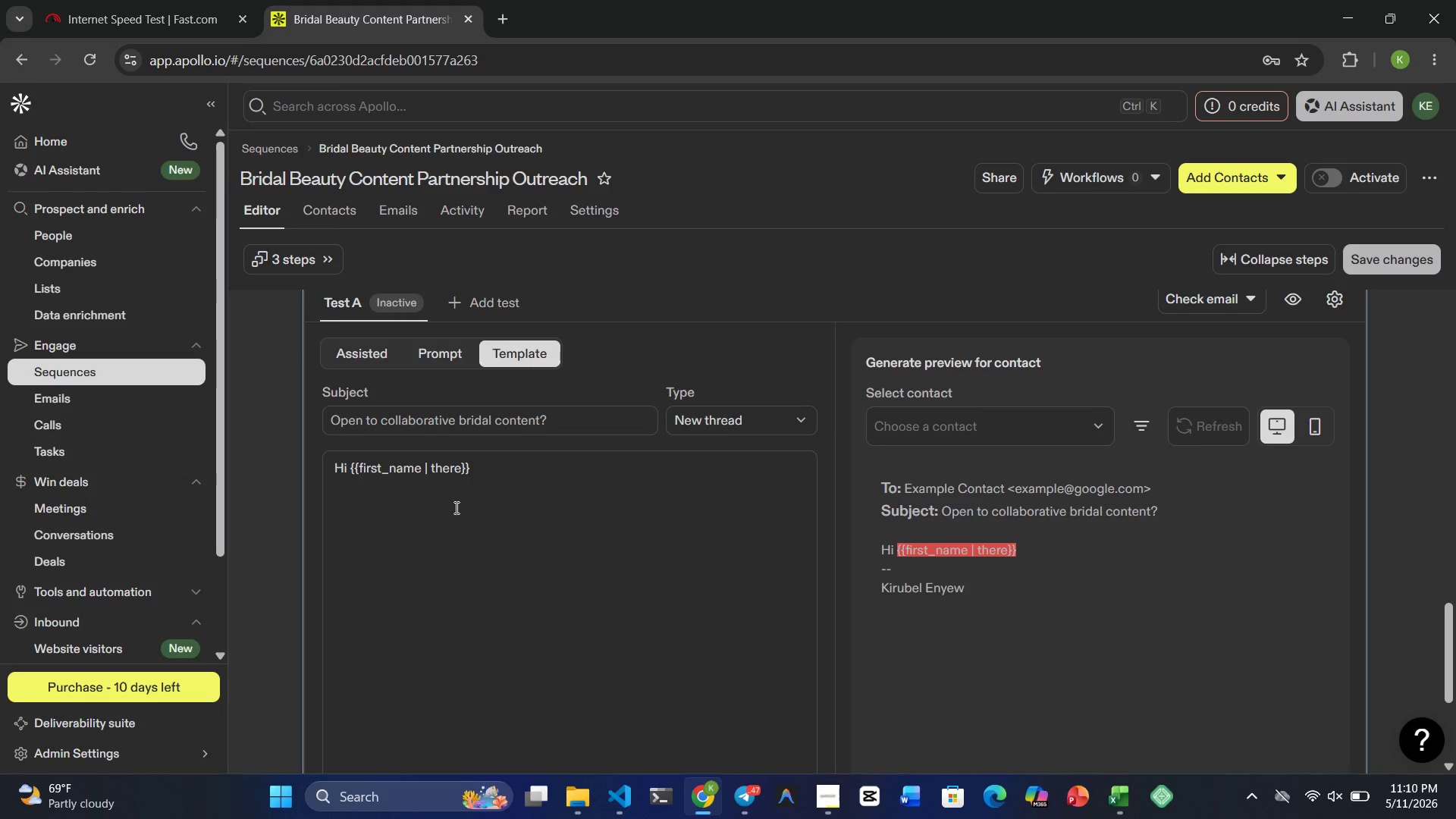 
key(Comma)
 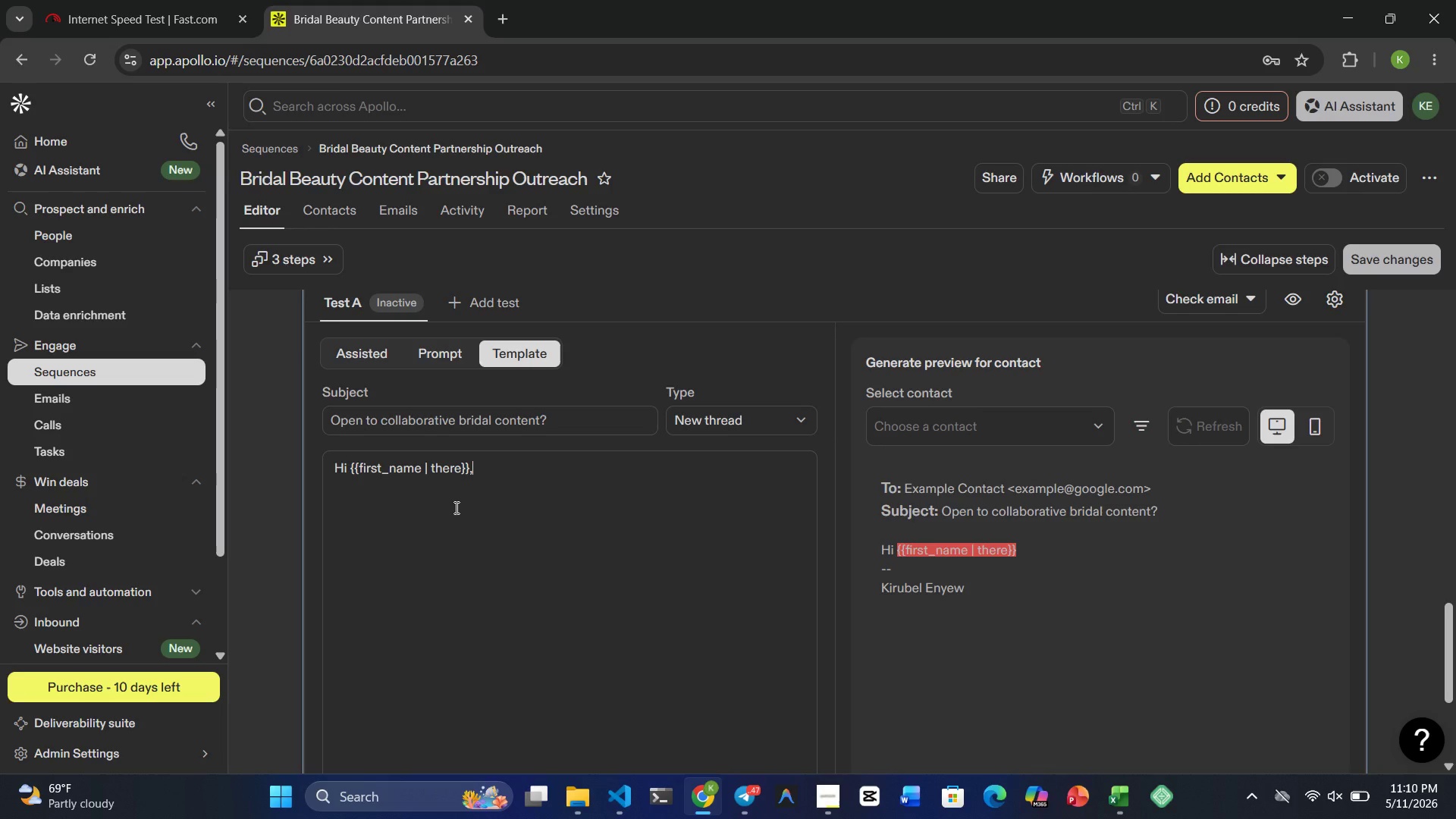 
key(Enter)
 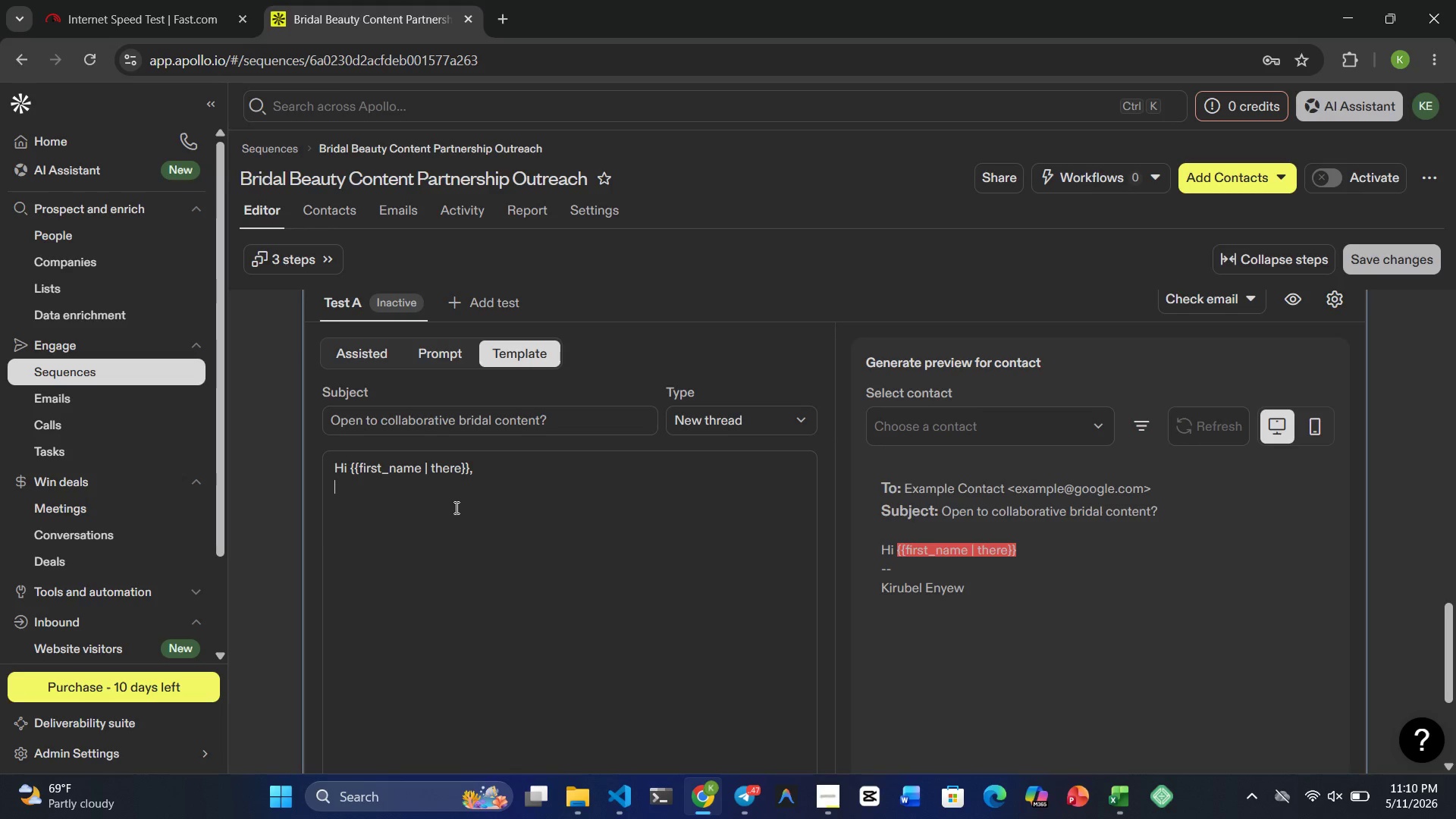 
key(Enter)
 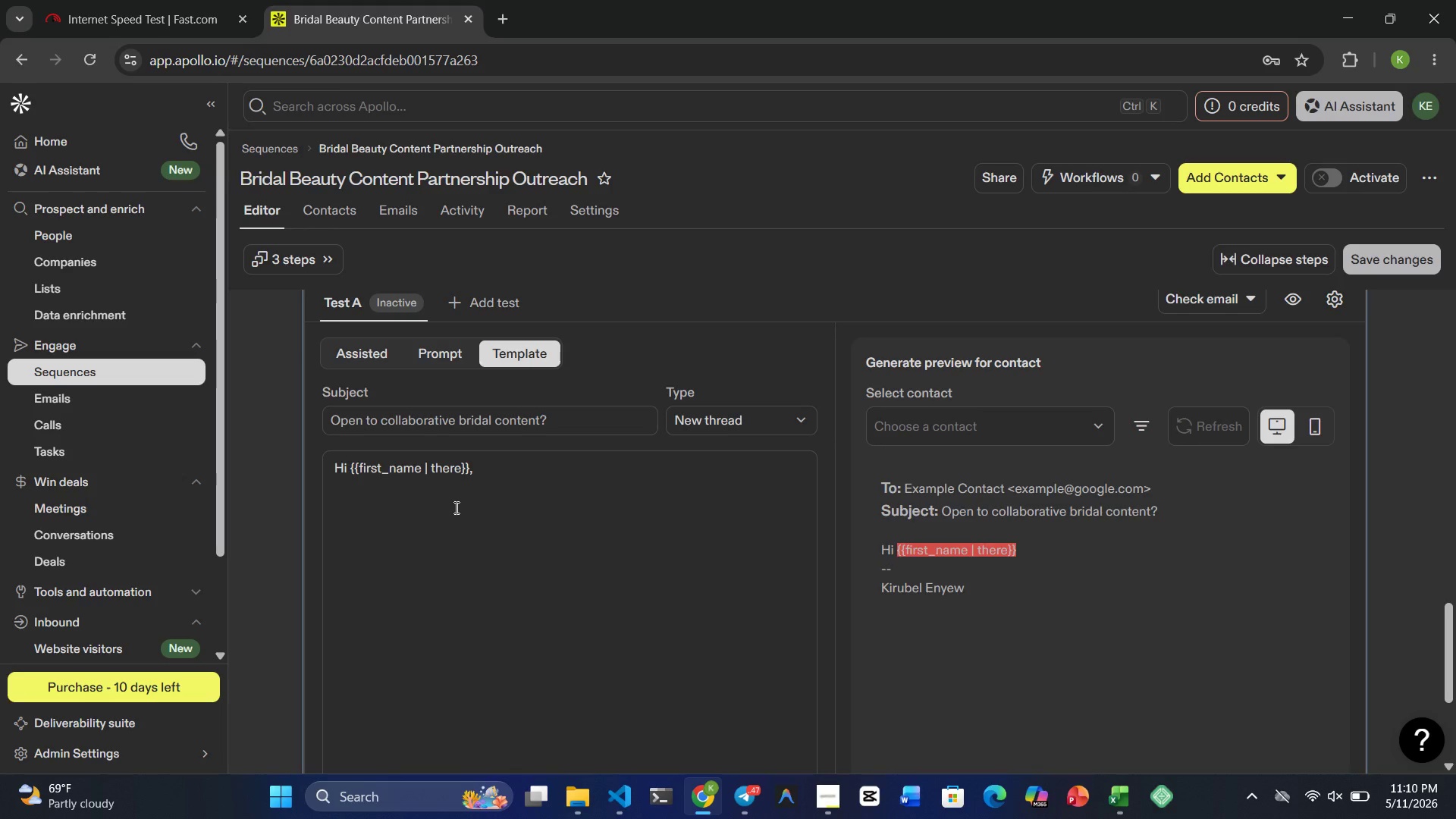 
type(I've enjoyed hs)
key(Backspace)
key(Backspace)
type(sharing )
 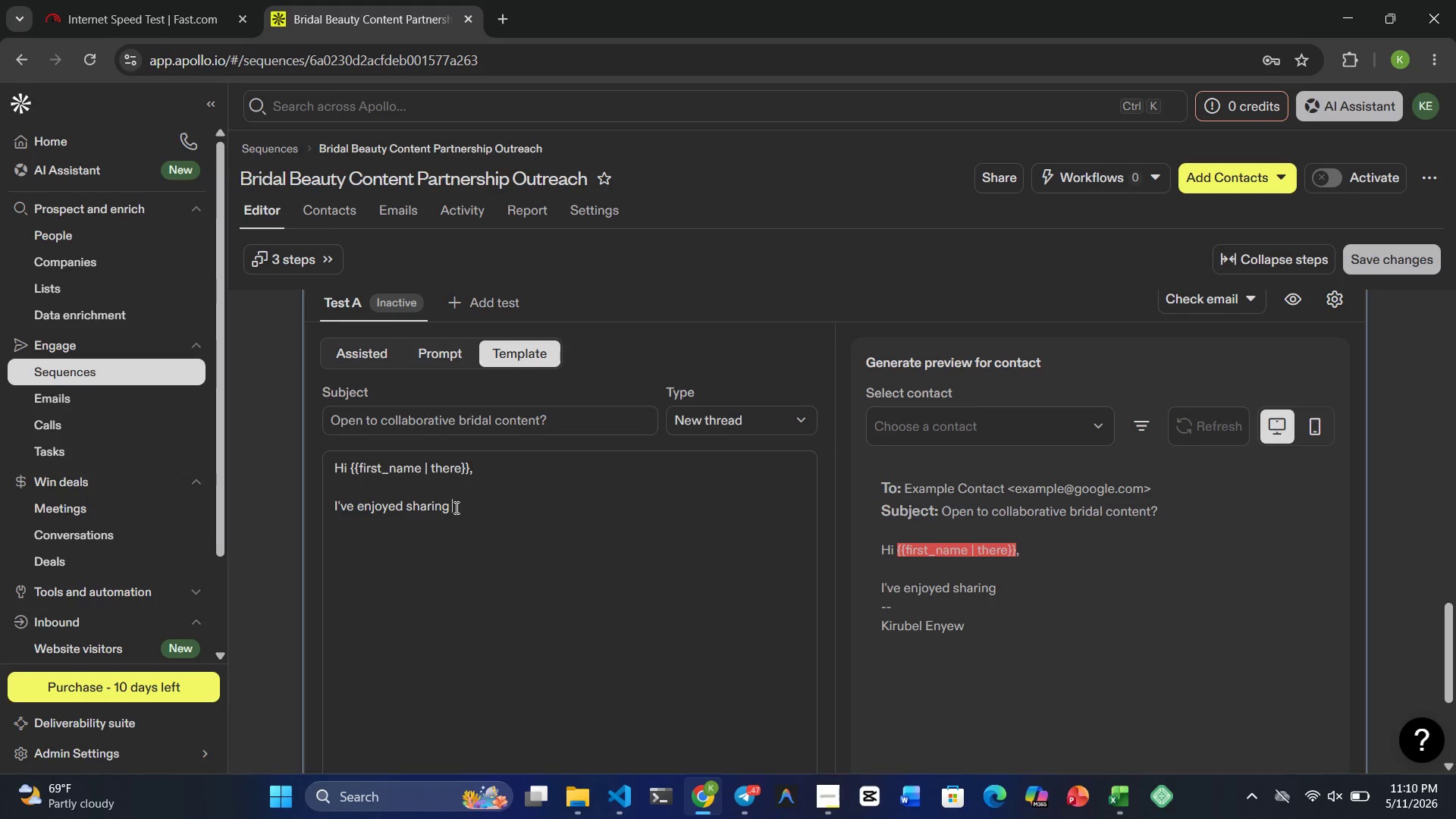 
type(a few of our bridal )
 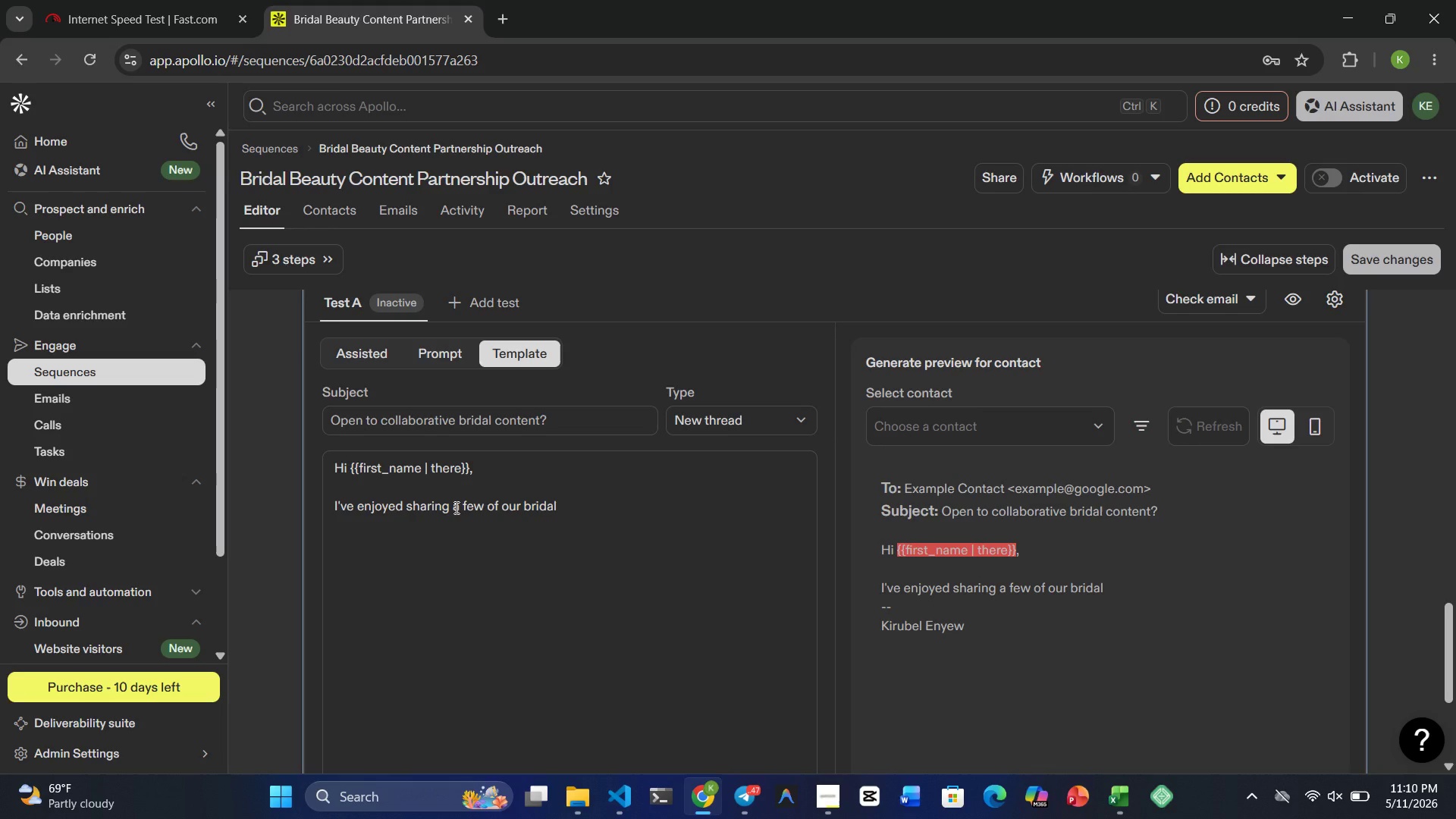 
type(beauty resources)
 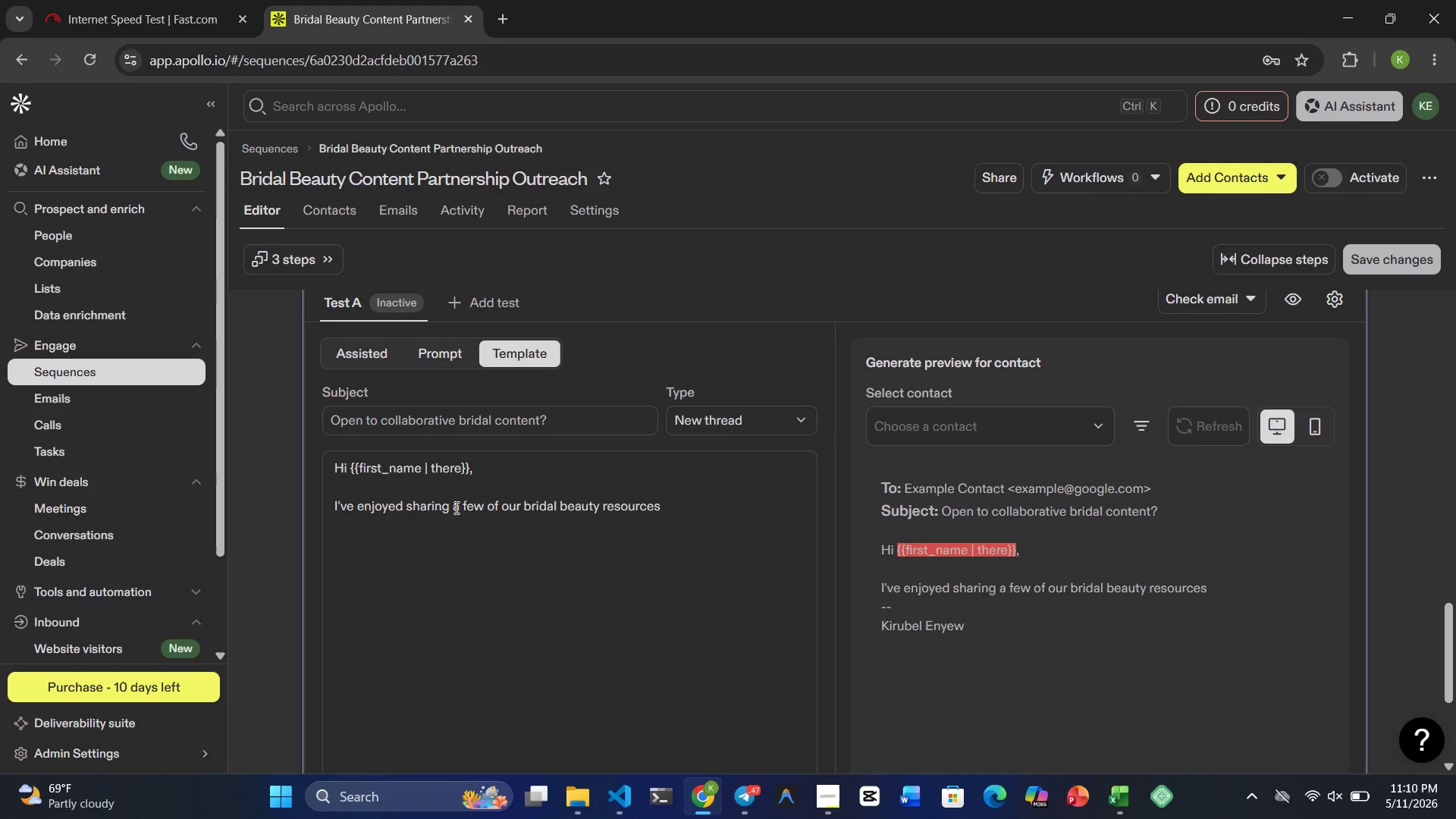 
type( and wanted to as )
key(Backspace)
type(k)
 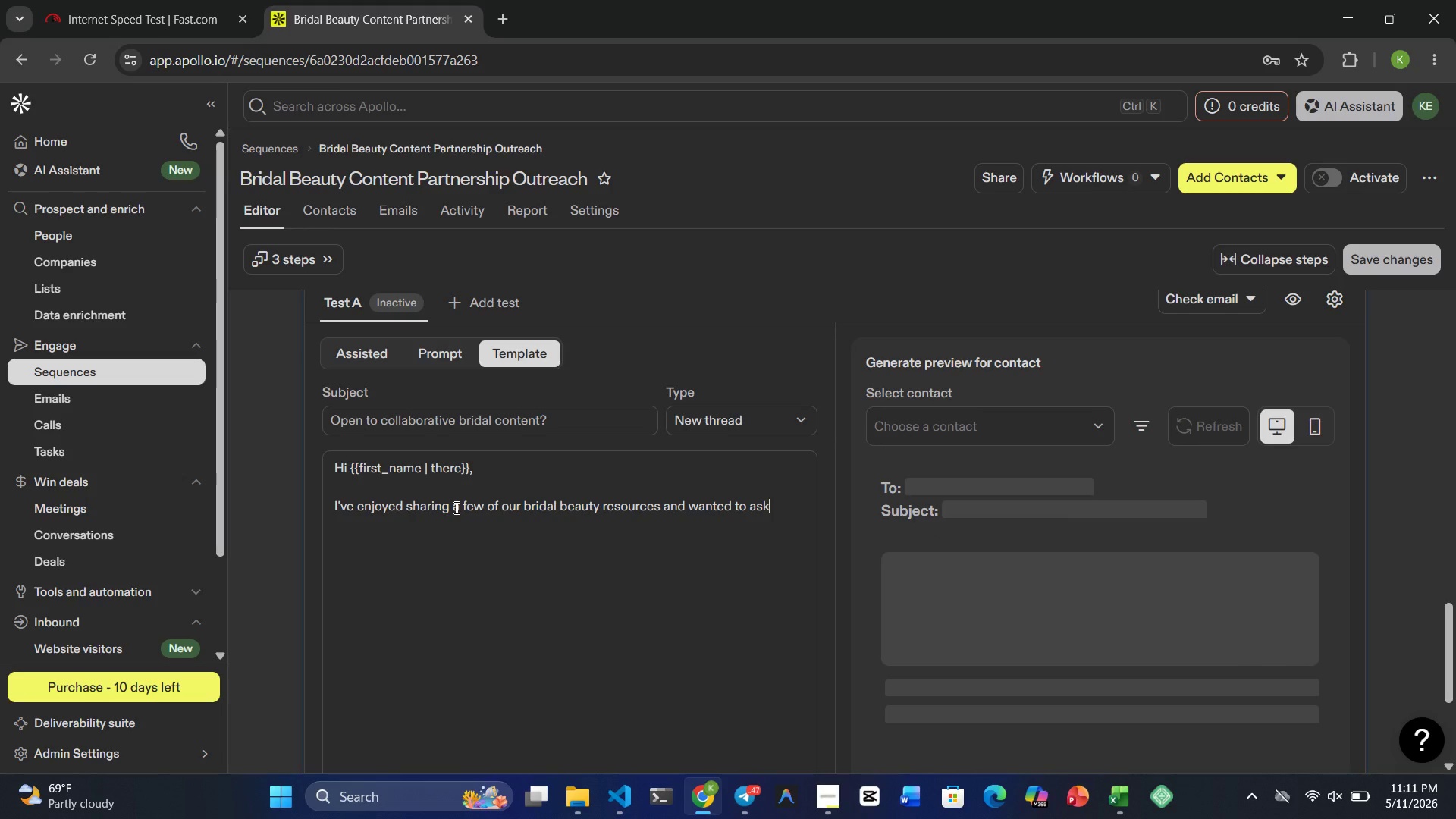 
type( whether }})
 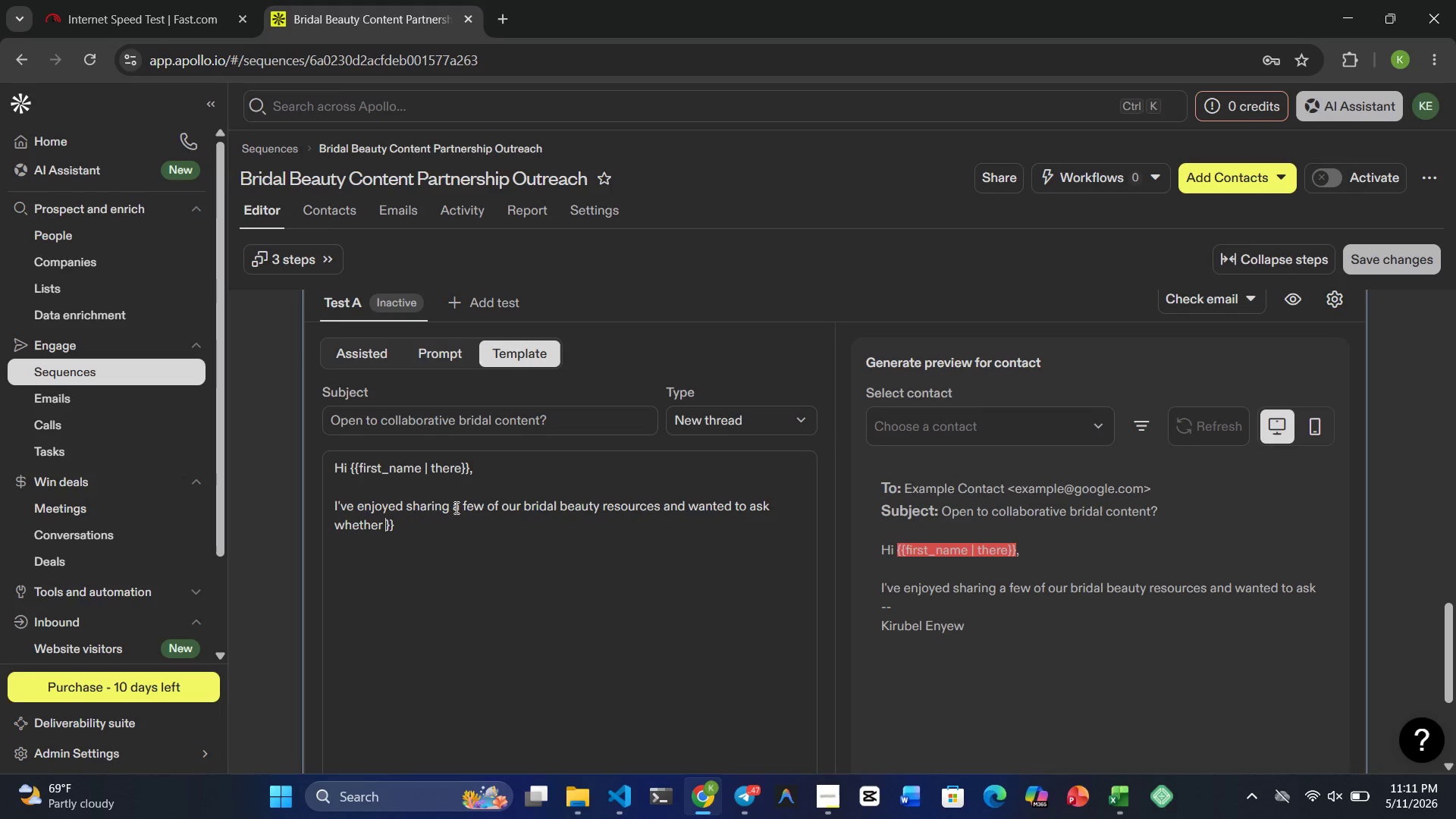 
 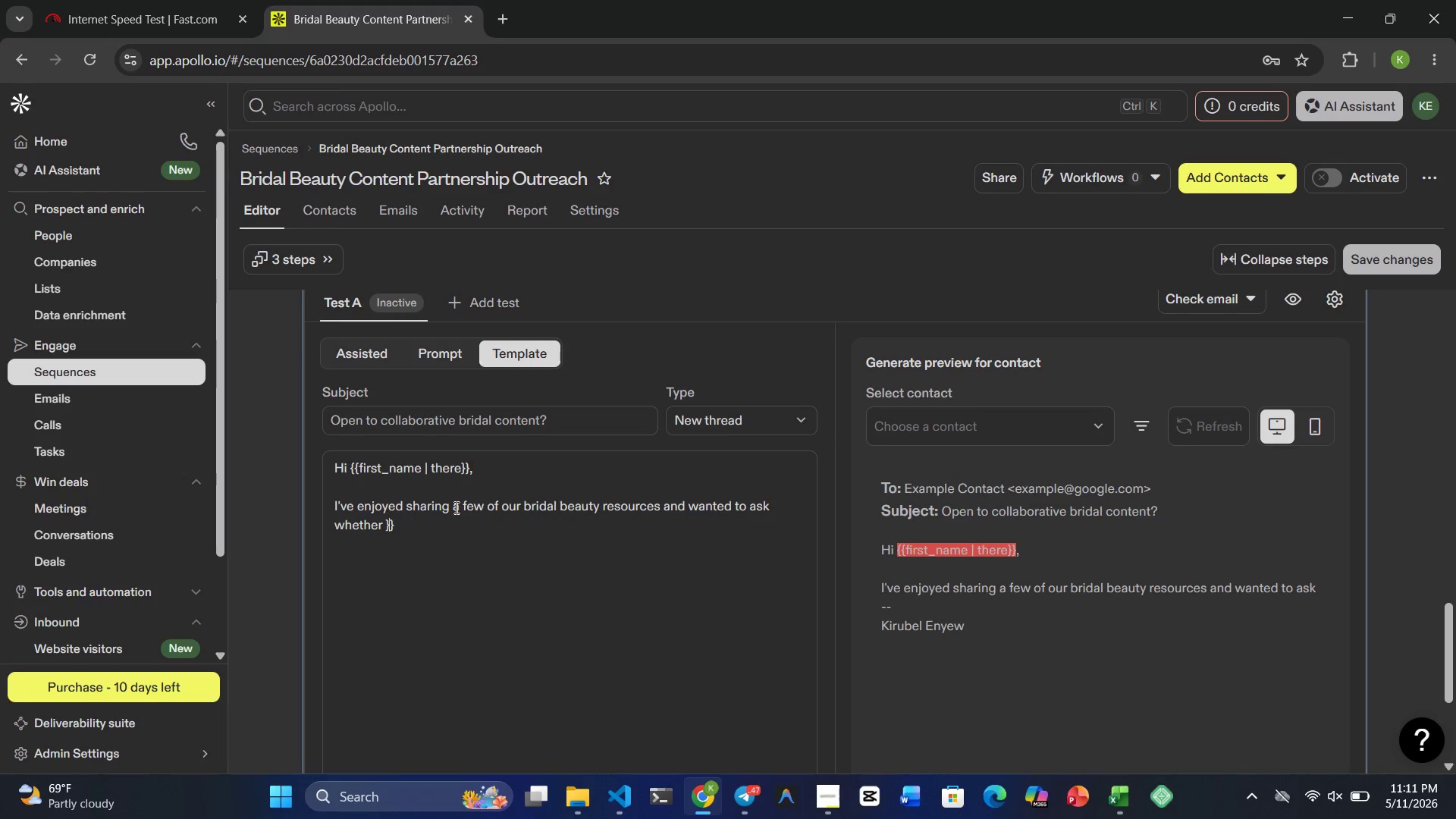 
key(ArrowLeft)
 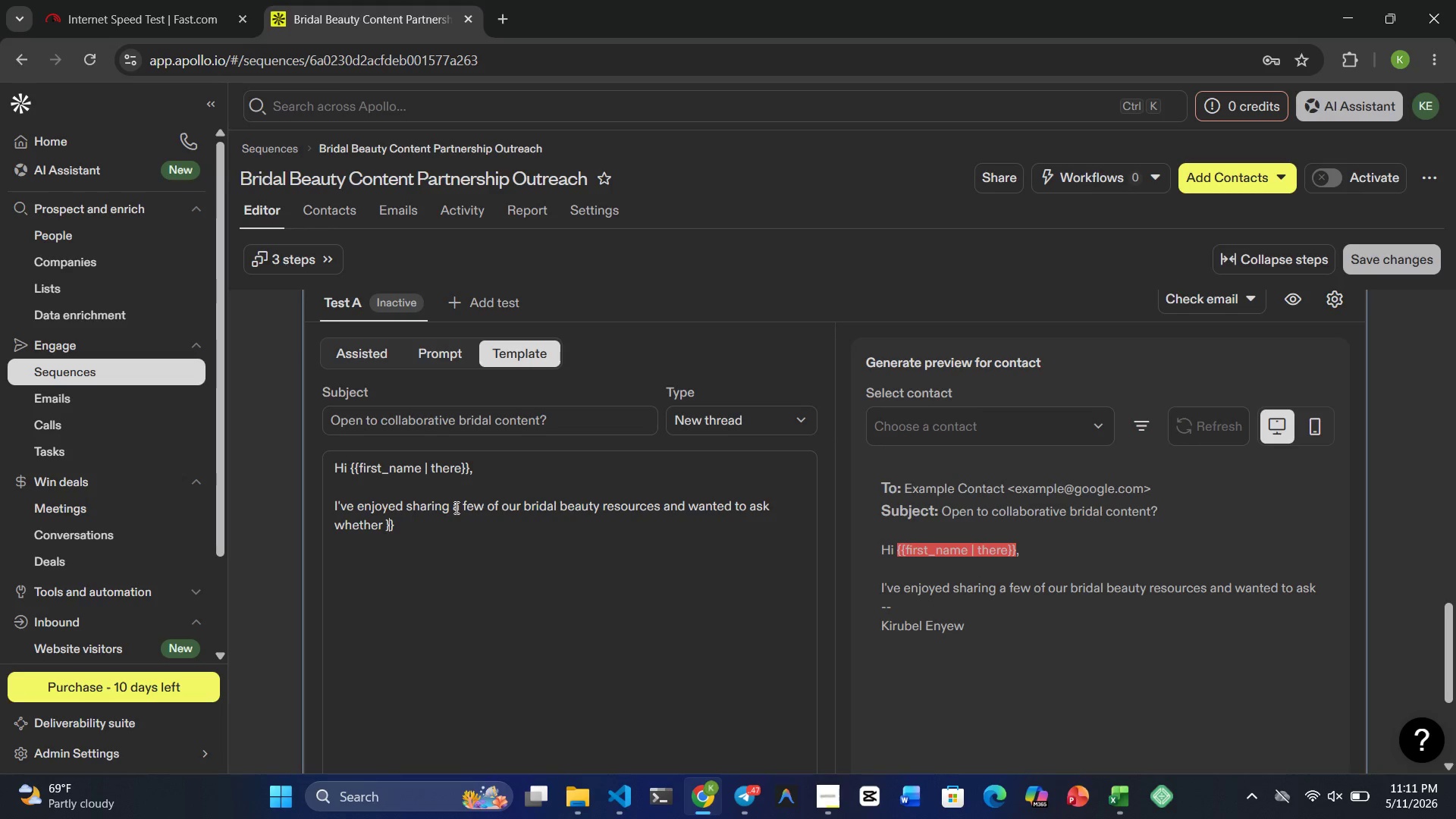 
key(ArrowLeft)
 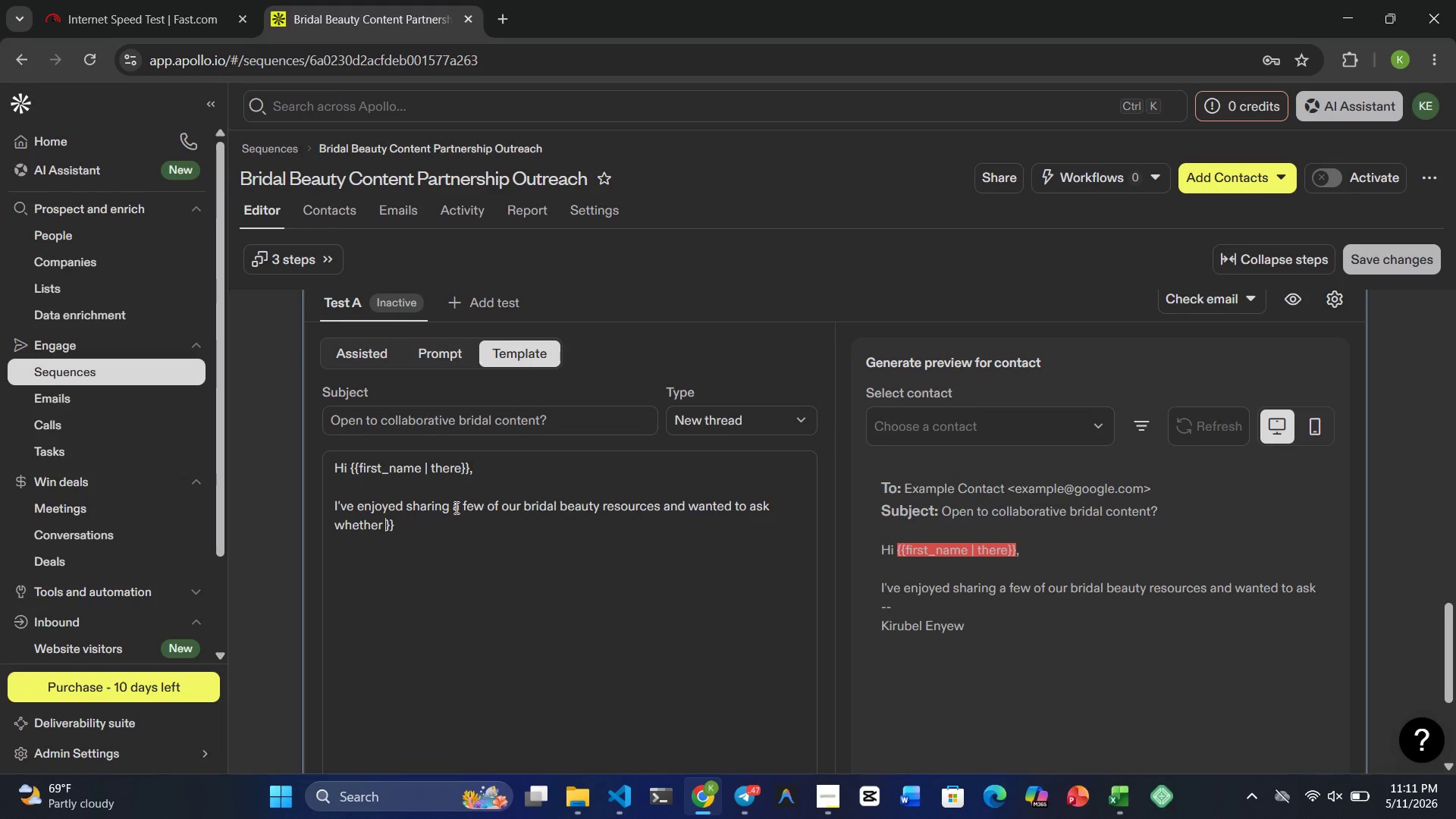 
key(Shift+BracketLeft)
 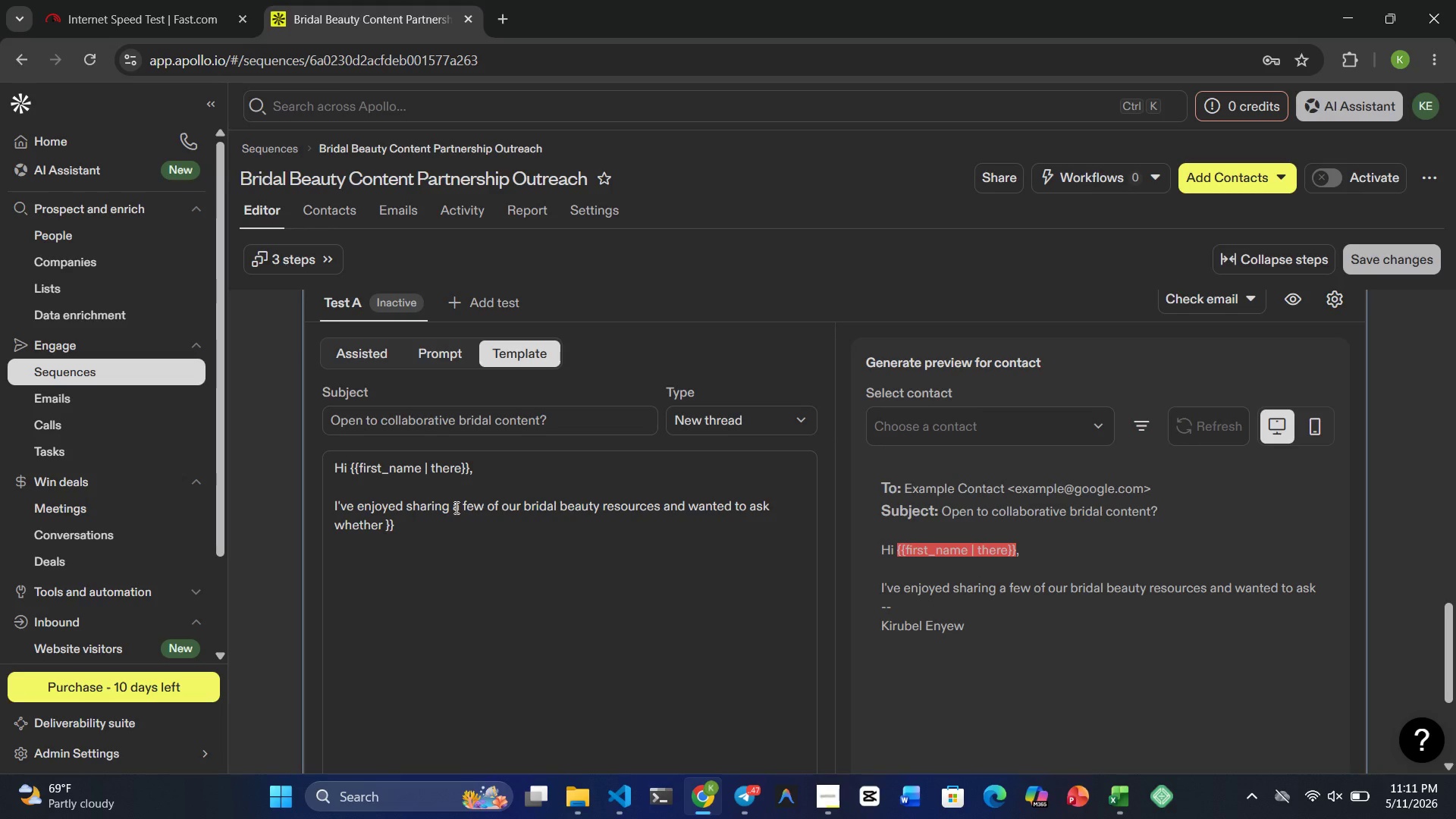 
key(Shift+BracketLeft)
 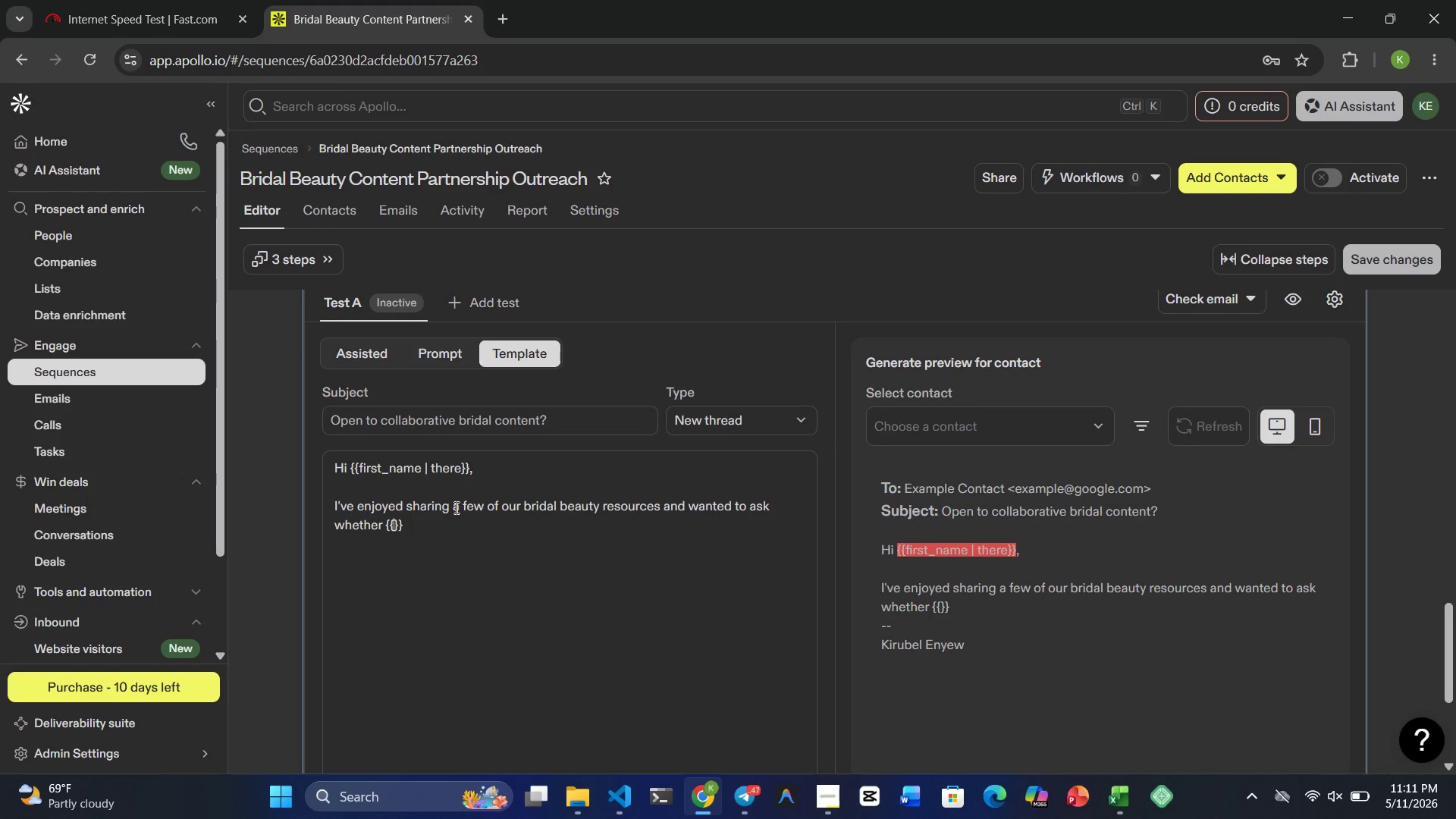 
type(company_name | your comap)
key(Backspace)
key(Backspace)
type(pany)
 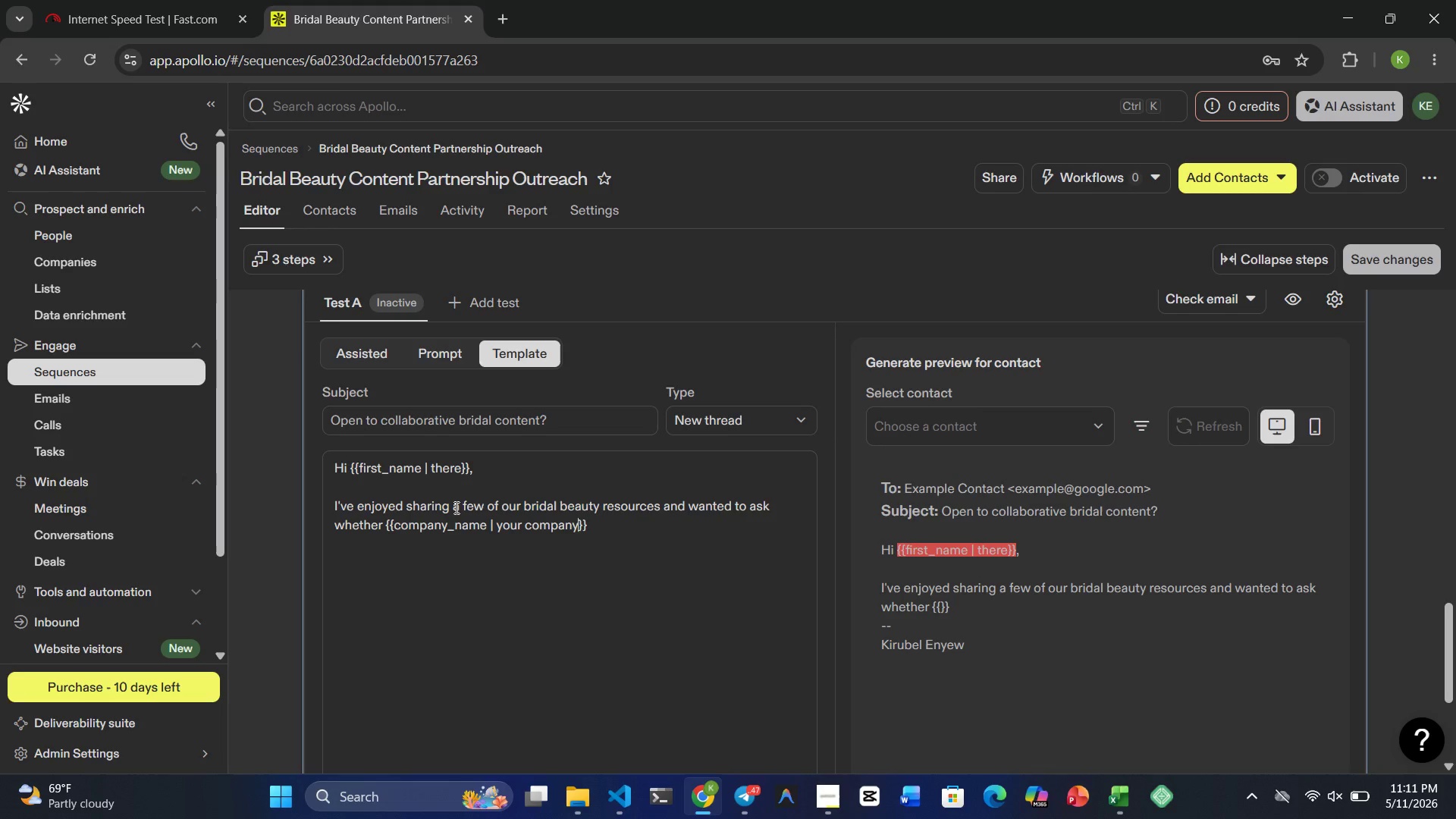 
key(ArrowRight)
 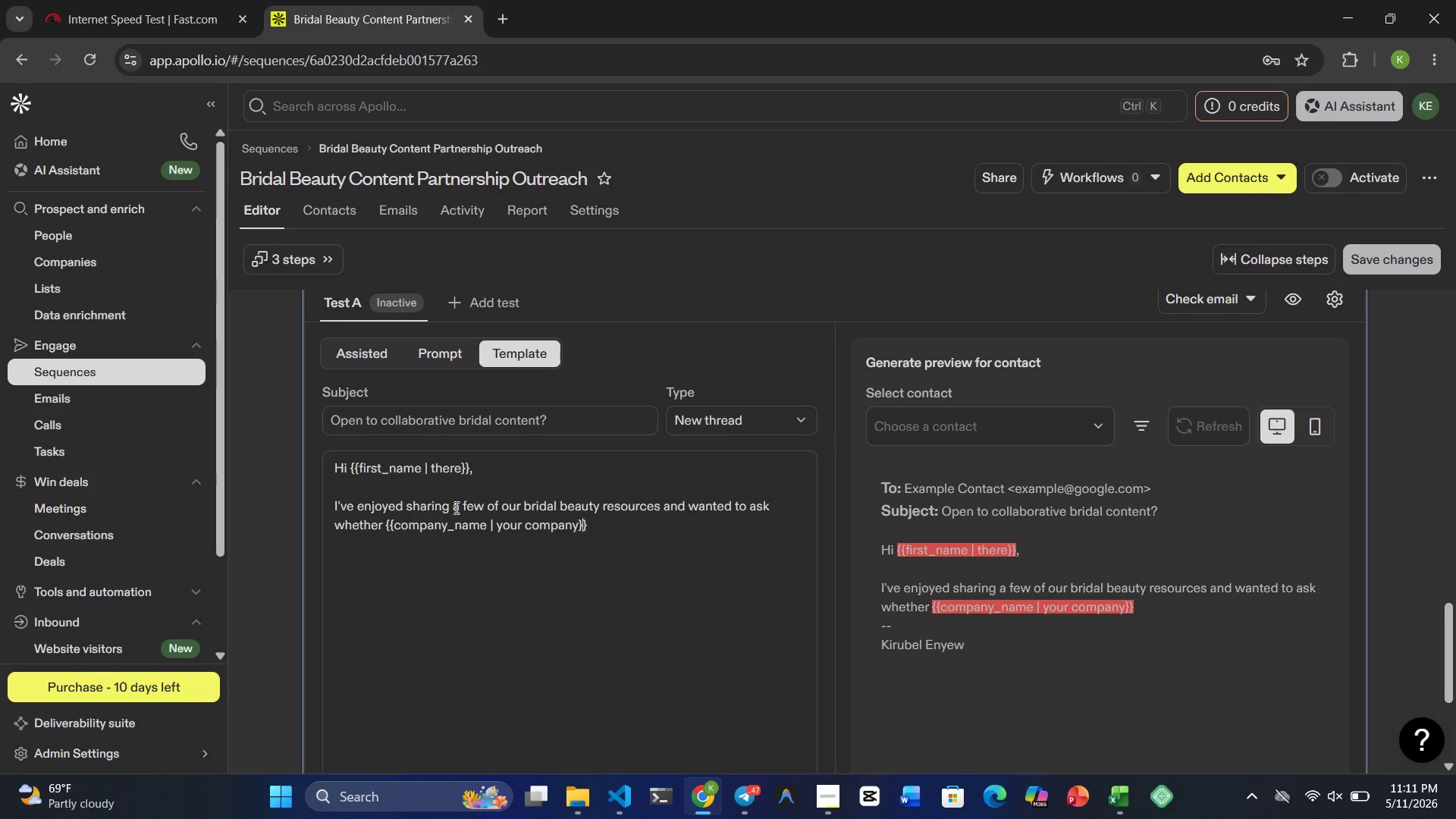 
key(Space)
 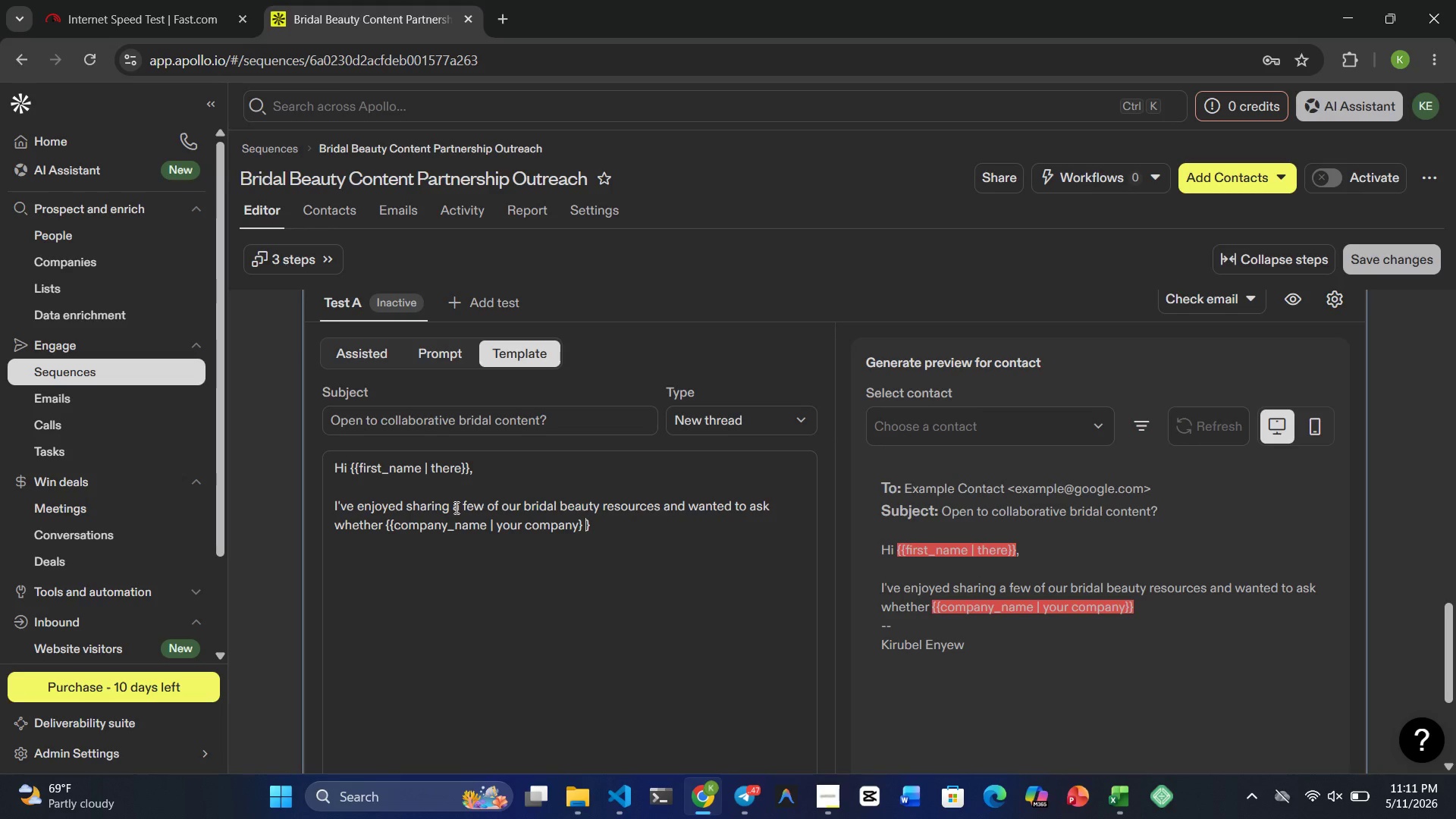 
key(Backspace)
 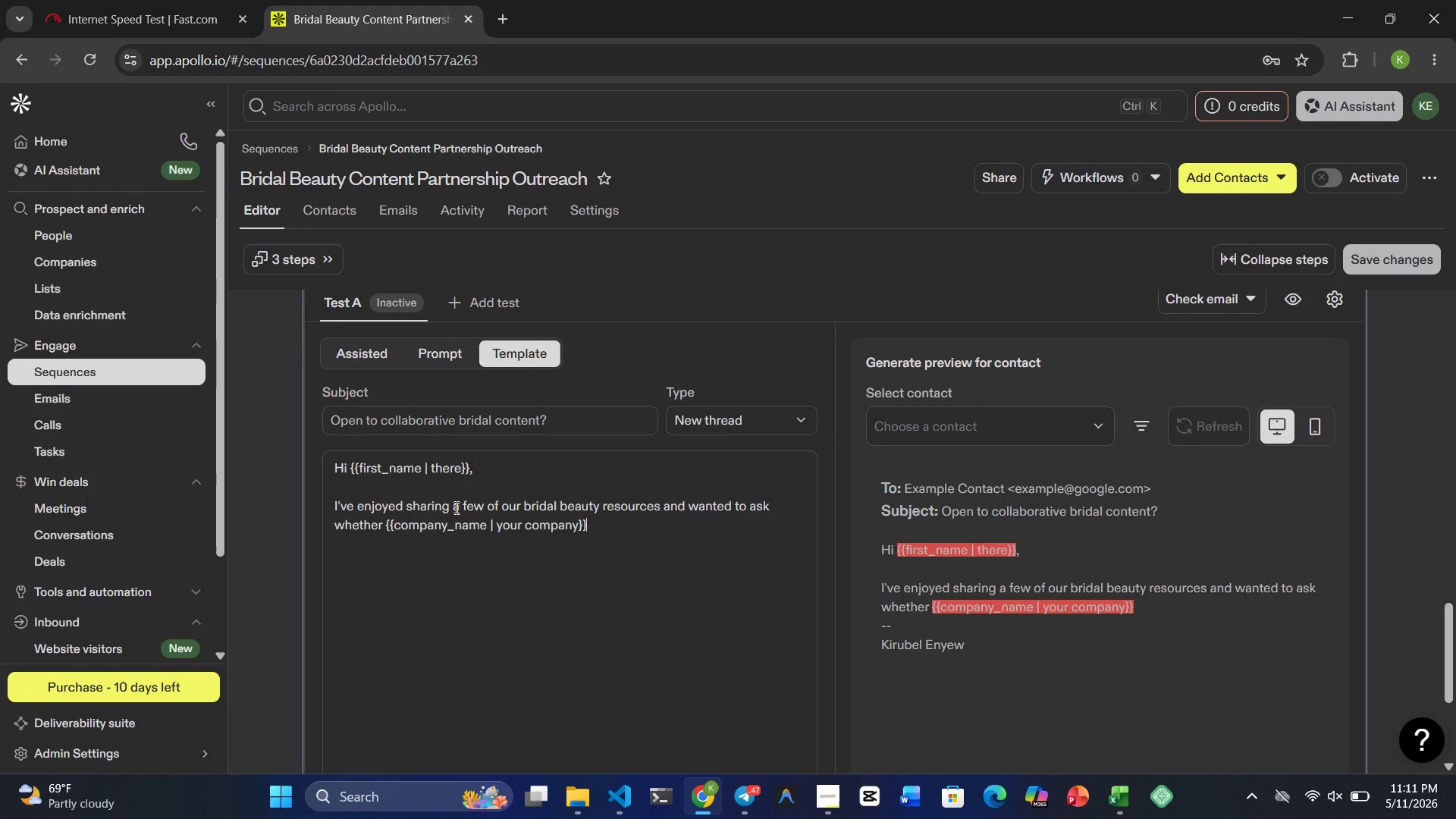 
key(ArrowRight)
 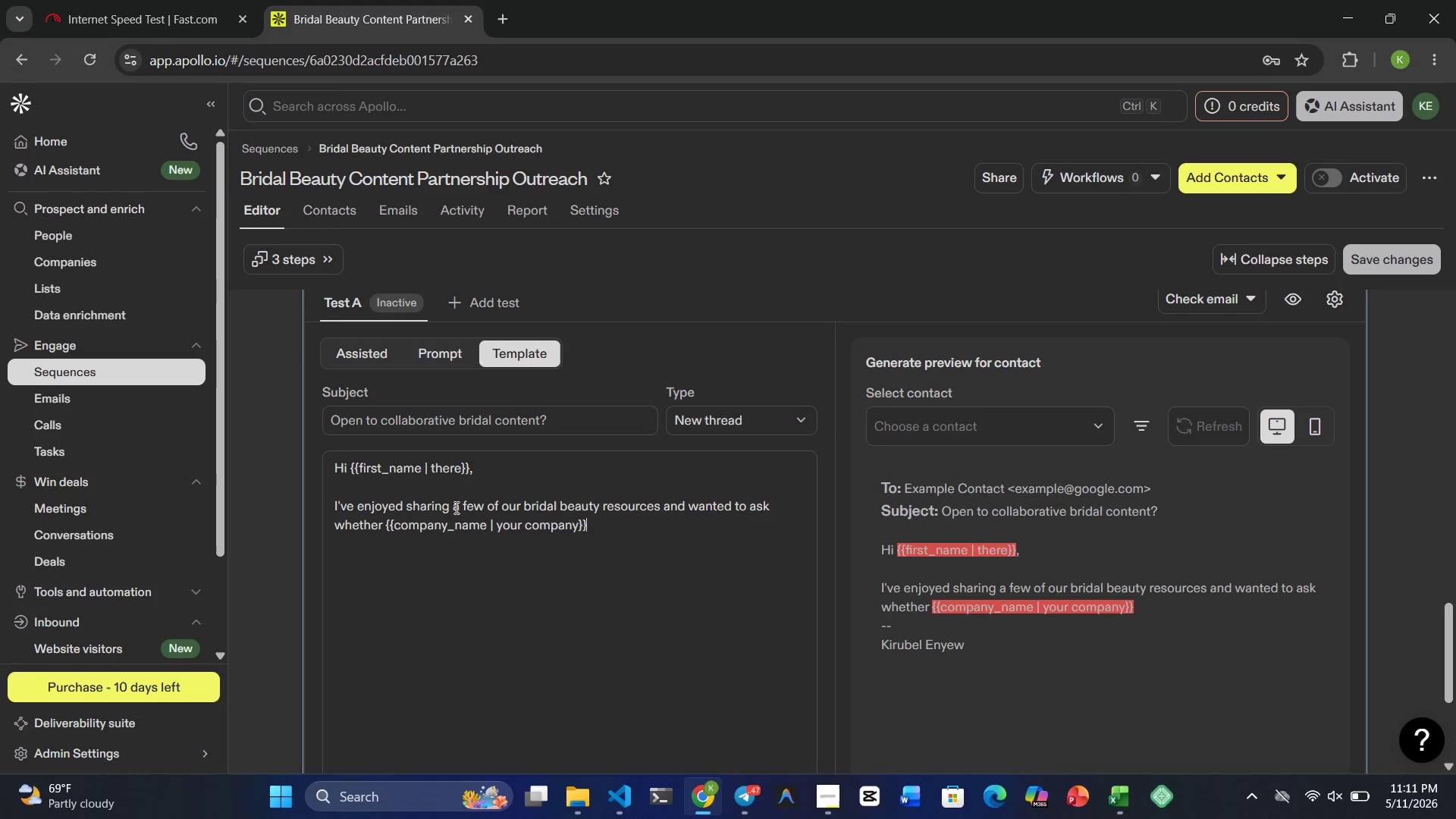 
type( is ever open to )
 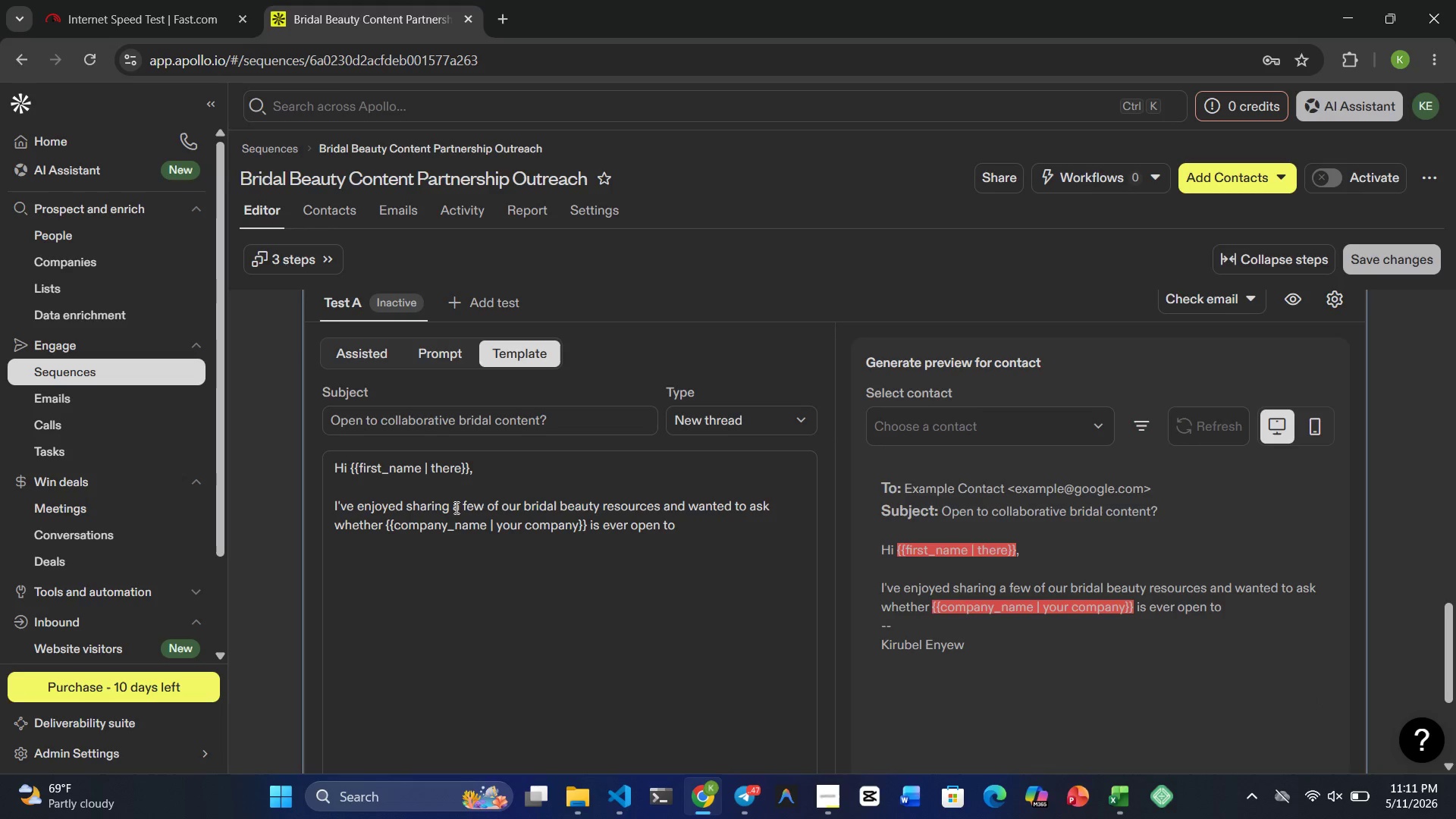 
type(collaborative content )
 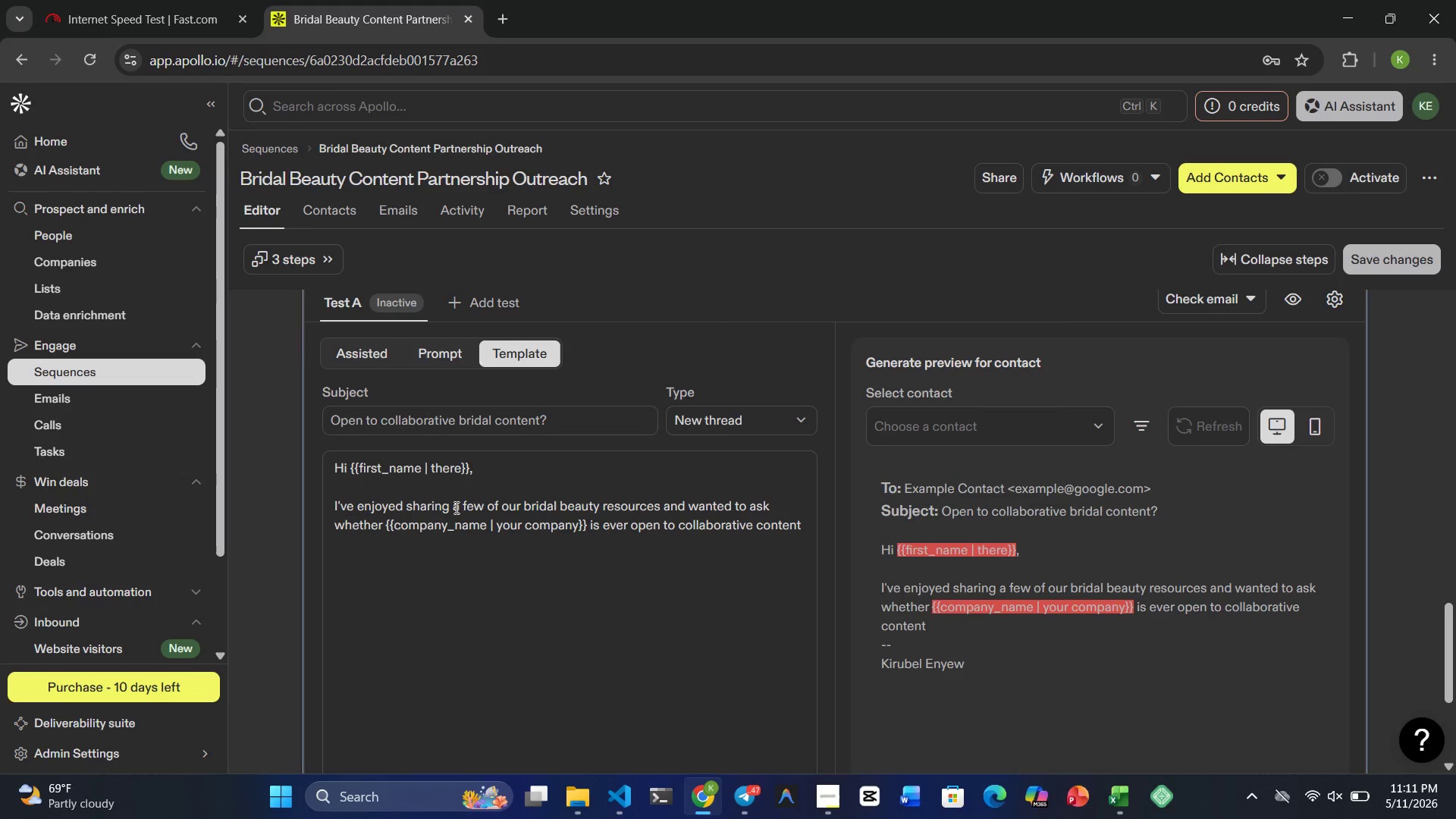 
key(Backspace)
type(, referal )
key(Backspace)
key(Backspace)
key(Backspace)
type(ral )
 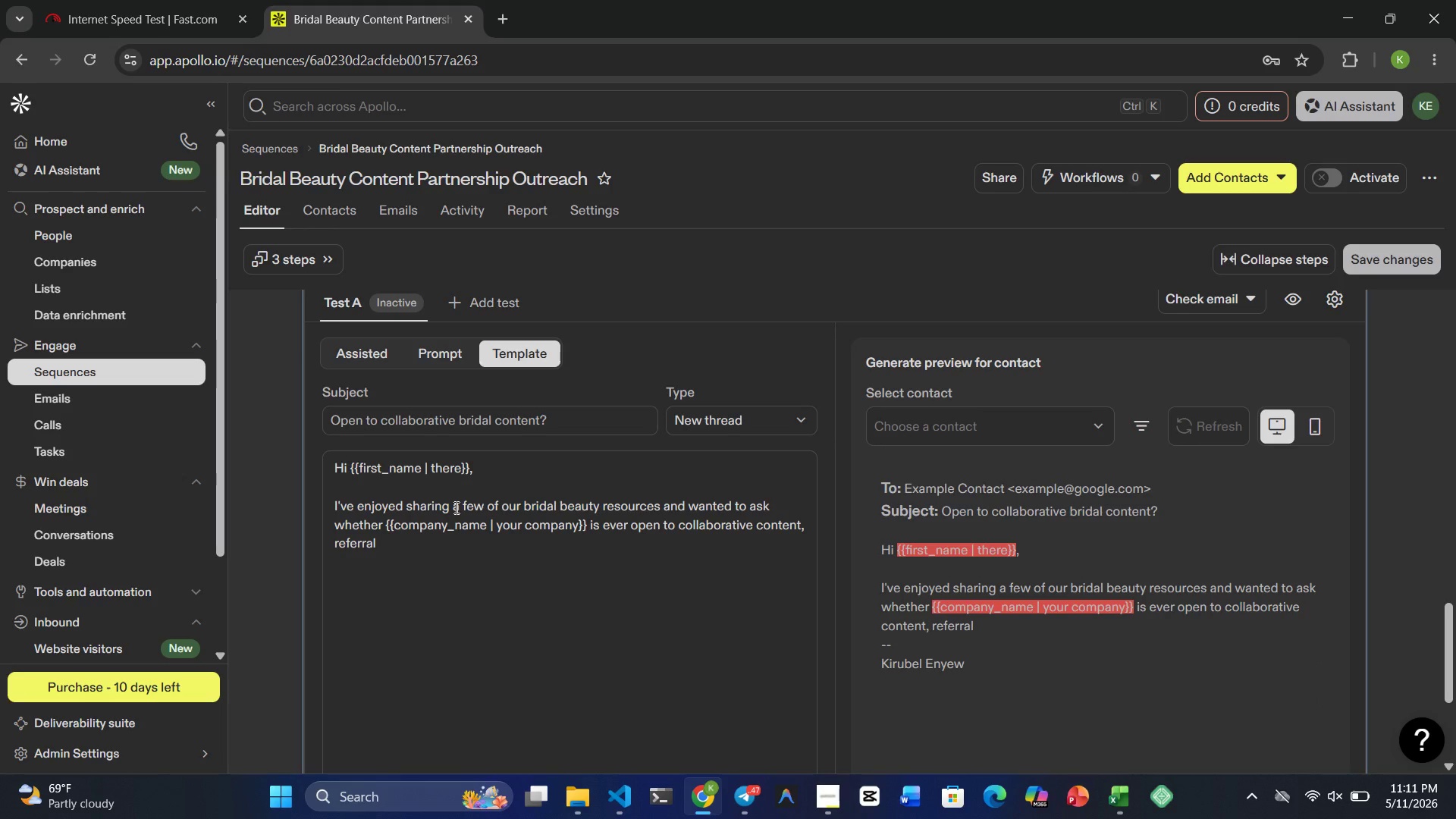 
type(partnerships )
key(Backspace)
type(, )
 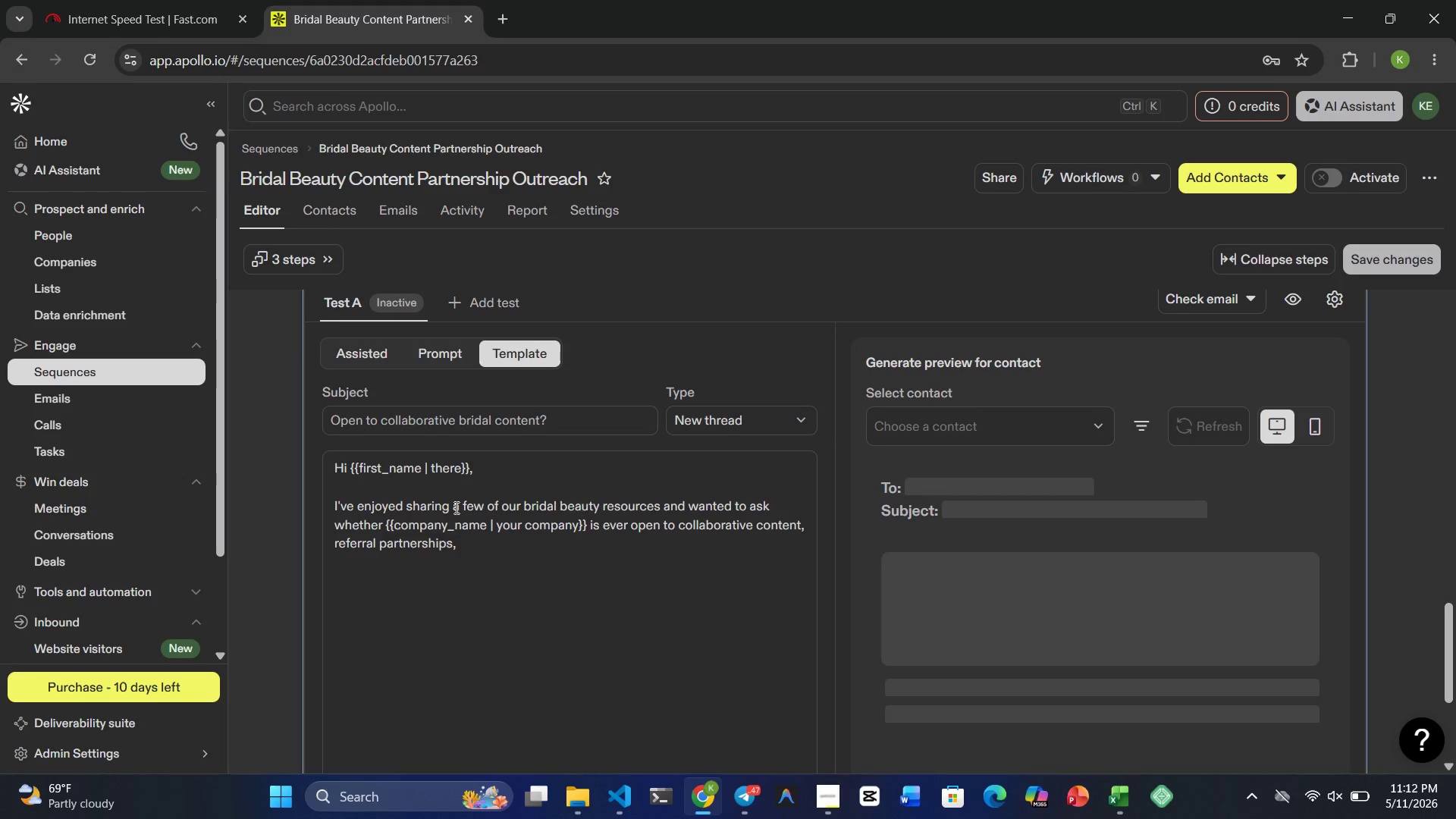 
type(or guest-feature)
 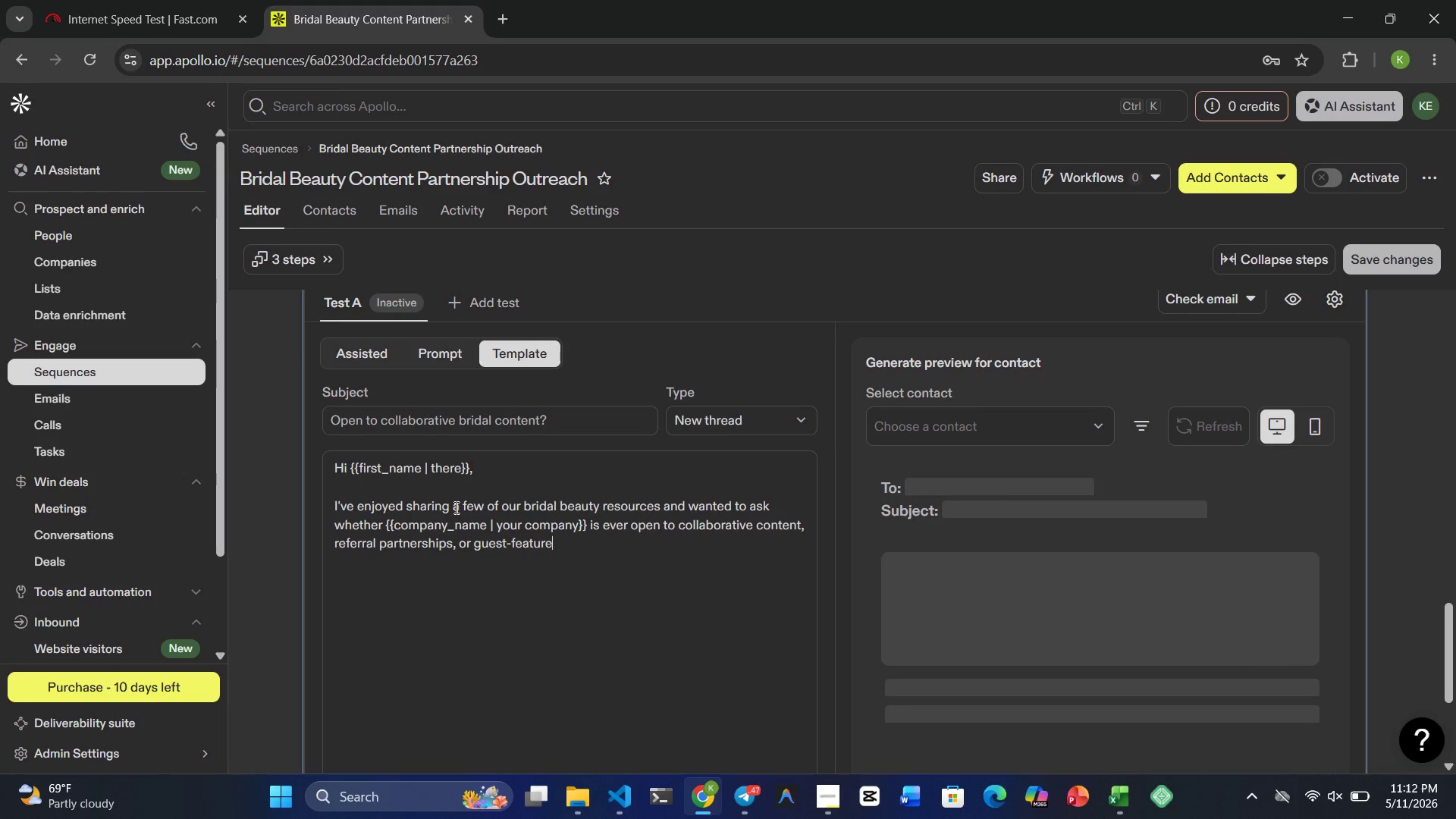 
type( opportunities for )
 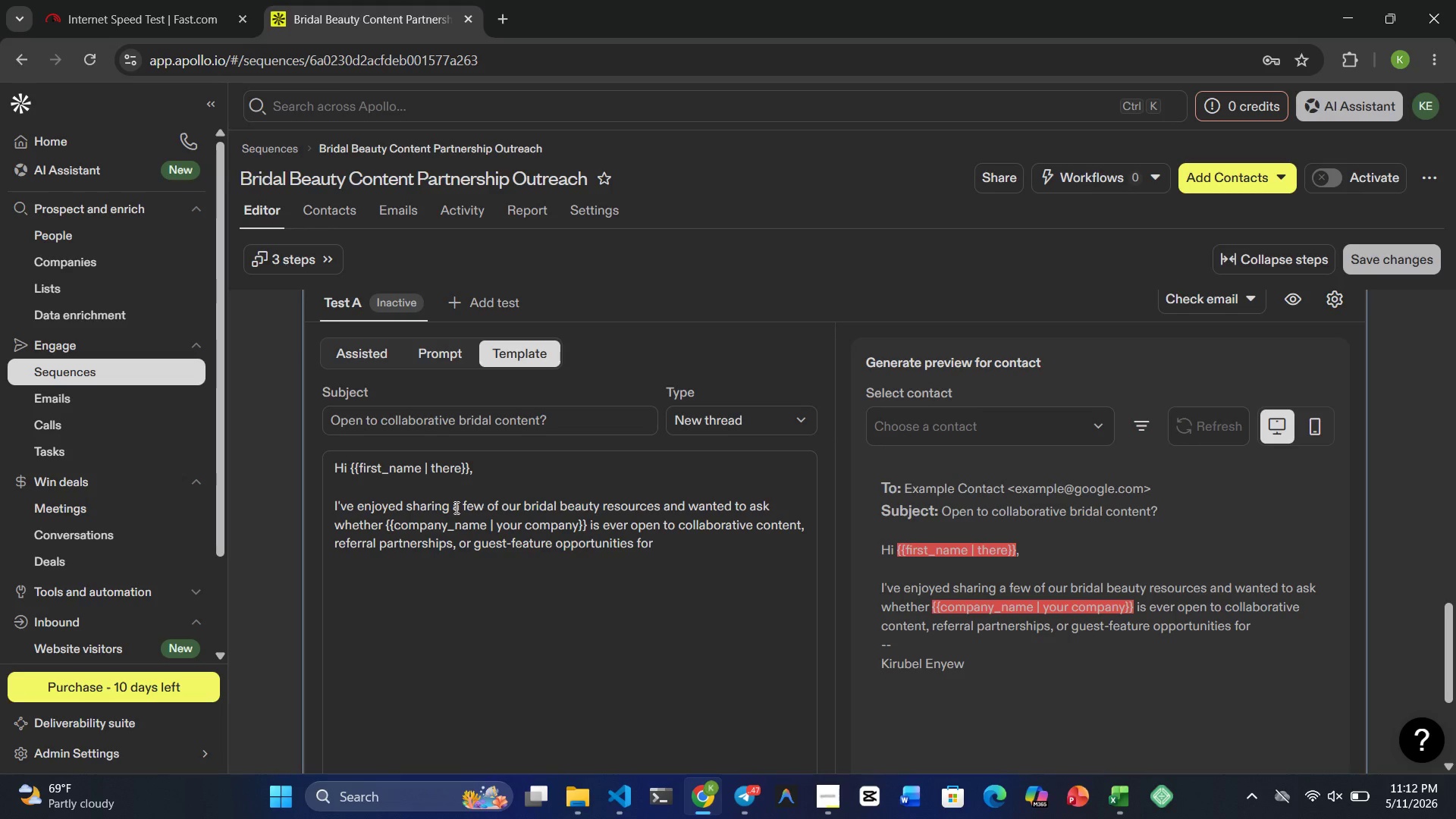 
wait(5.02)
 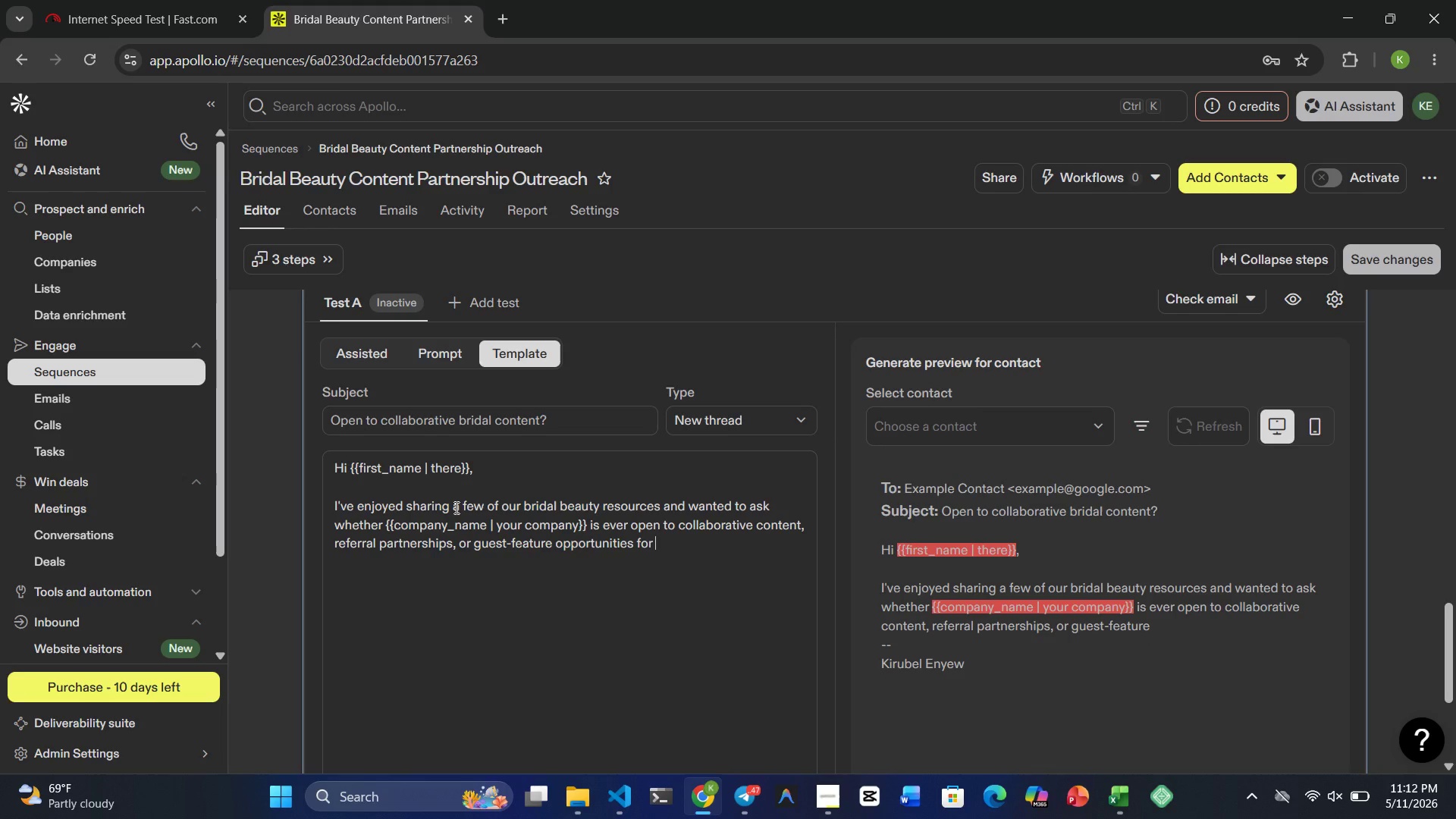 
type(yoour clients, )
key(Backspace)
key(Backspace)
type( and audience.)
 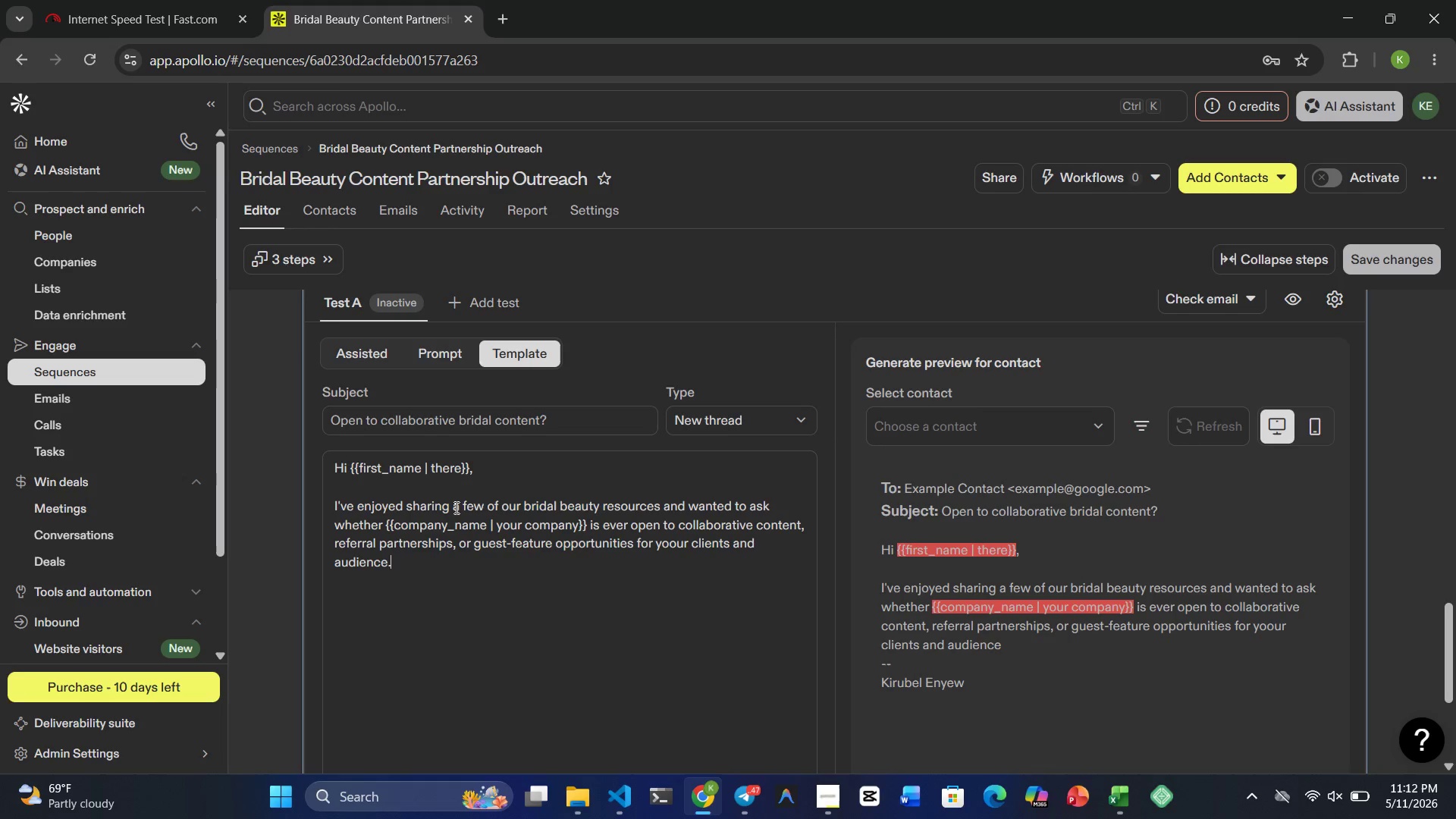 
key(Enter)
 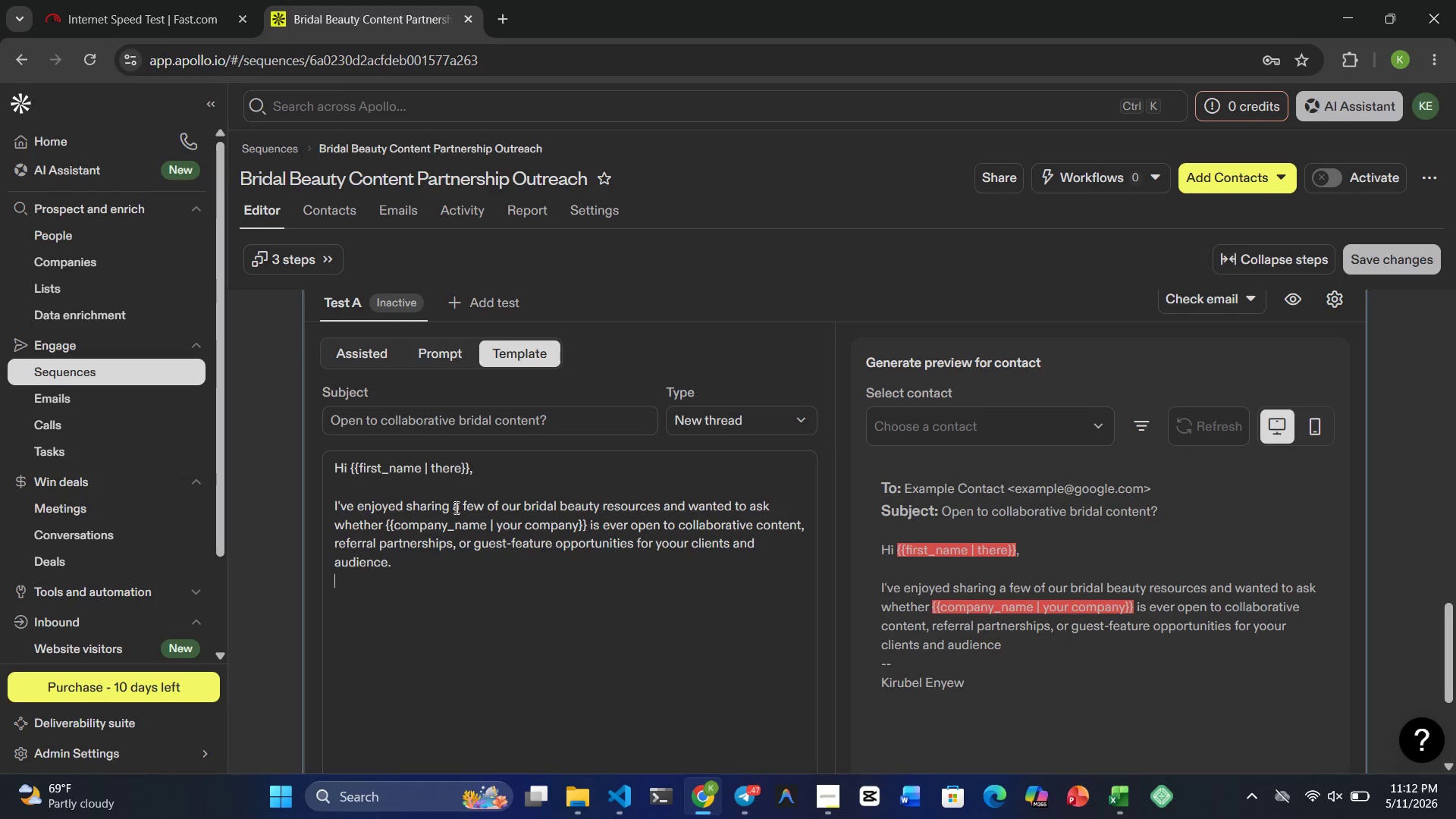 
key(Enter)
 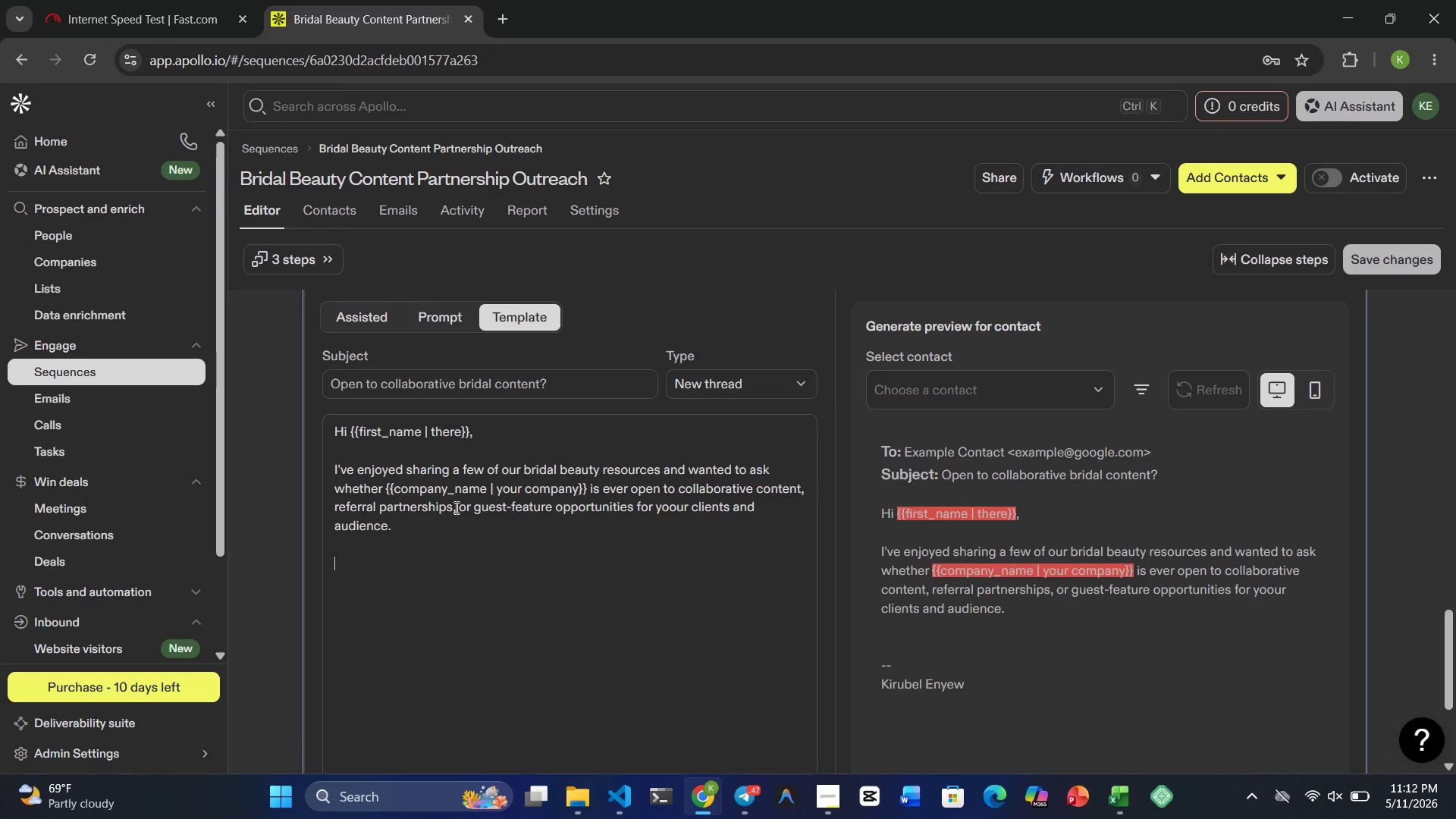 
wait(5.91)
 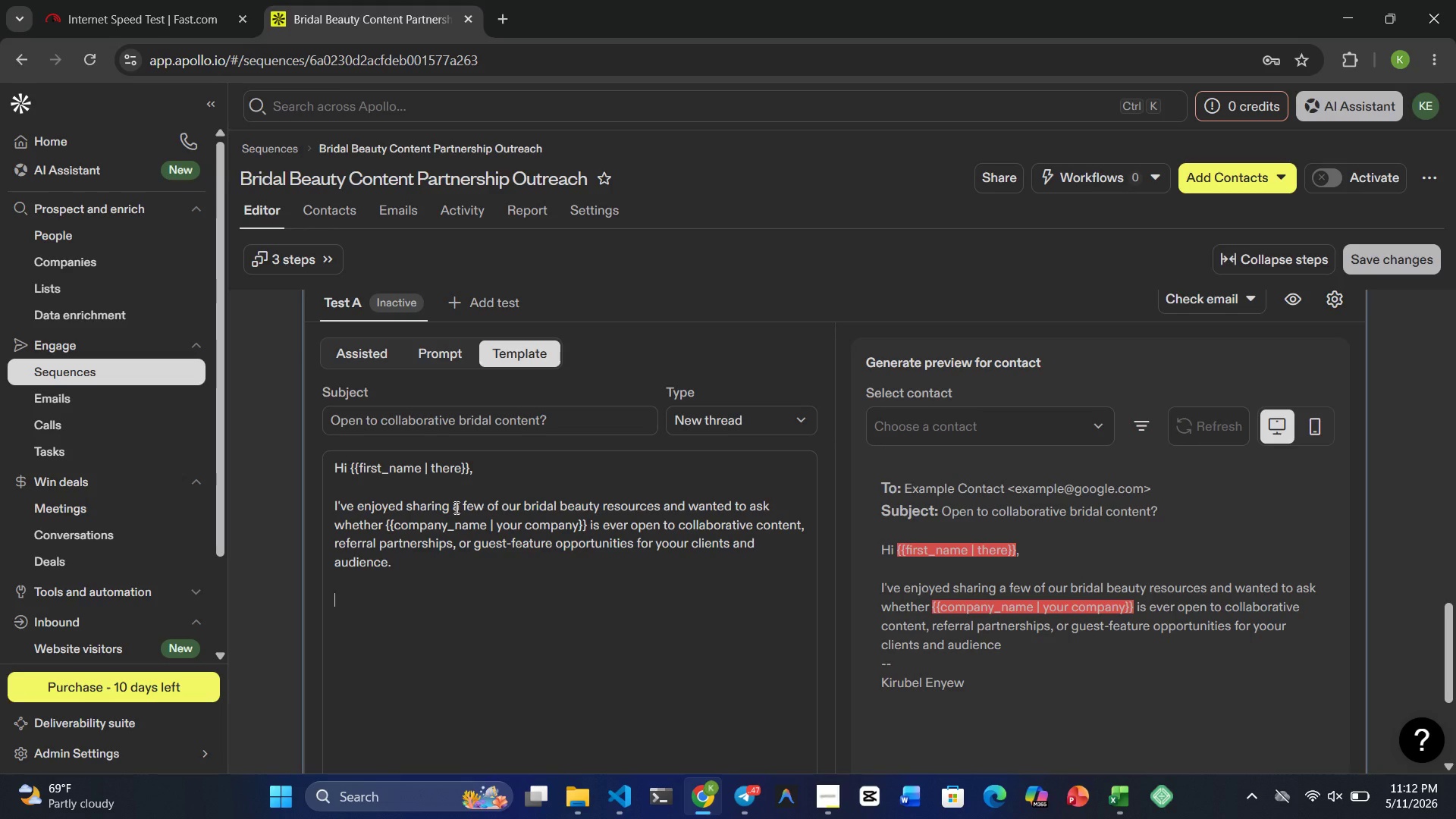 
type(At Gilded Talon )
 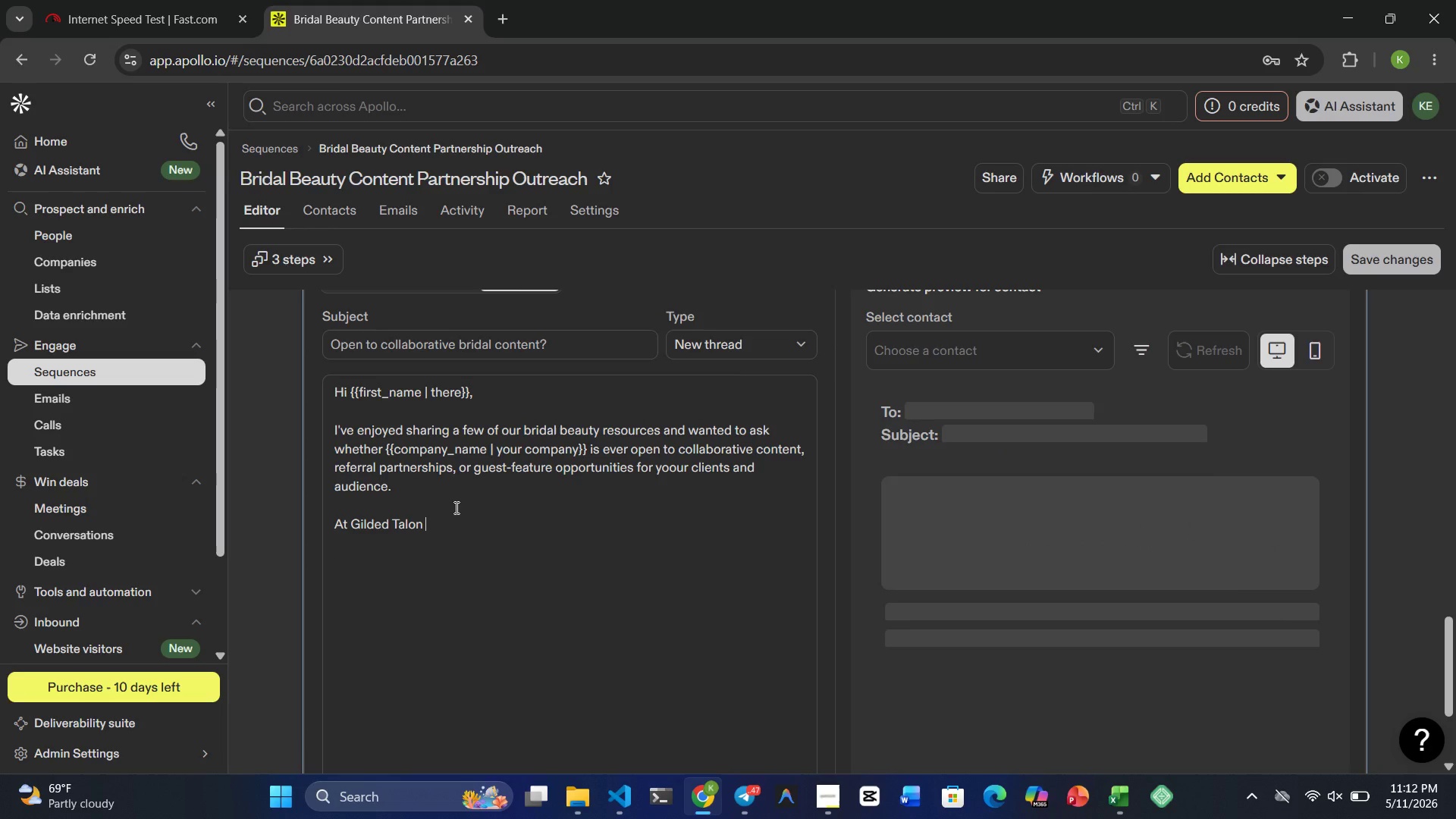 
type(Collective, )
 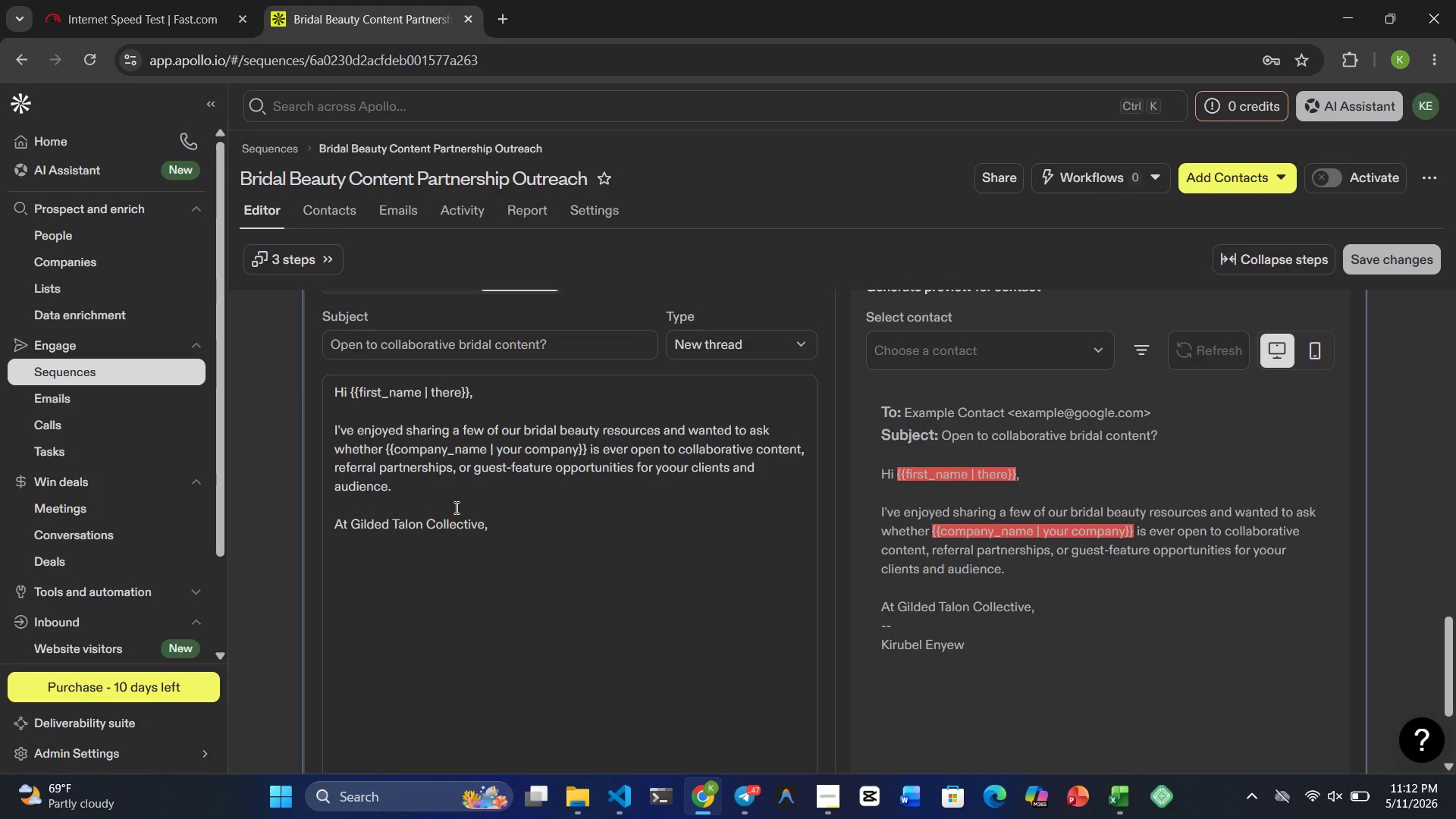 
type(we focus heavily on )
 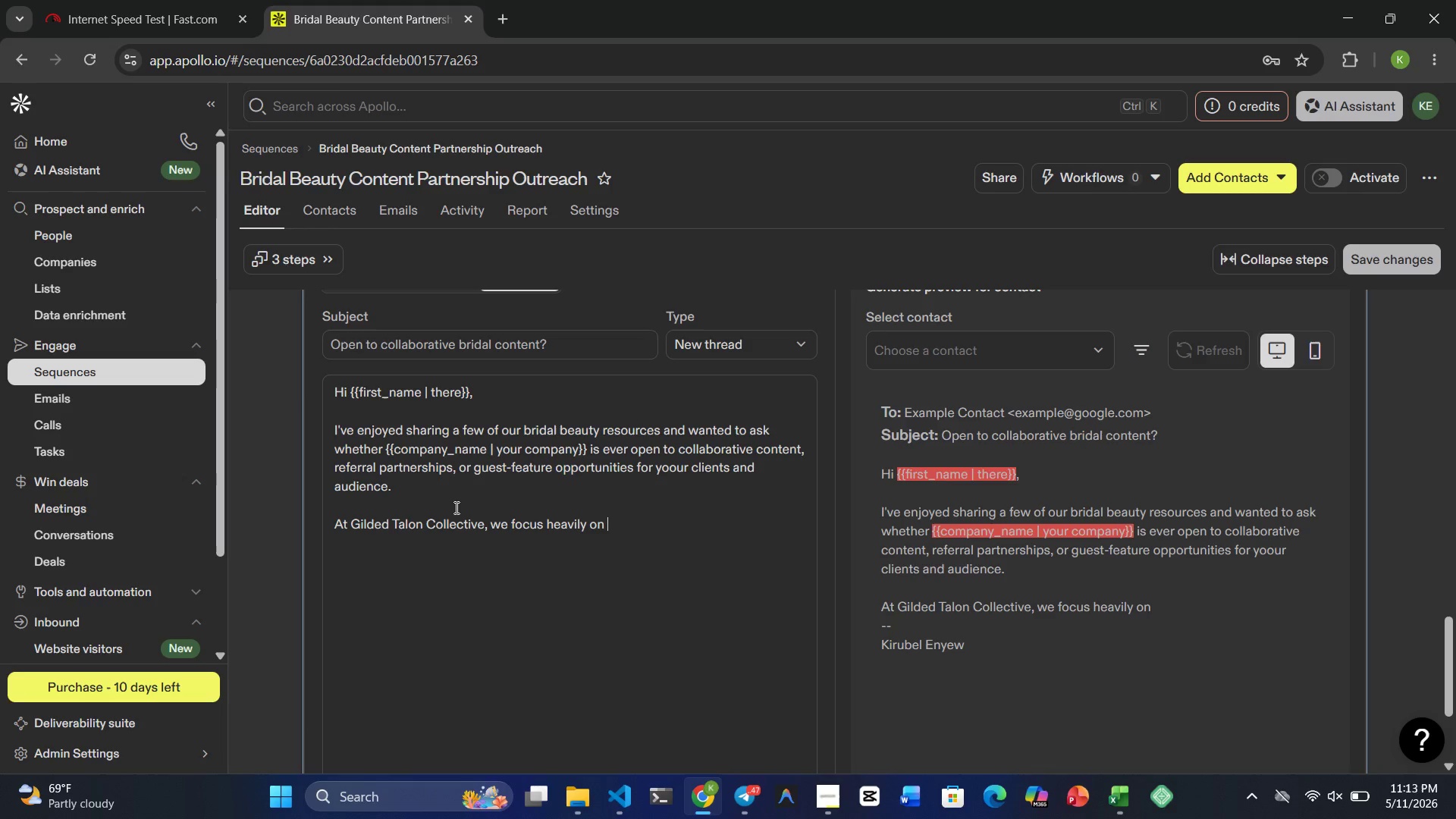 
type(bridal b=nail)
key(Backspace)
key(Backspace)
key(Backspace)
key(Backspace)
key(Backspace)
key(Backspace)
type(nail)
 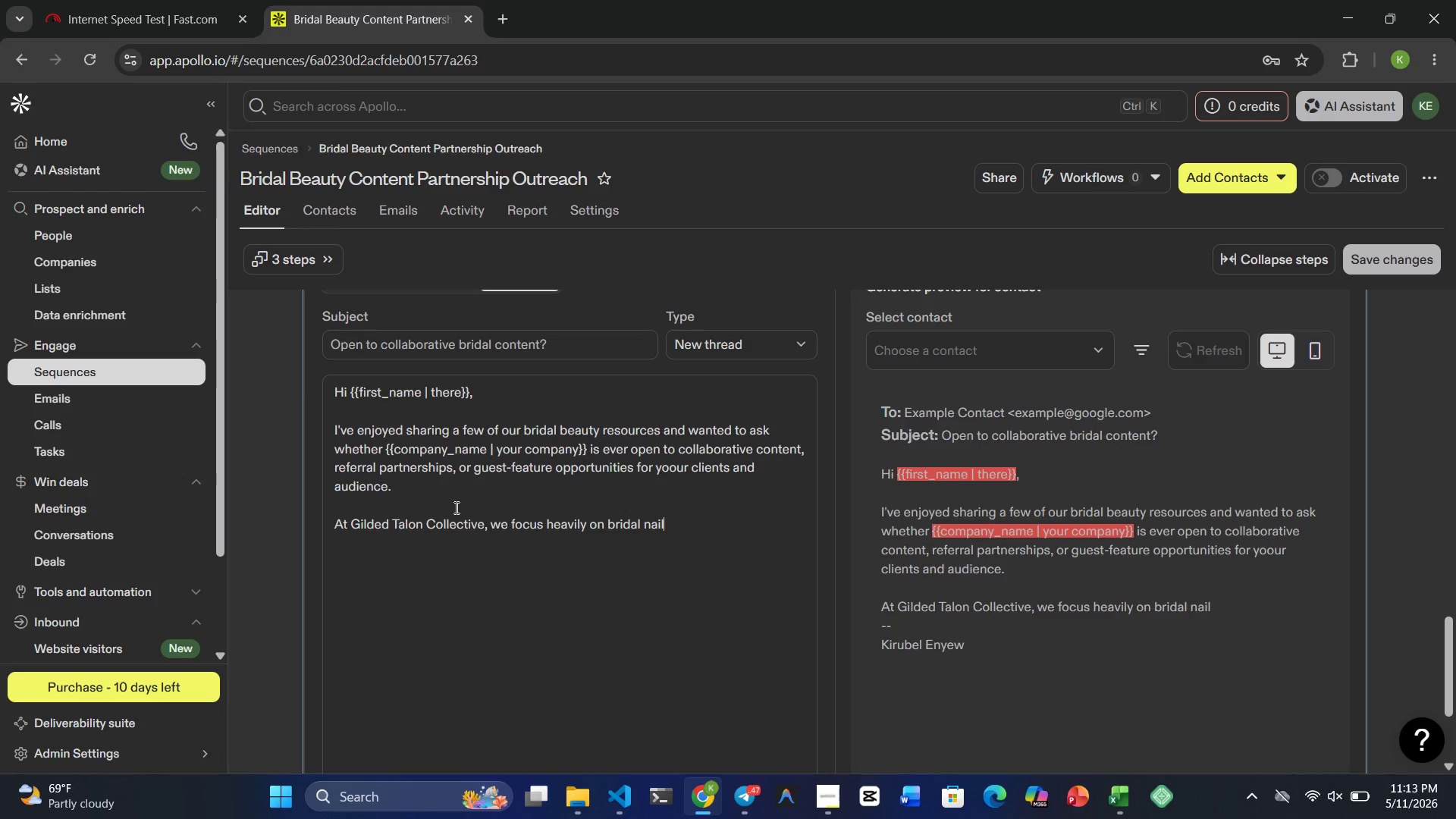 
wait(6.06)
 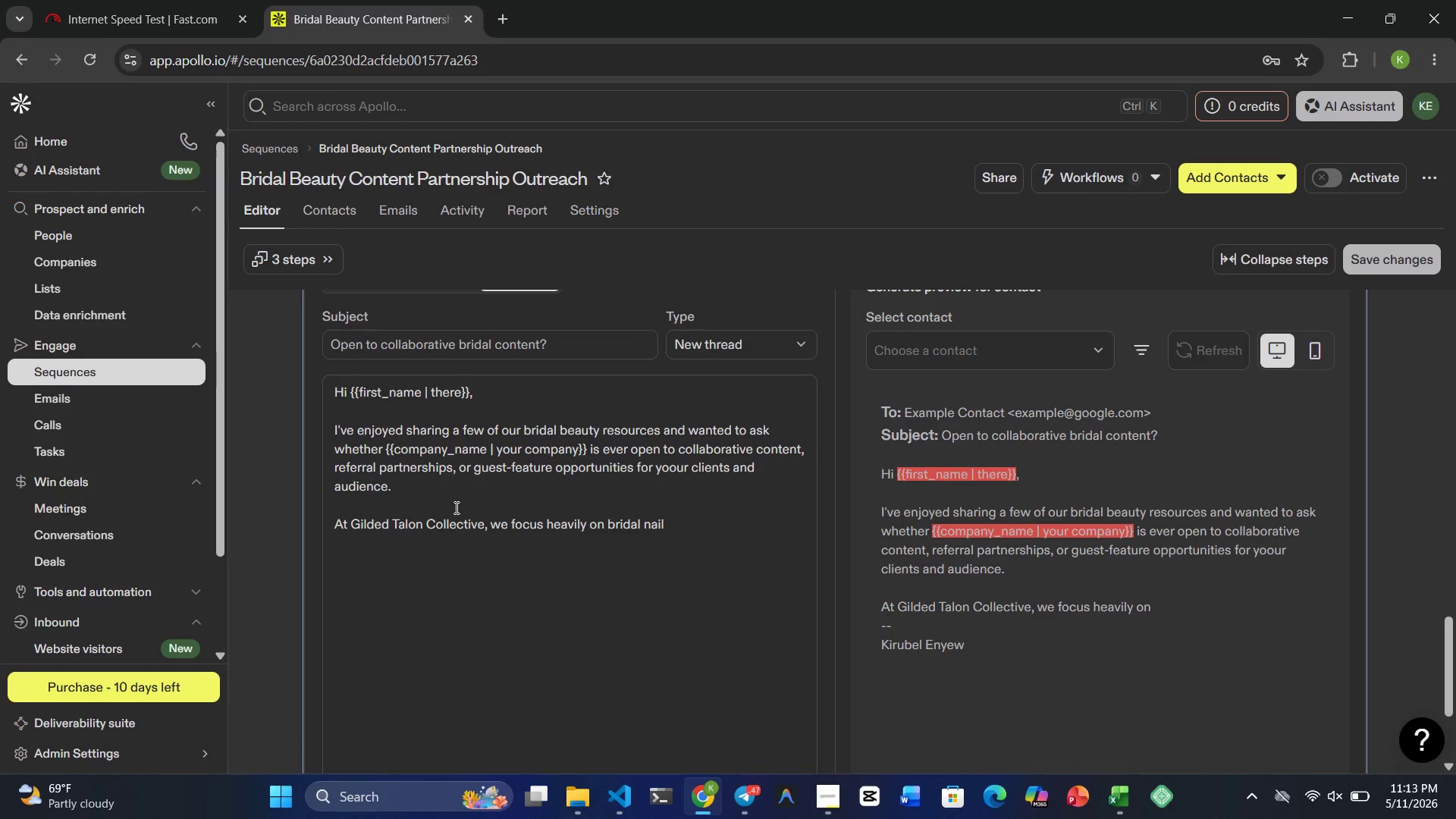 
type( cae)
key(Backspace)
type(re, )
 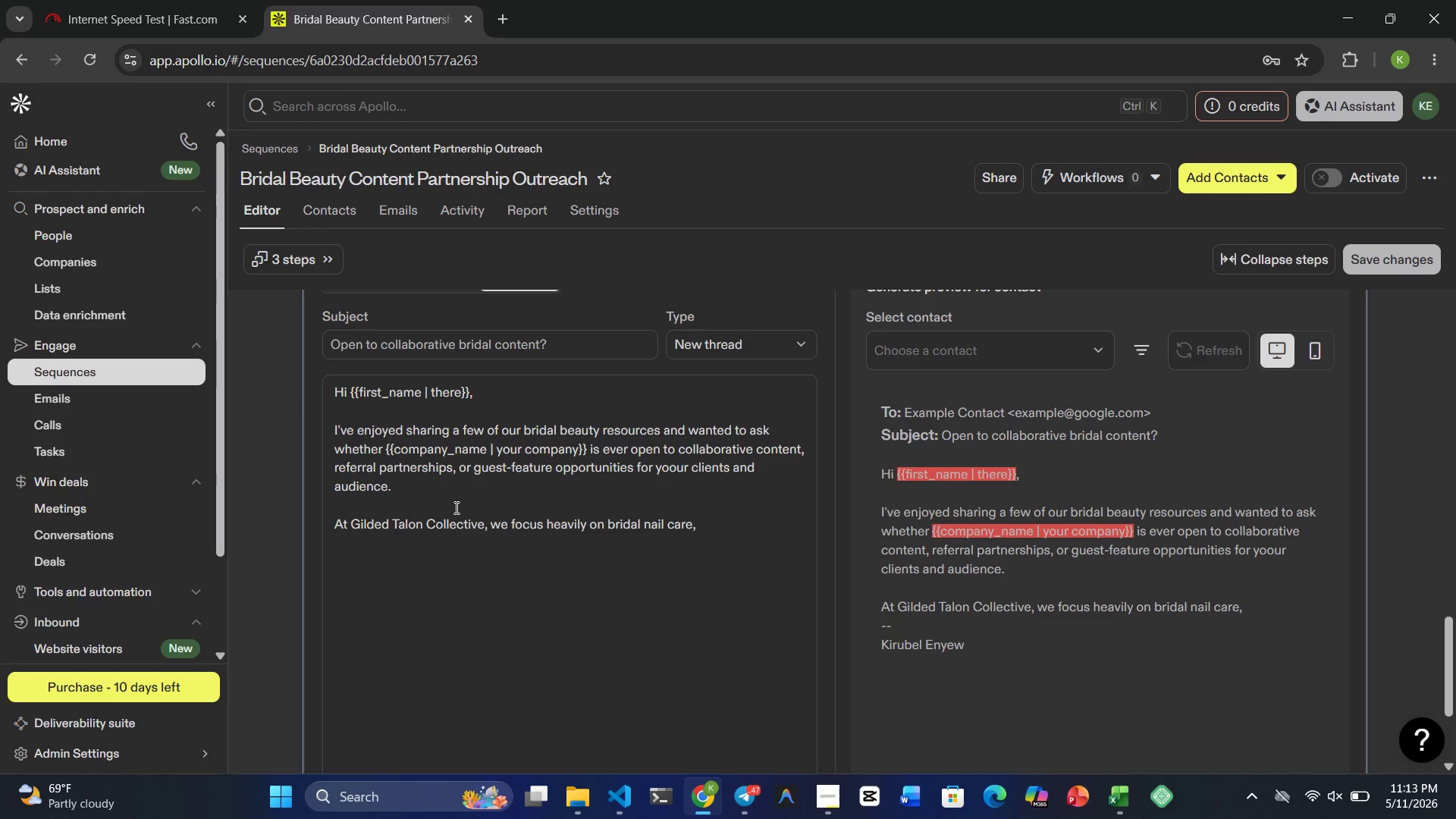 
wait(7.09)
 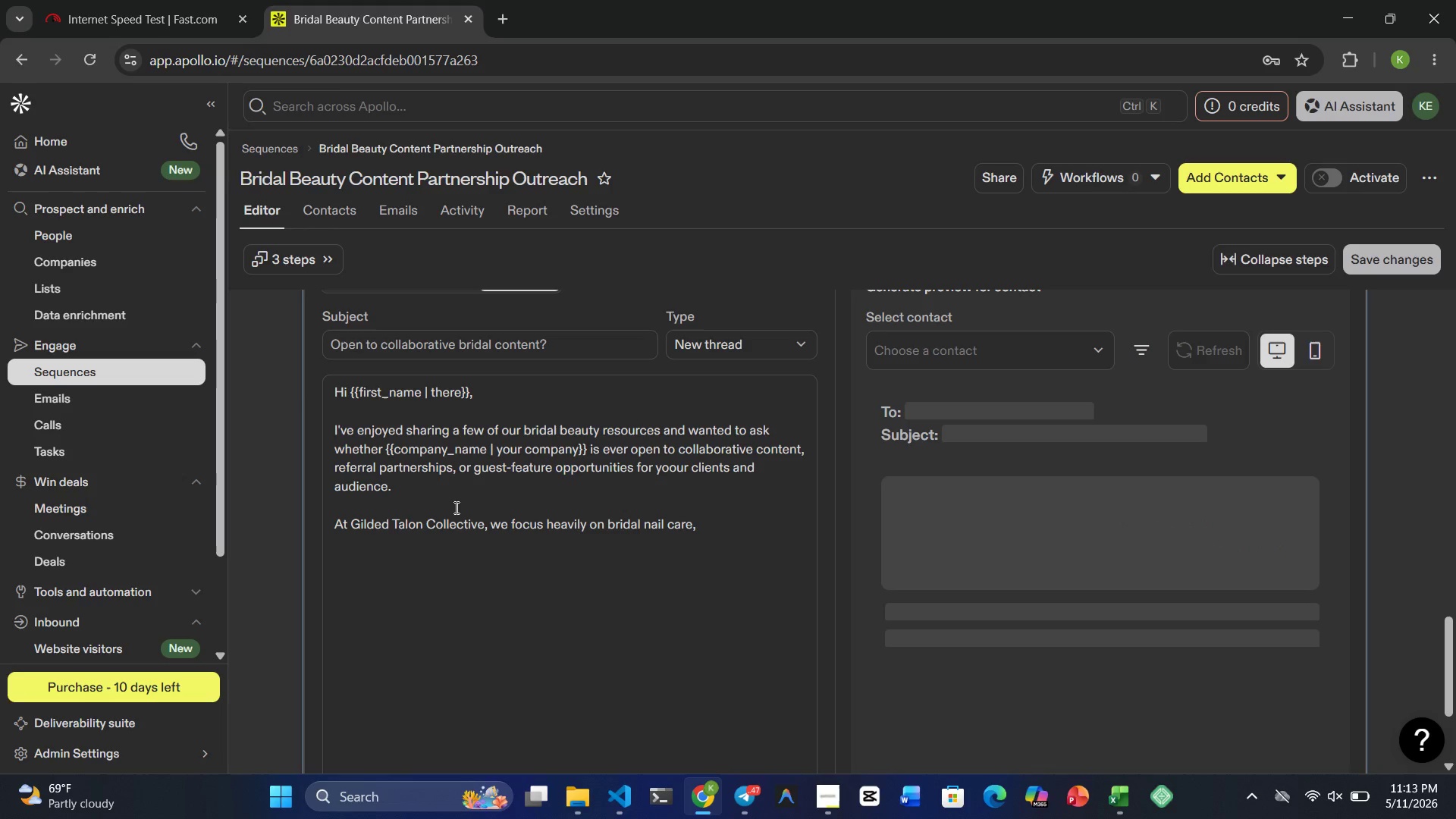 
type(lash preparation)
 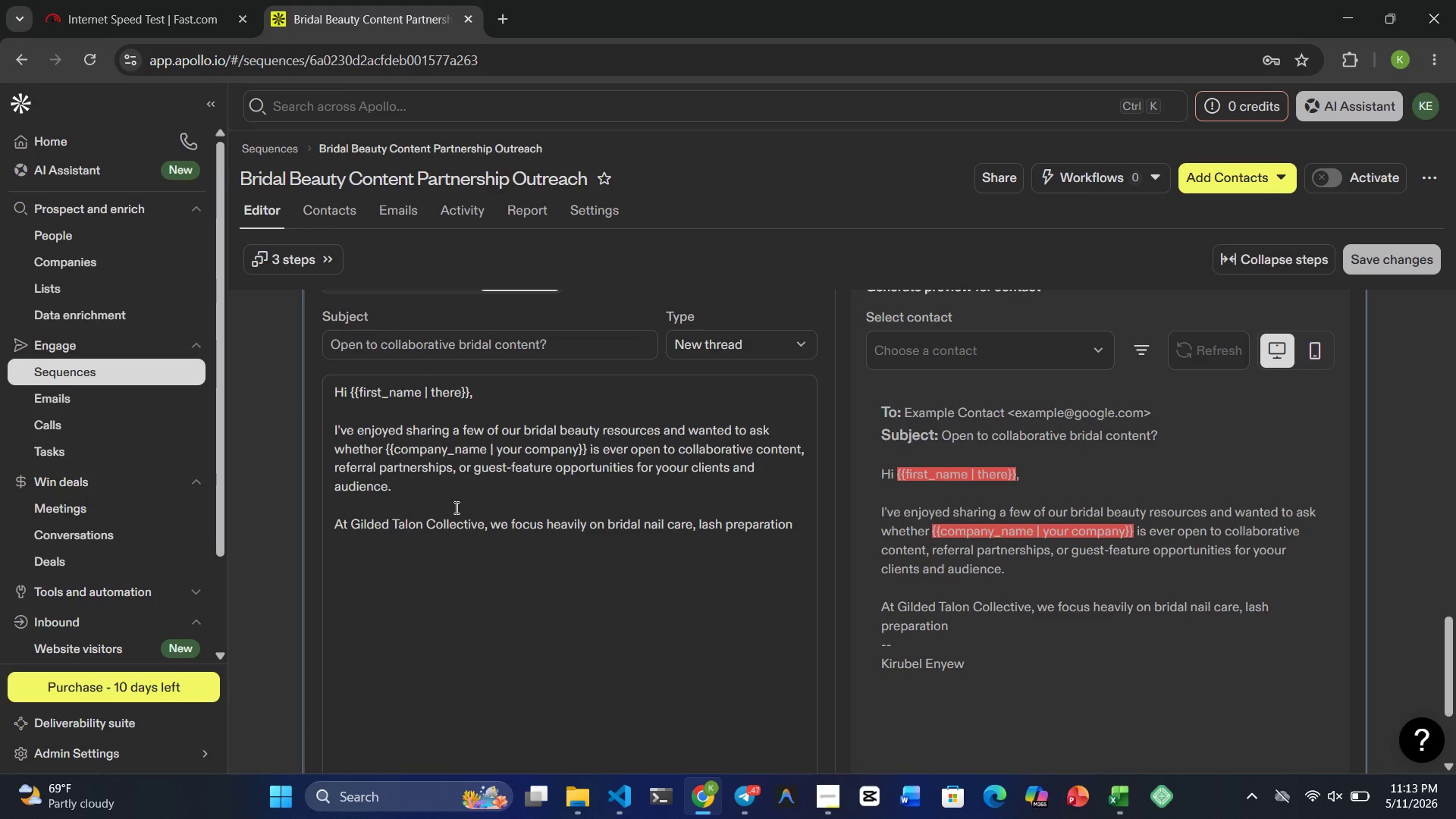 
type(, and beat)
key(Backspace)
type(uty )
 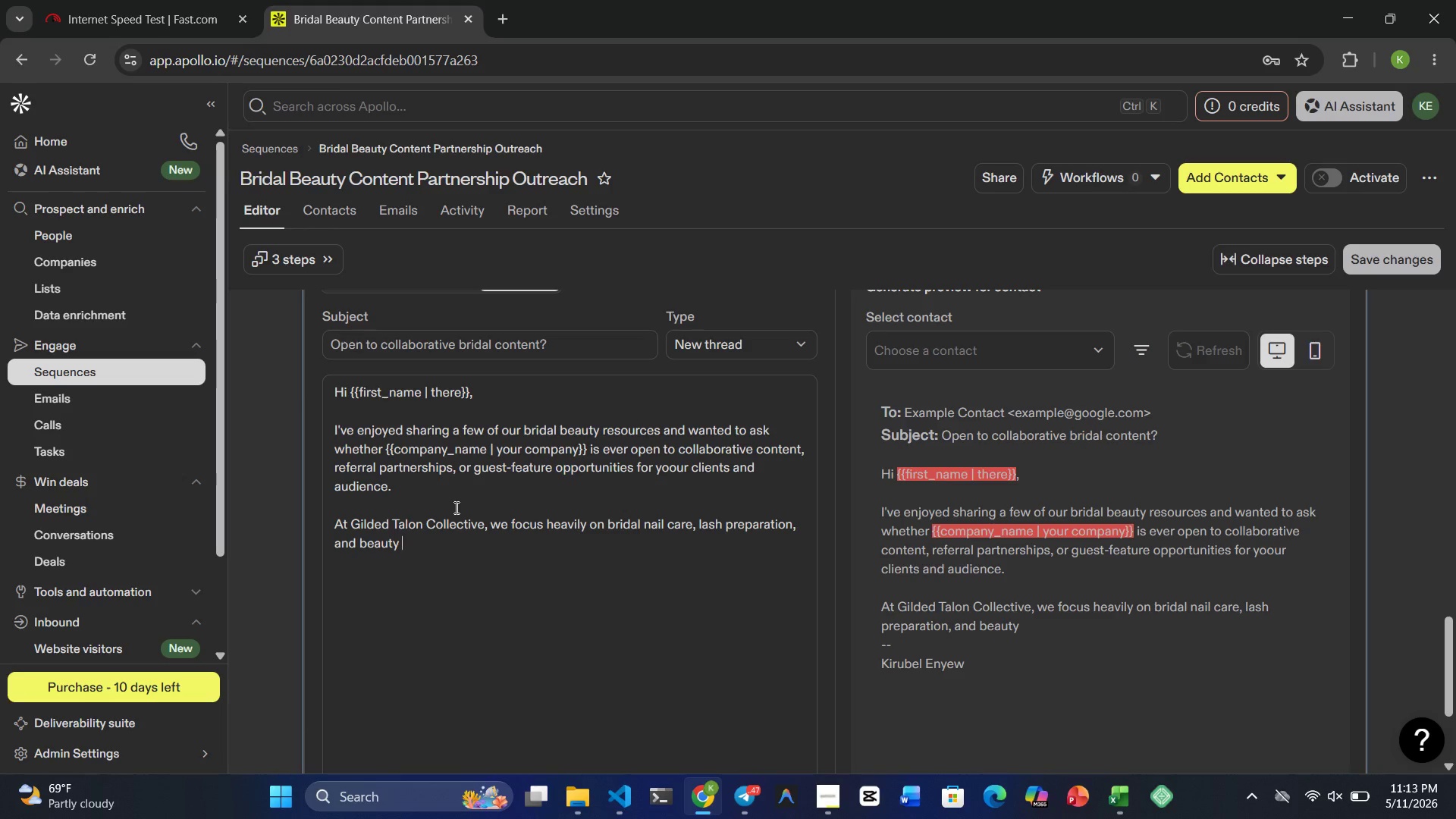 
wait(7.14)
 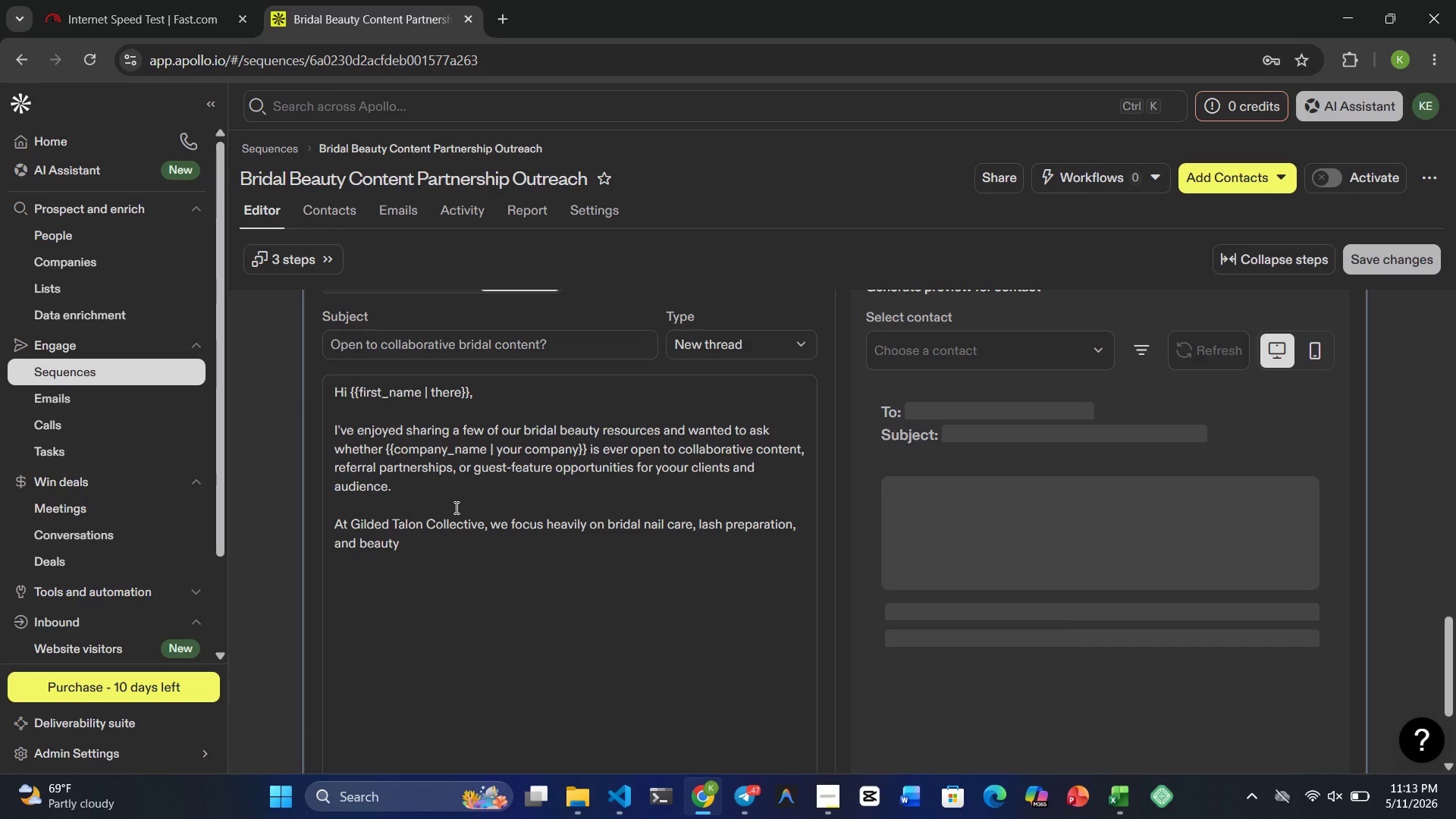 
type(education designed specifica)
 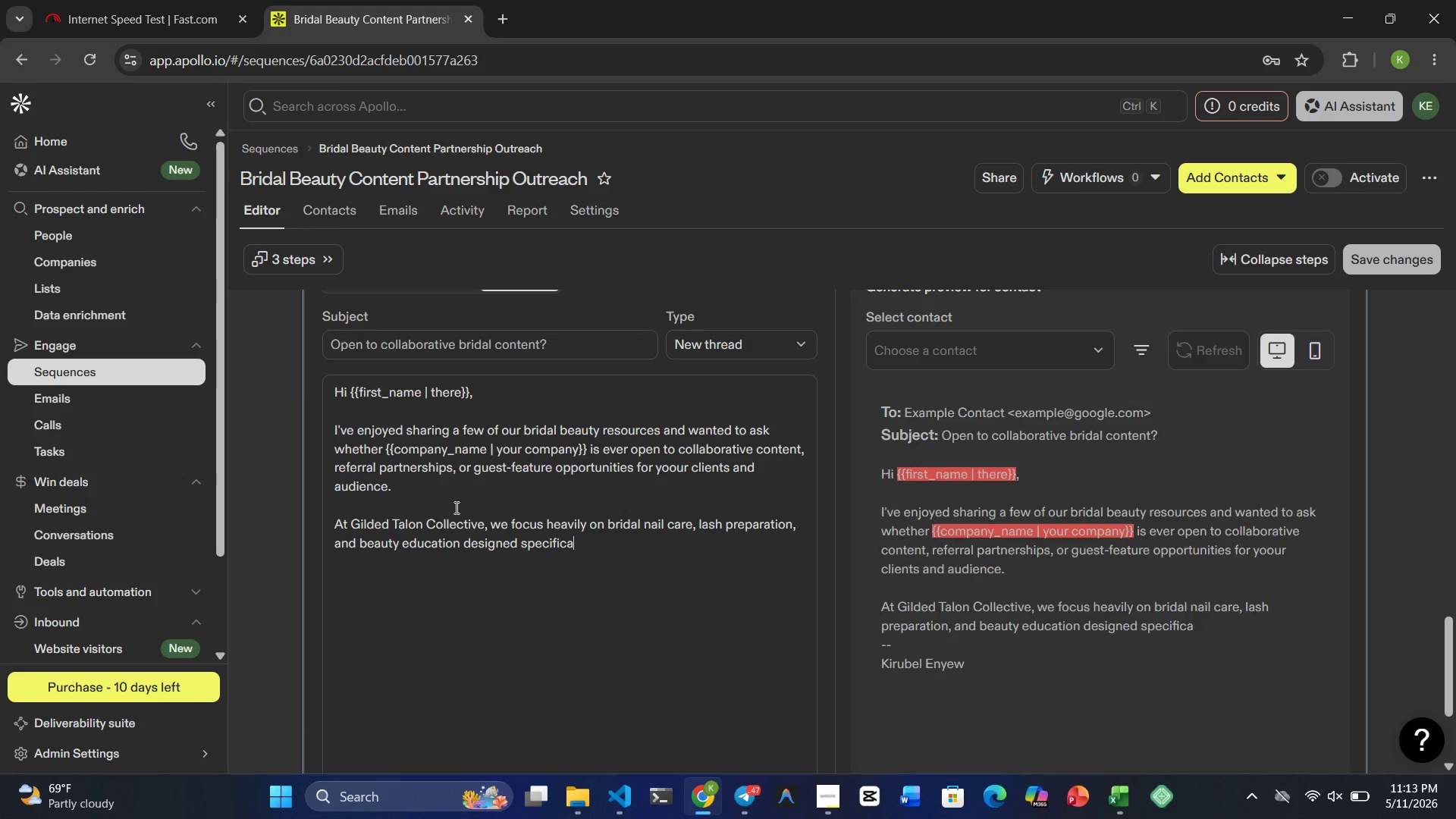 
type(lly )
 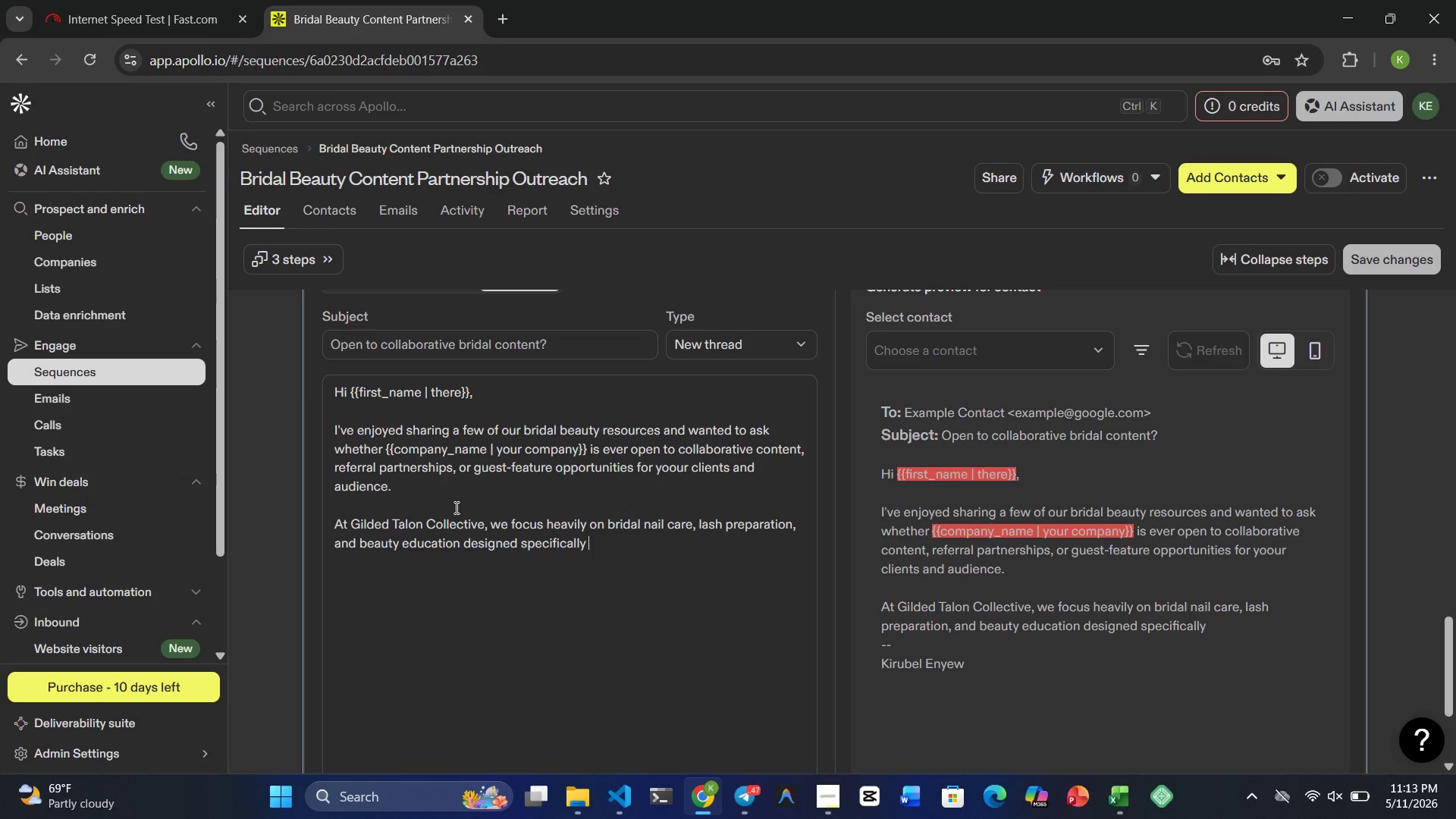 
type(for modern wedding planning experiences.)
 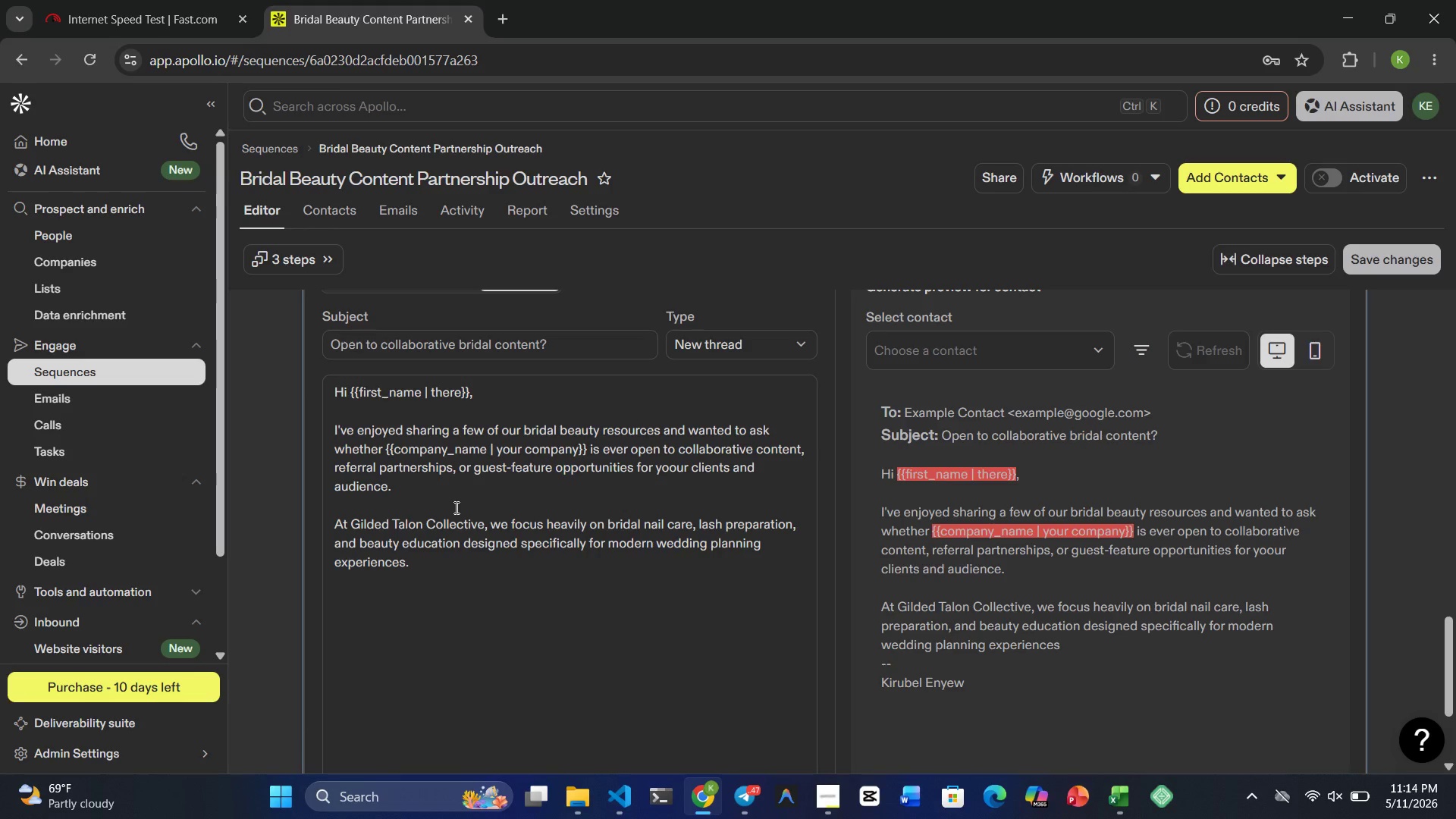 
key(Enter)
 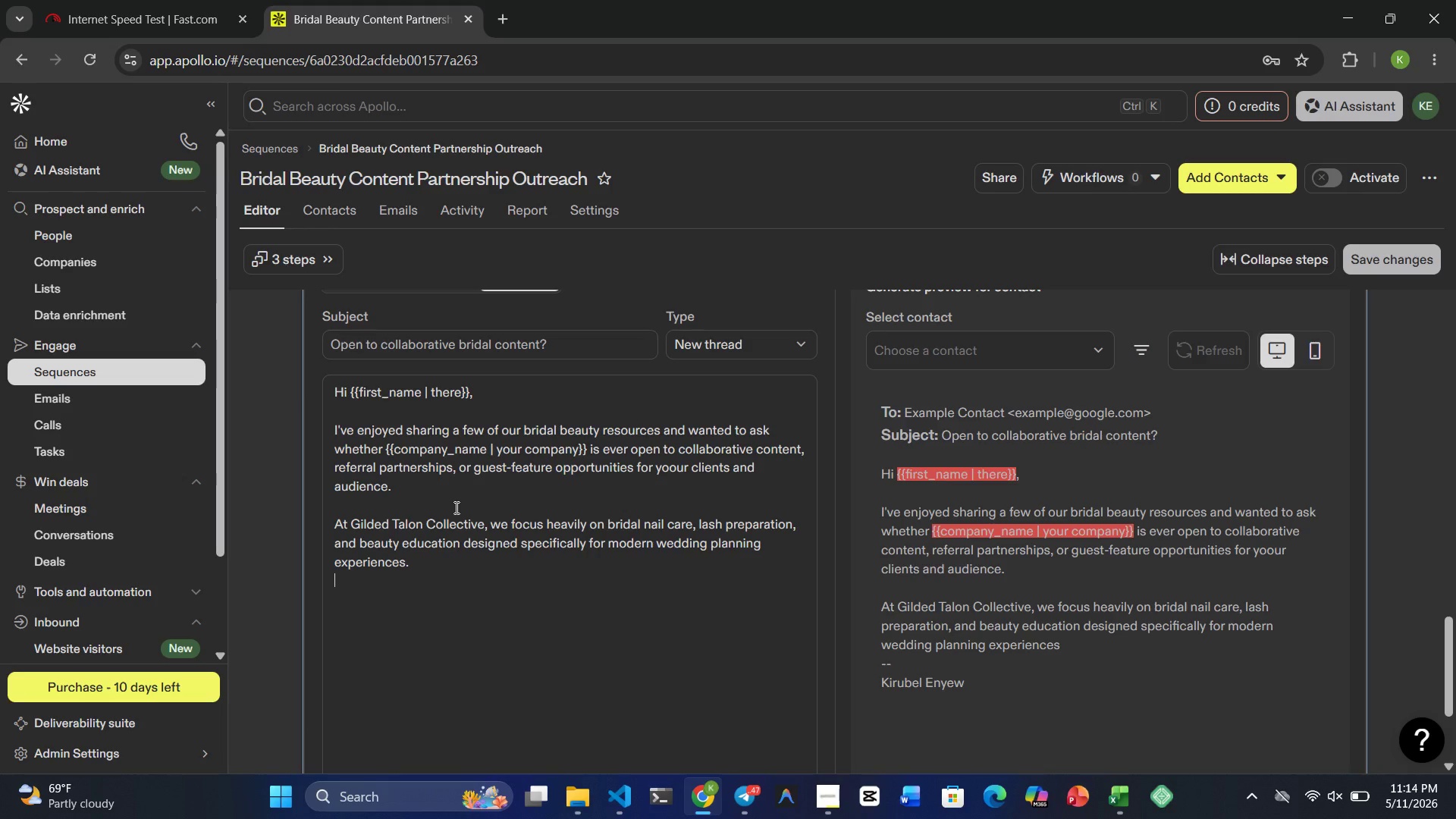 
key(Enter)
 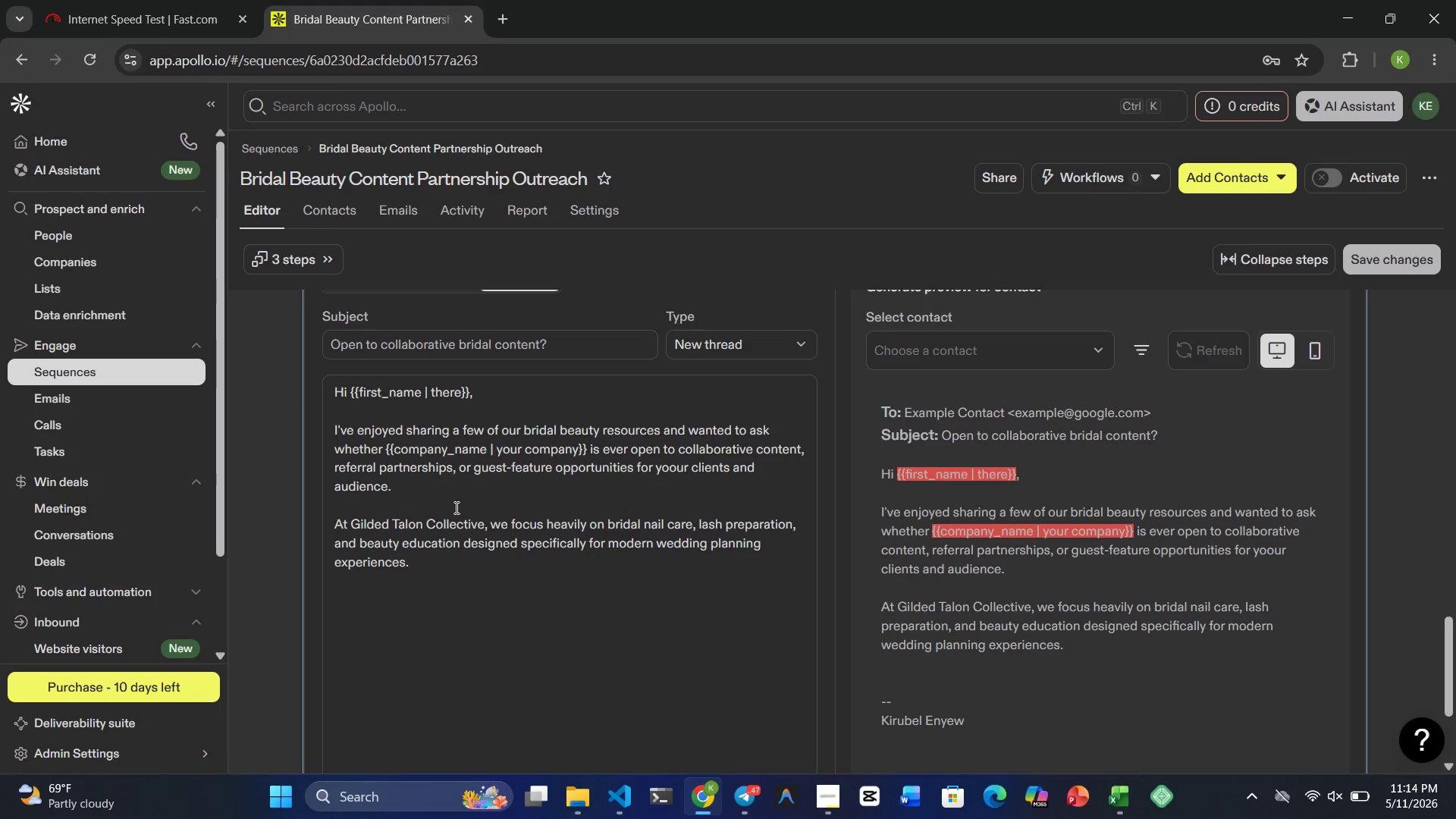 
wait(8.78)
 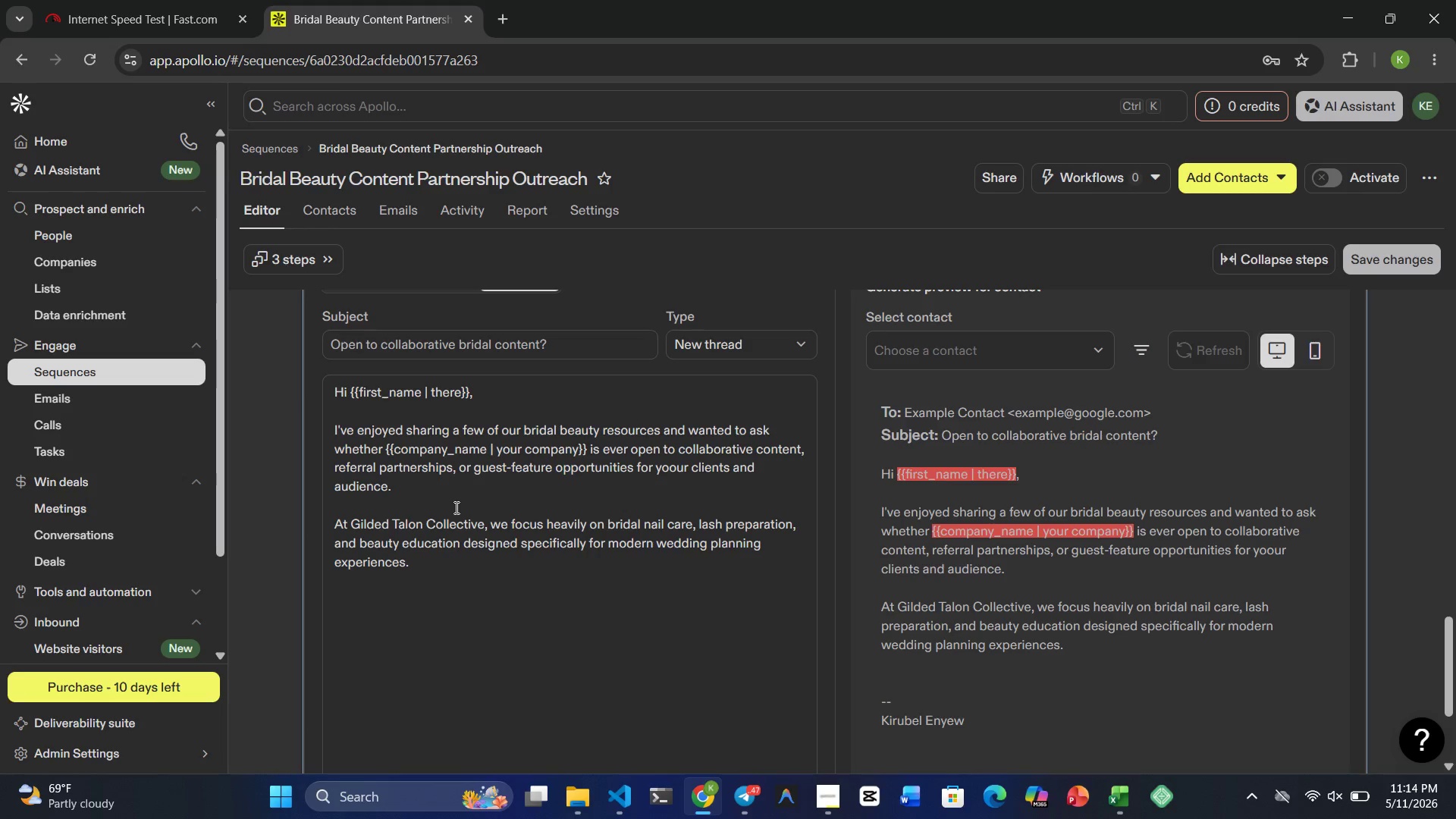 
type(Because to)
key(Backspace)
key(Backspace)
type(yur work closely with )
 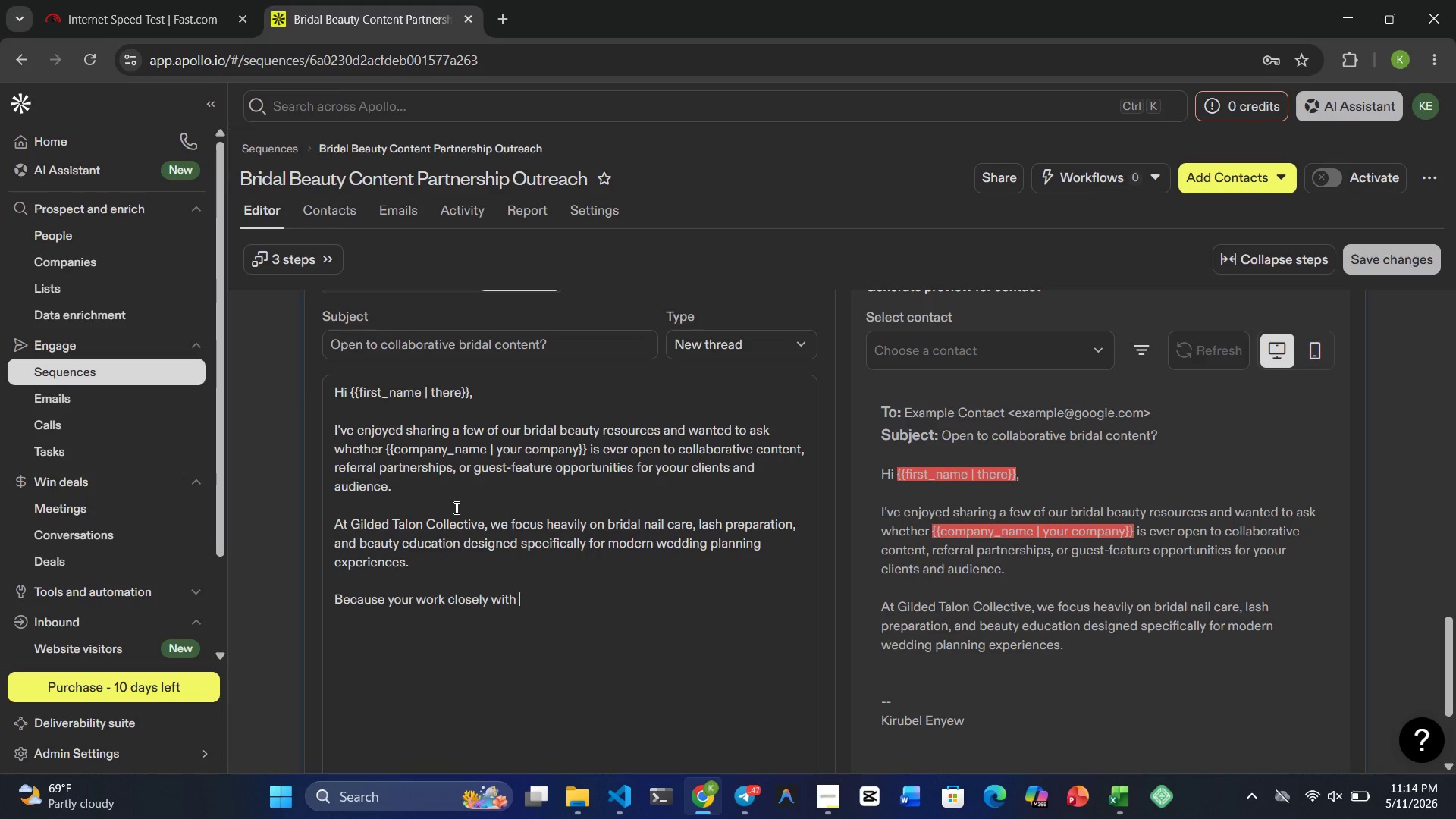 
type(couples in }})
 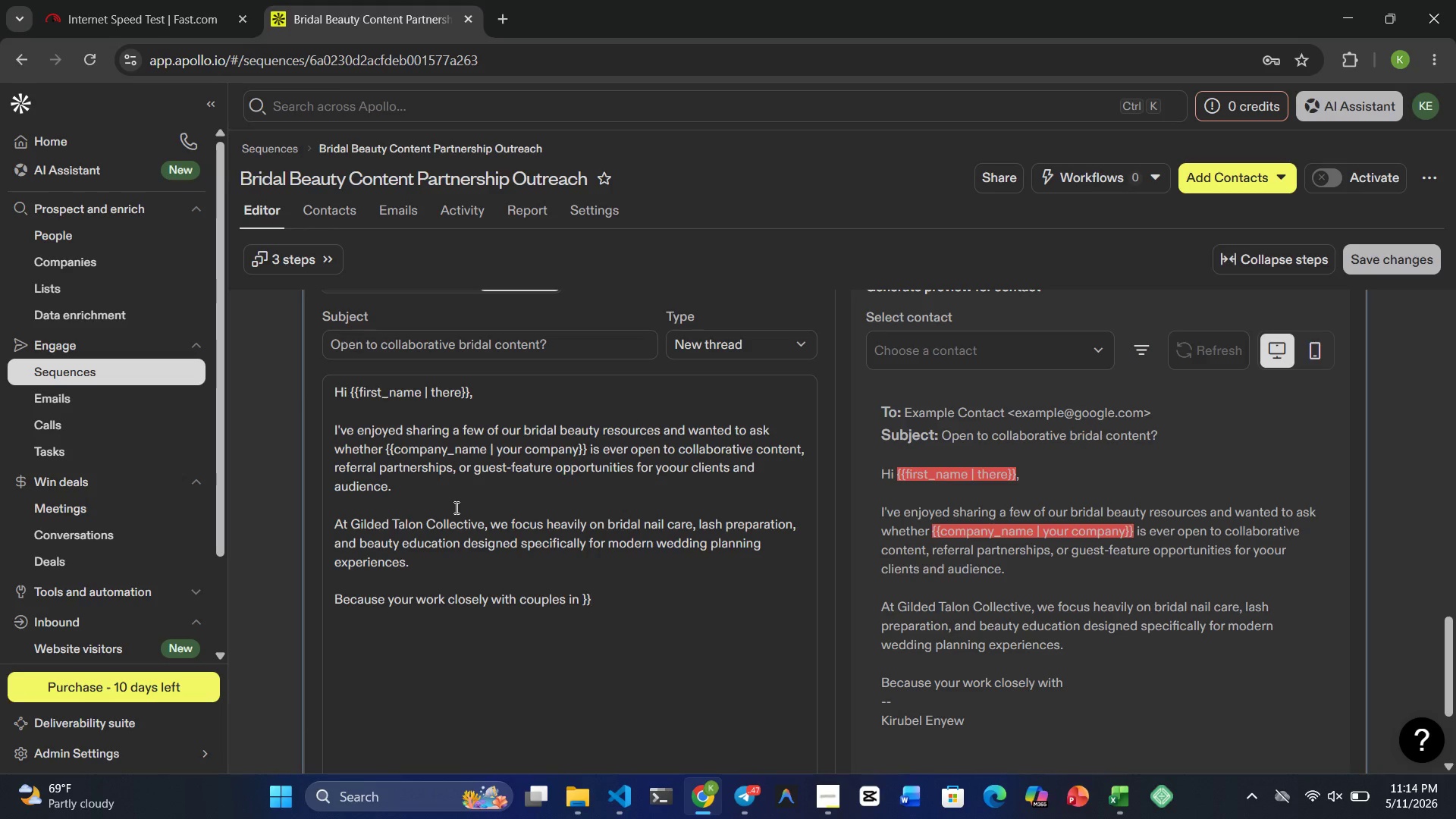 
key(ArrowLeft)
 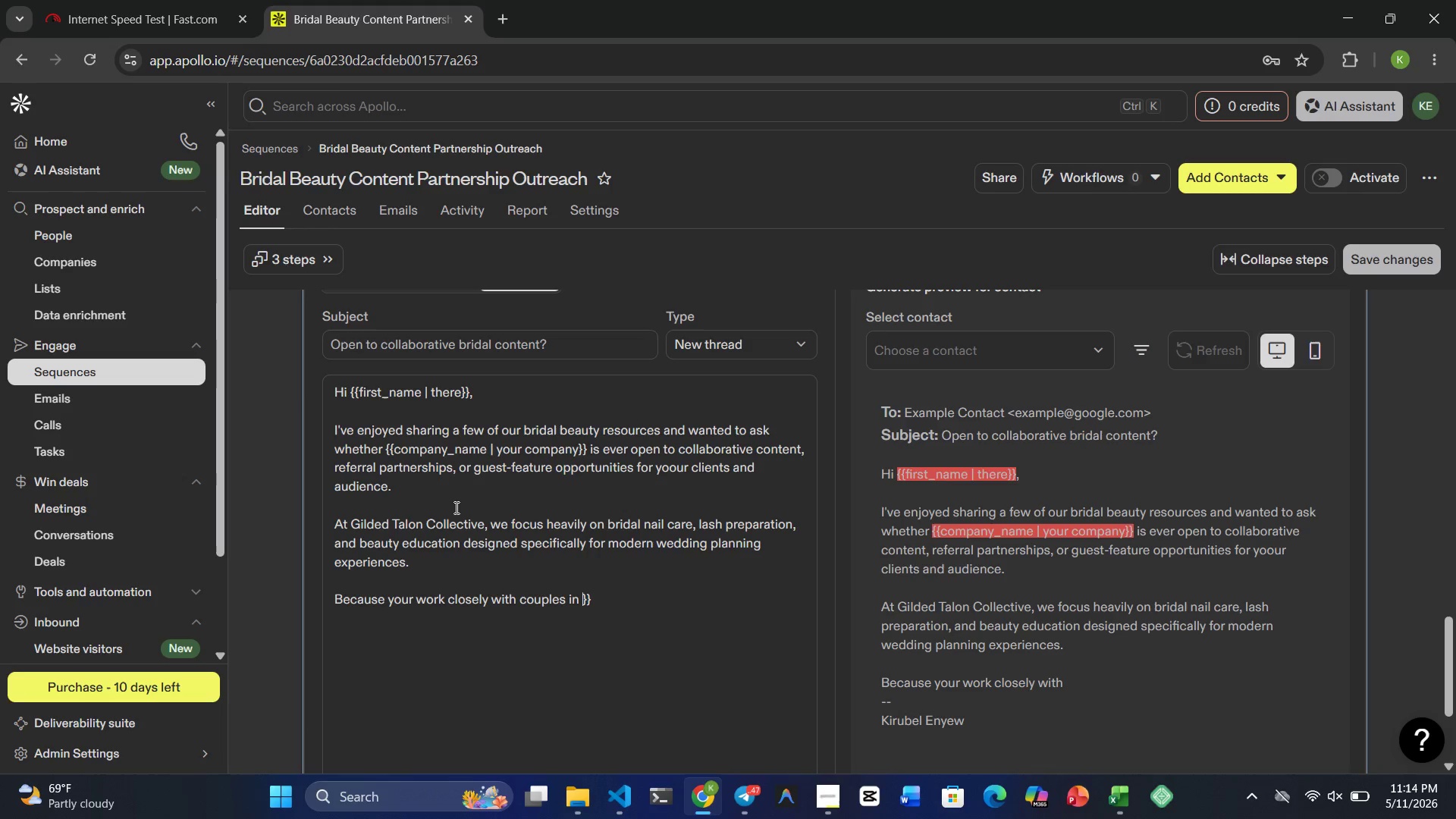 
key(ArrowLeft)
 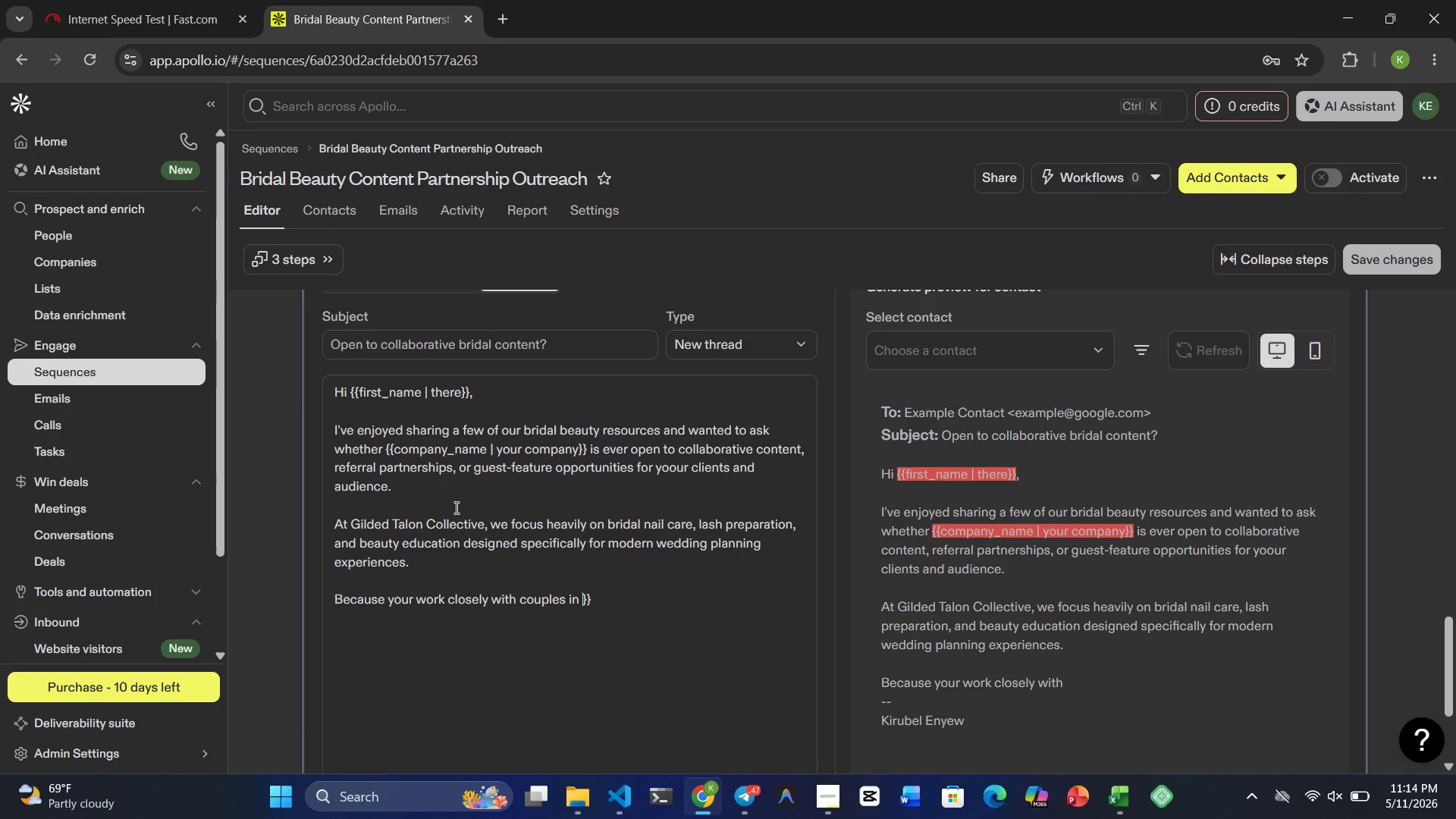 
key(Shift+BracketLeft)
 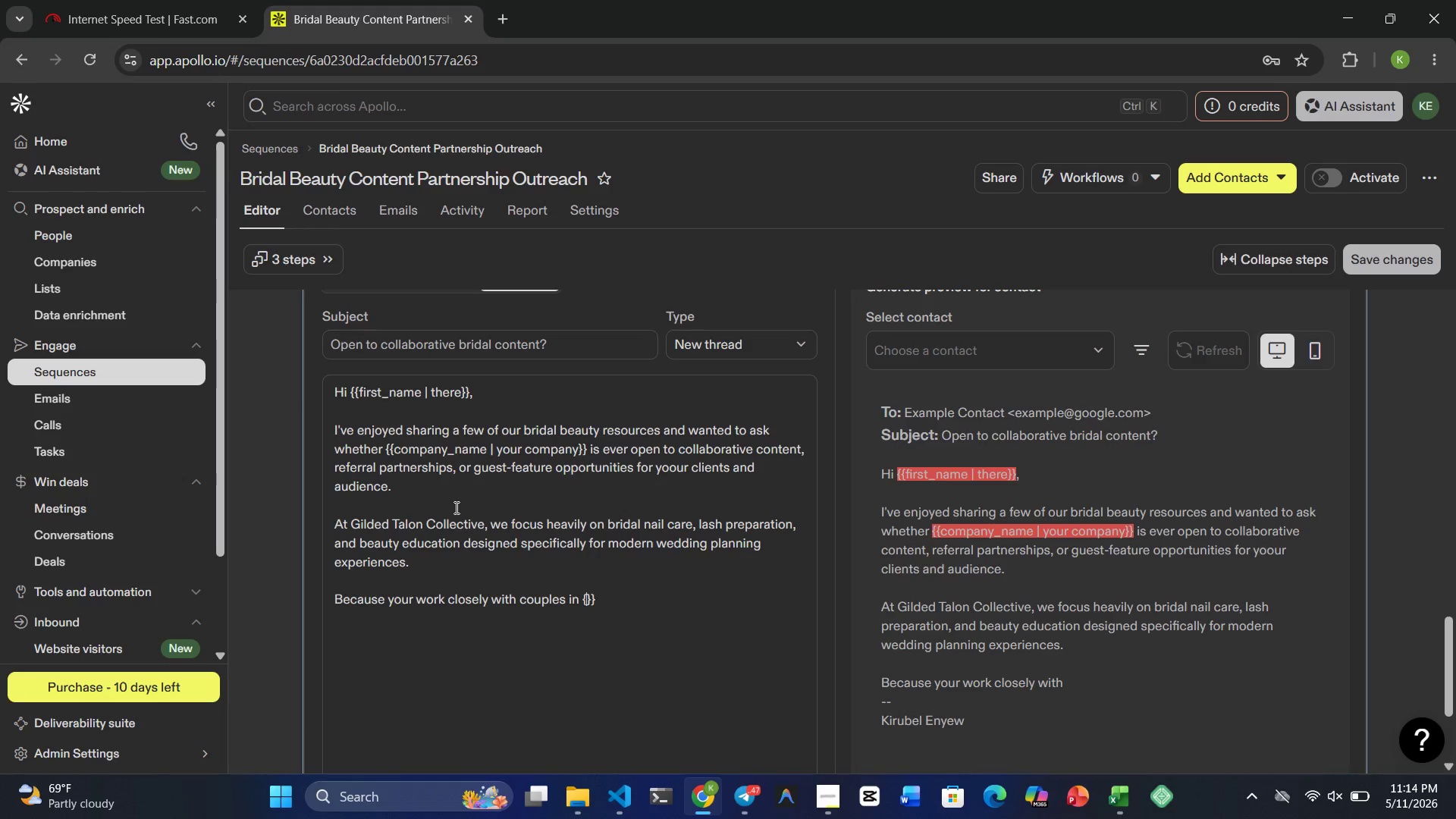 
key(Shift+BracketLeft)
 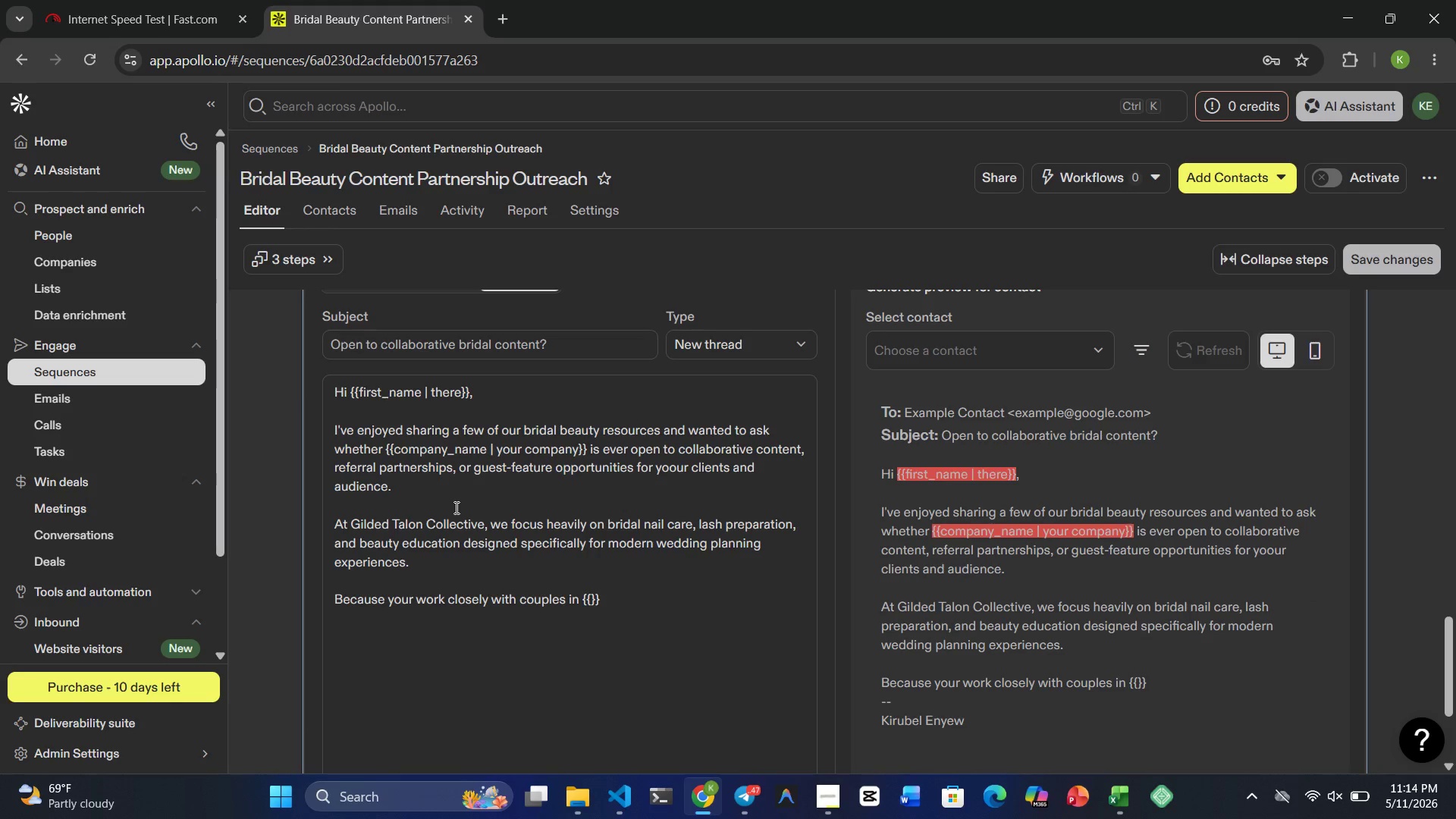 
wait(5.25)
 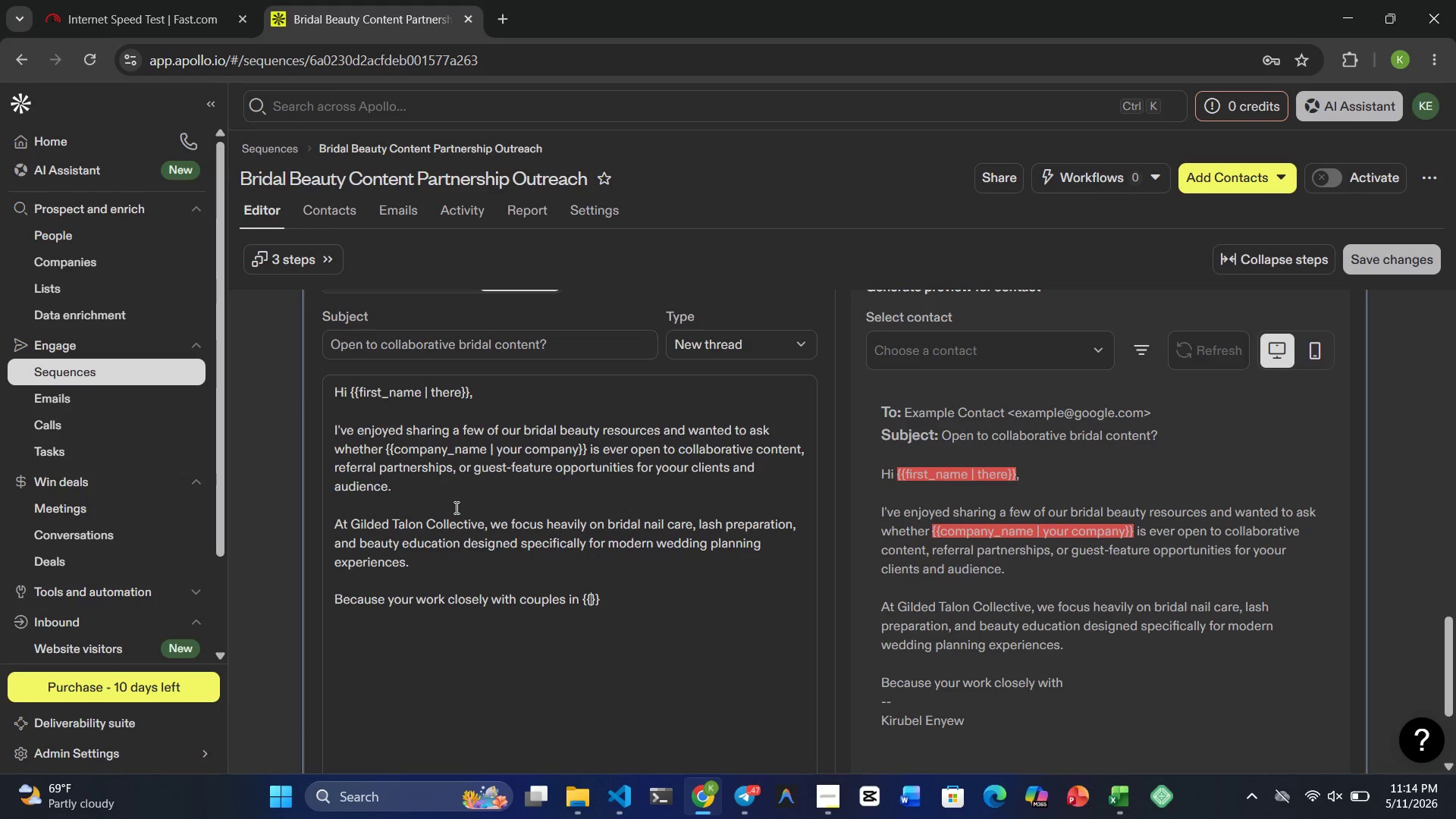 
type(city | your arwa)
key(Backspace)
key(Backspace)
type(ea)
 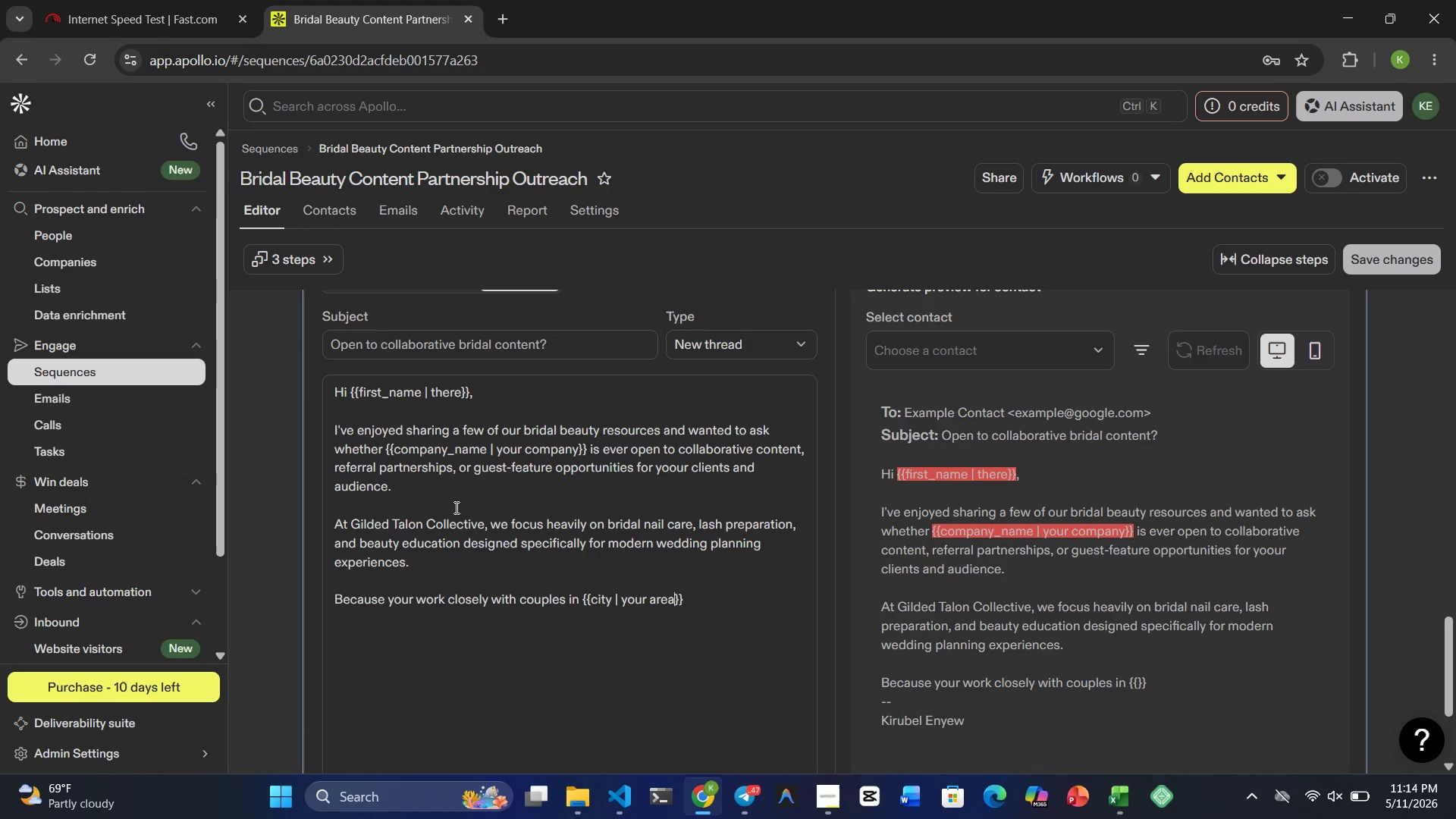 
wait(7.05)
 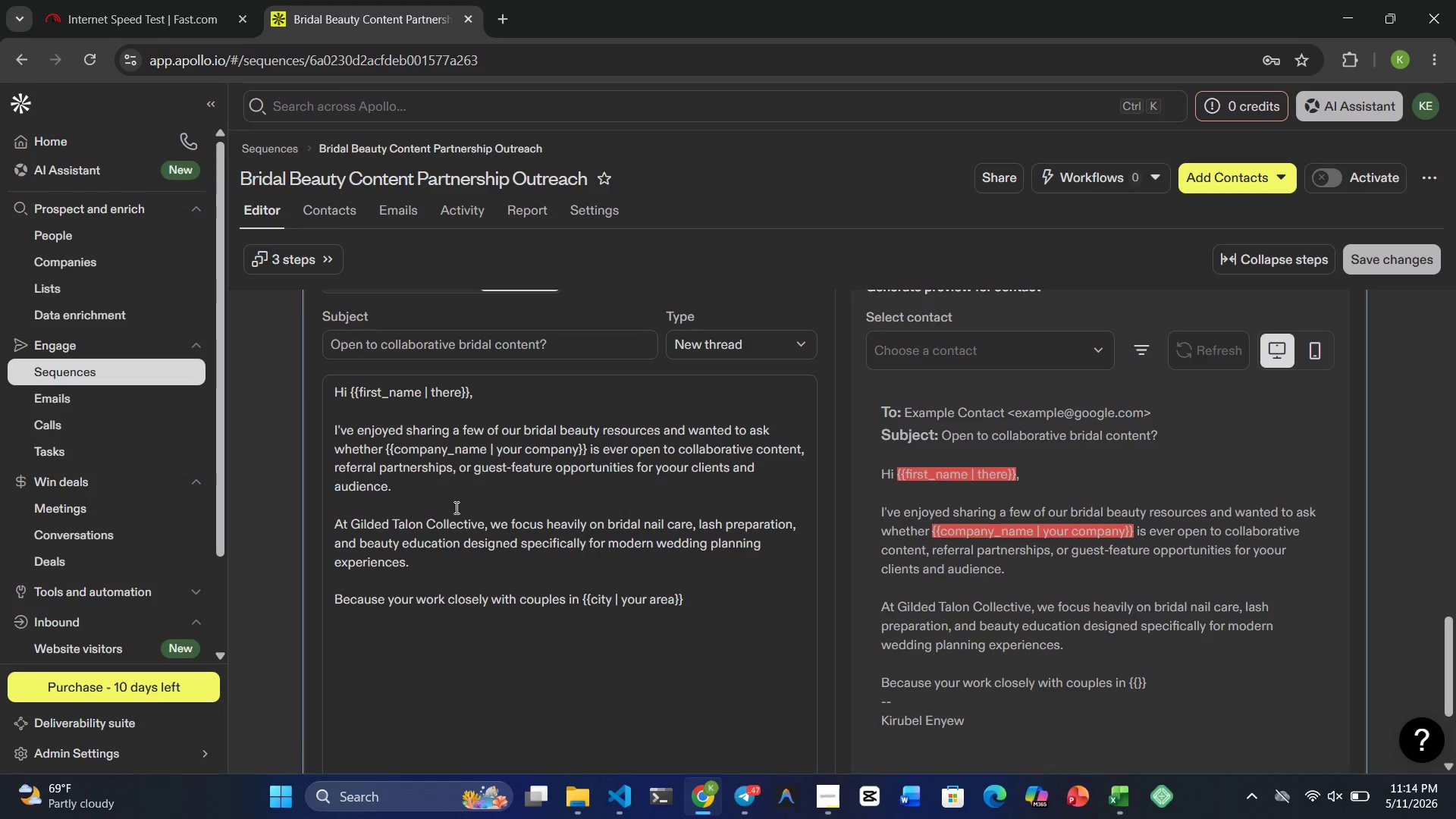 
key(ArrowRight)
 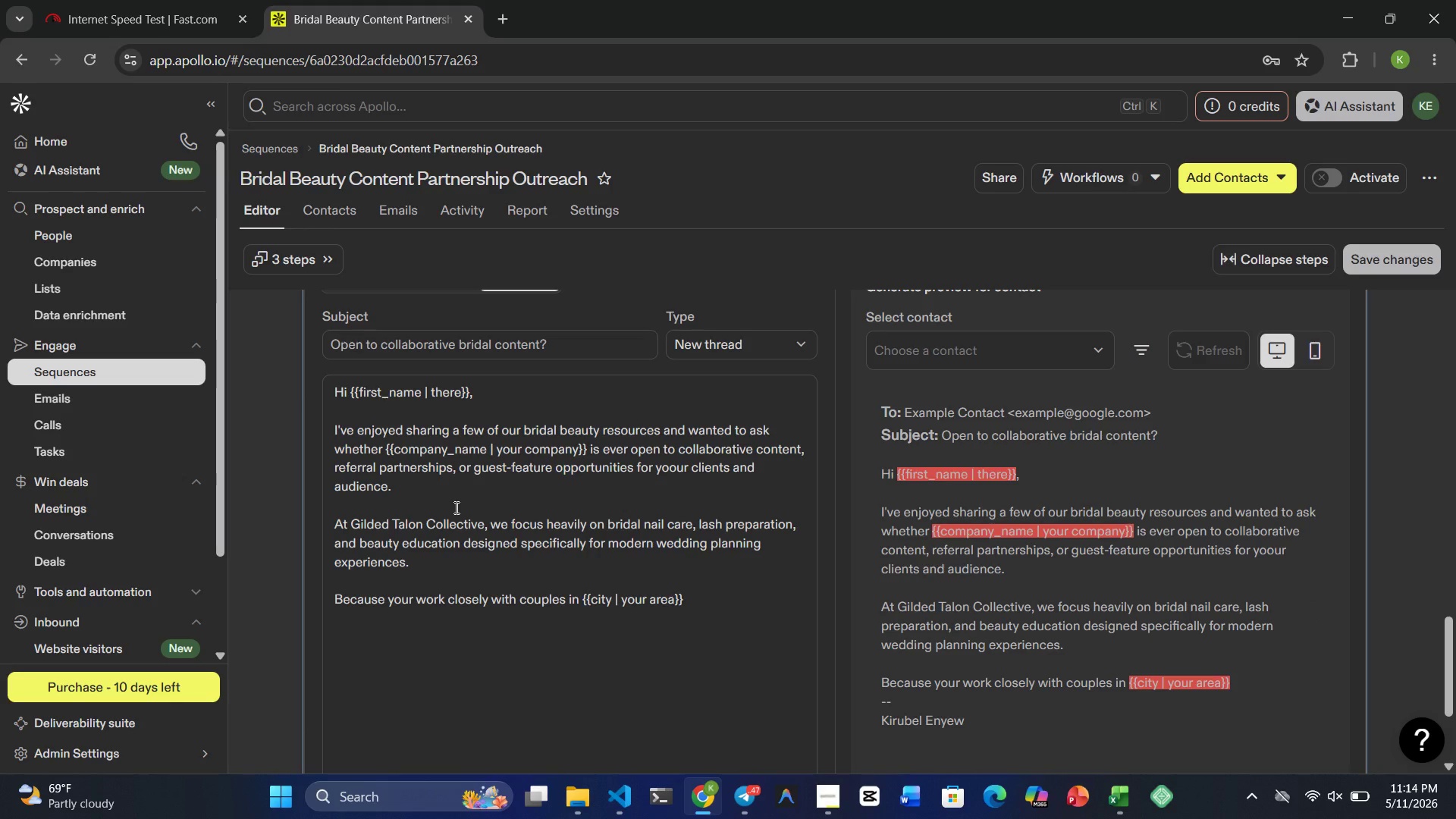 
key(ArrowRight)
 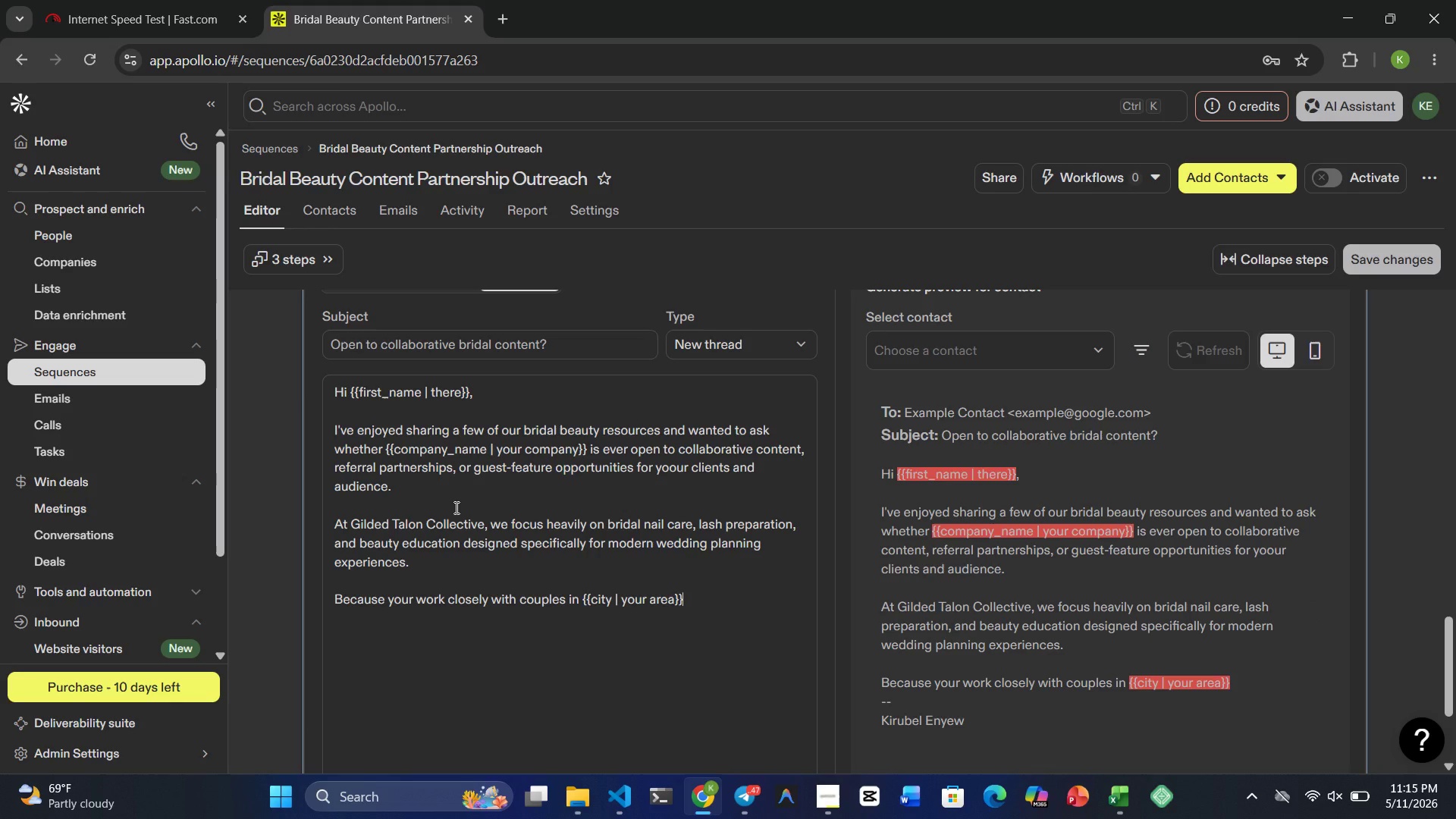 
type(, I thought there couldbe )
key(Backspace)
key(Backspace)
key(Backspace)
type( be )
 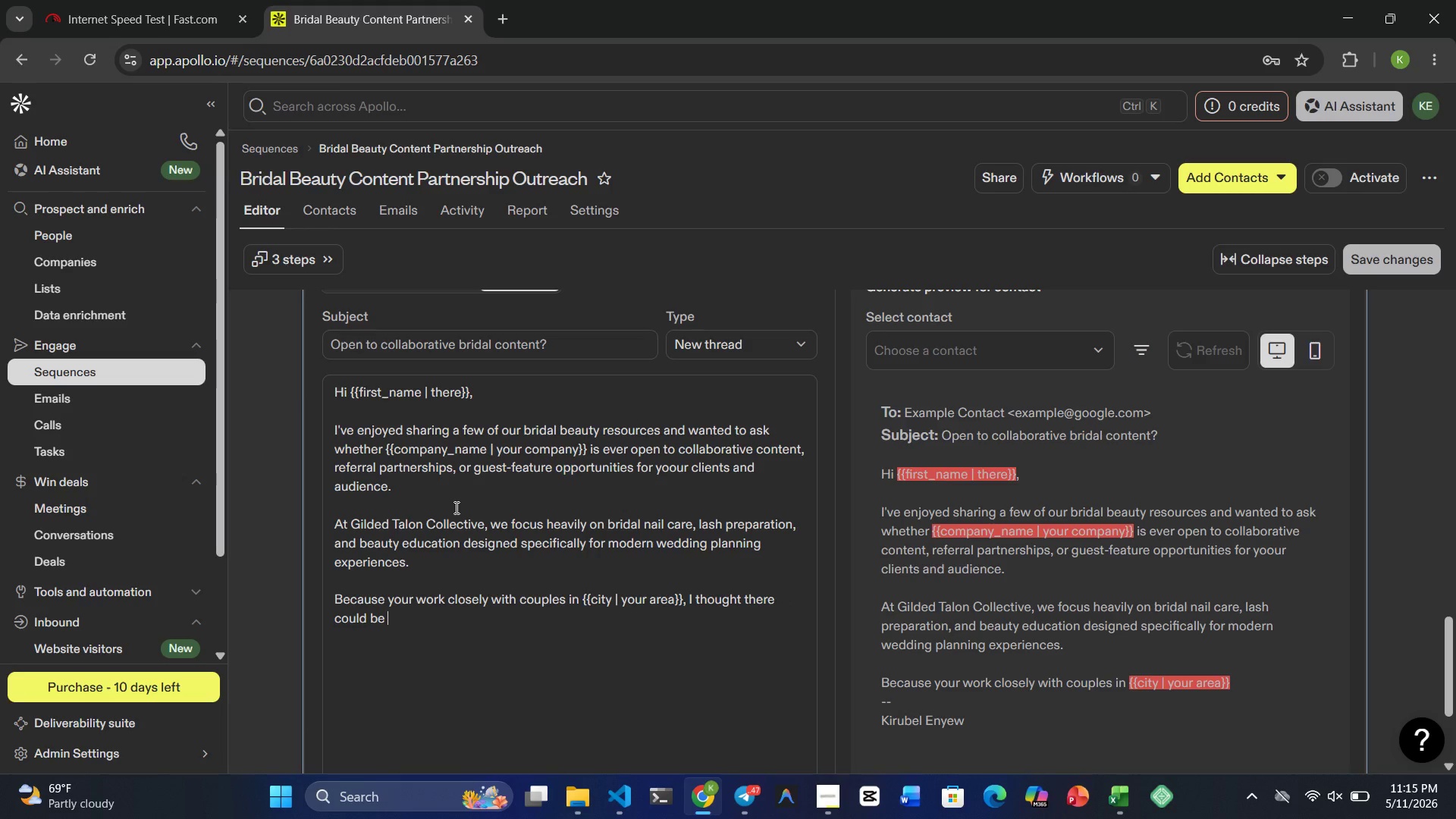 
type(a natural fit for )
 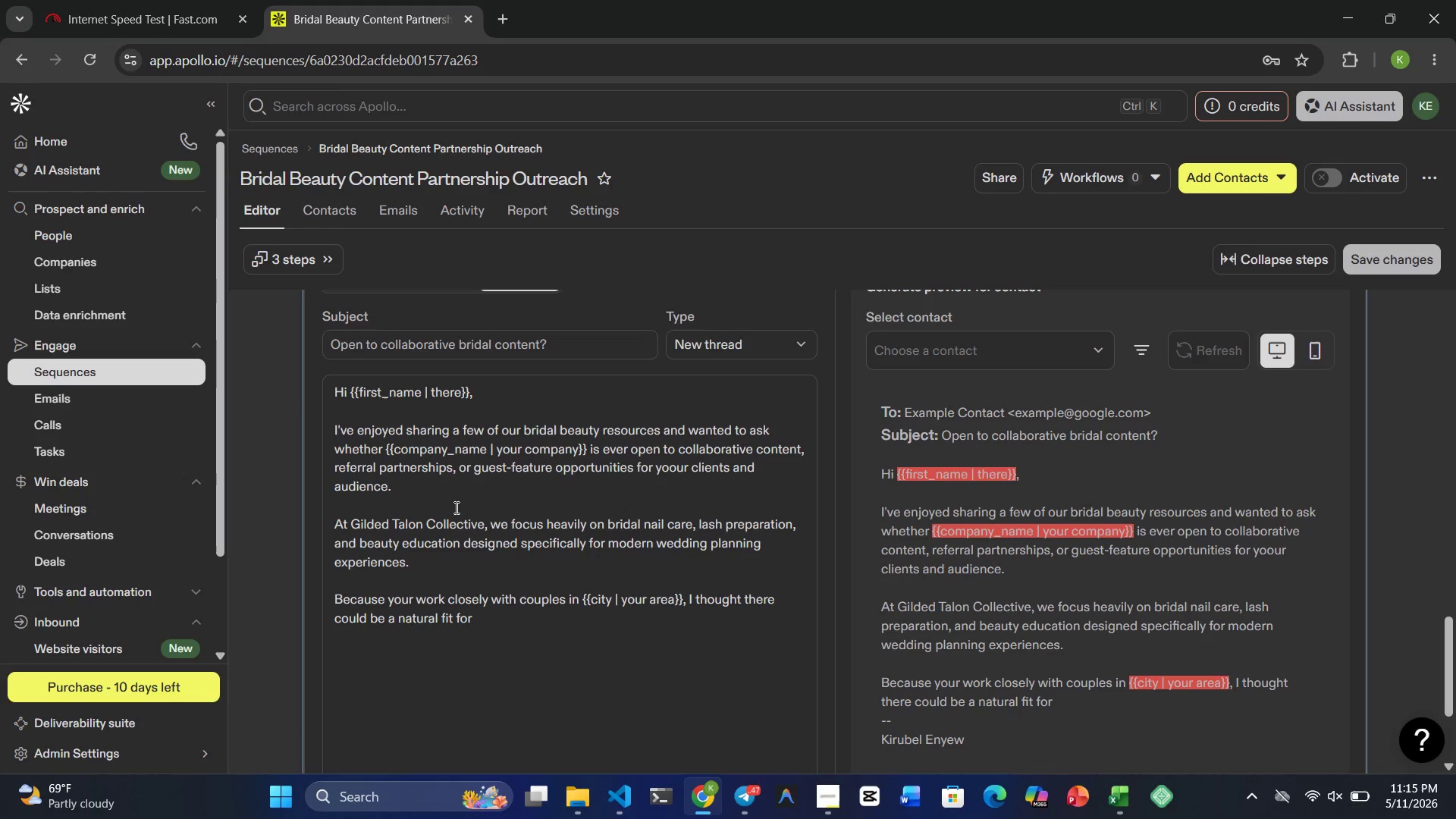 
wait(11.95)
 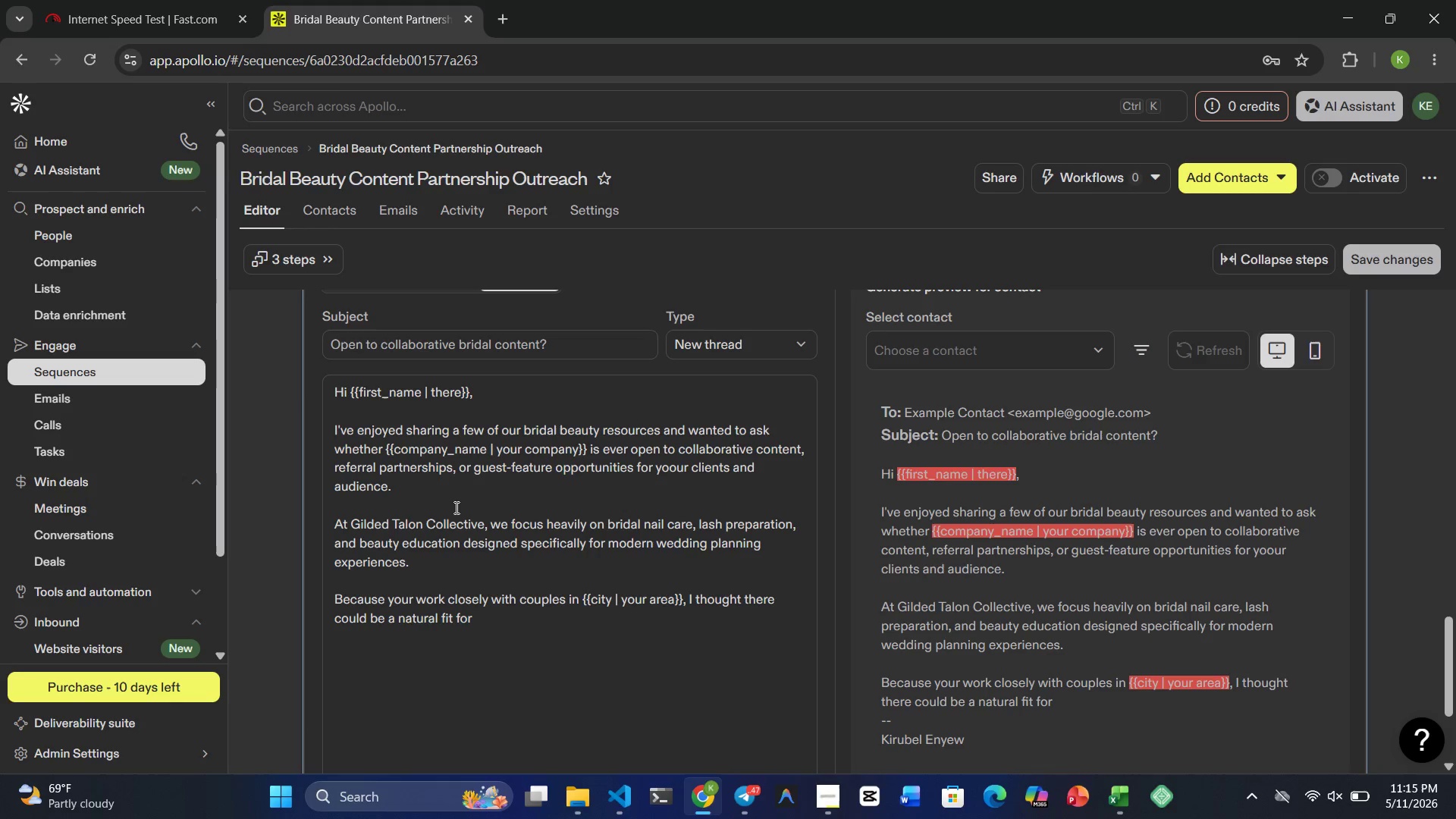 
type(future collaborato=)
key(Backspace)
key(Backspace)
type(ion )
 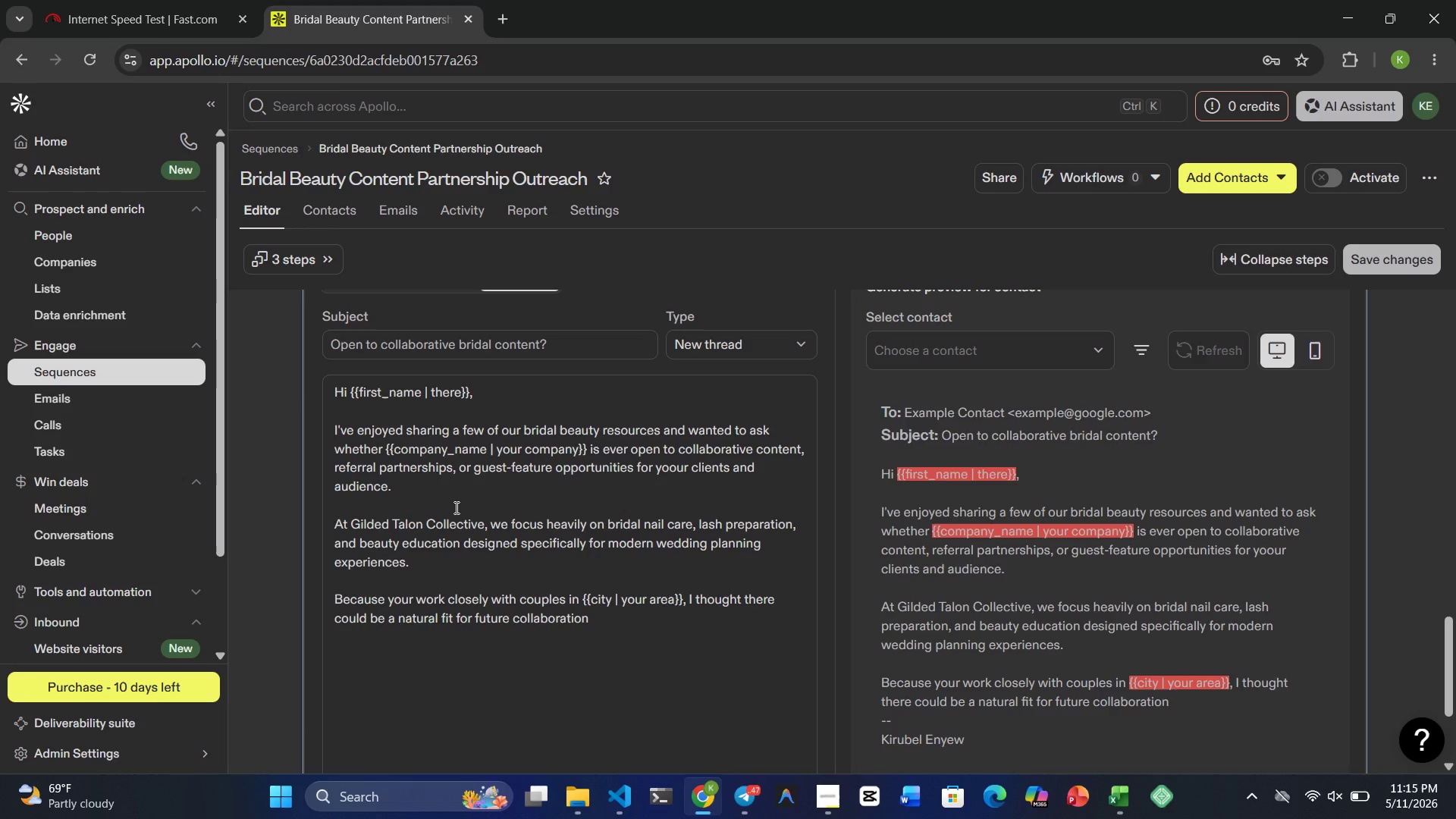 
type(opportunities)
 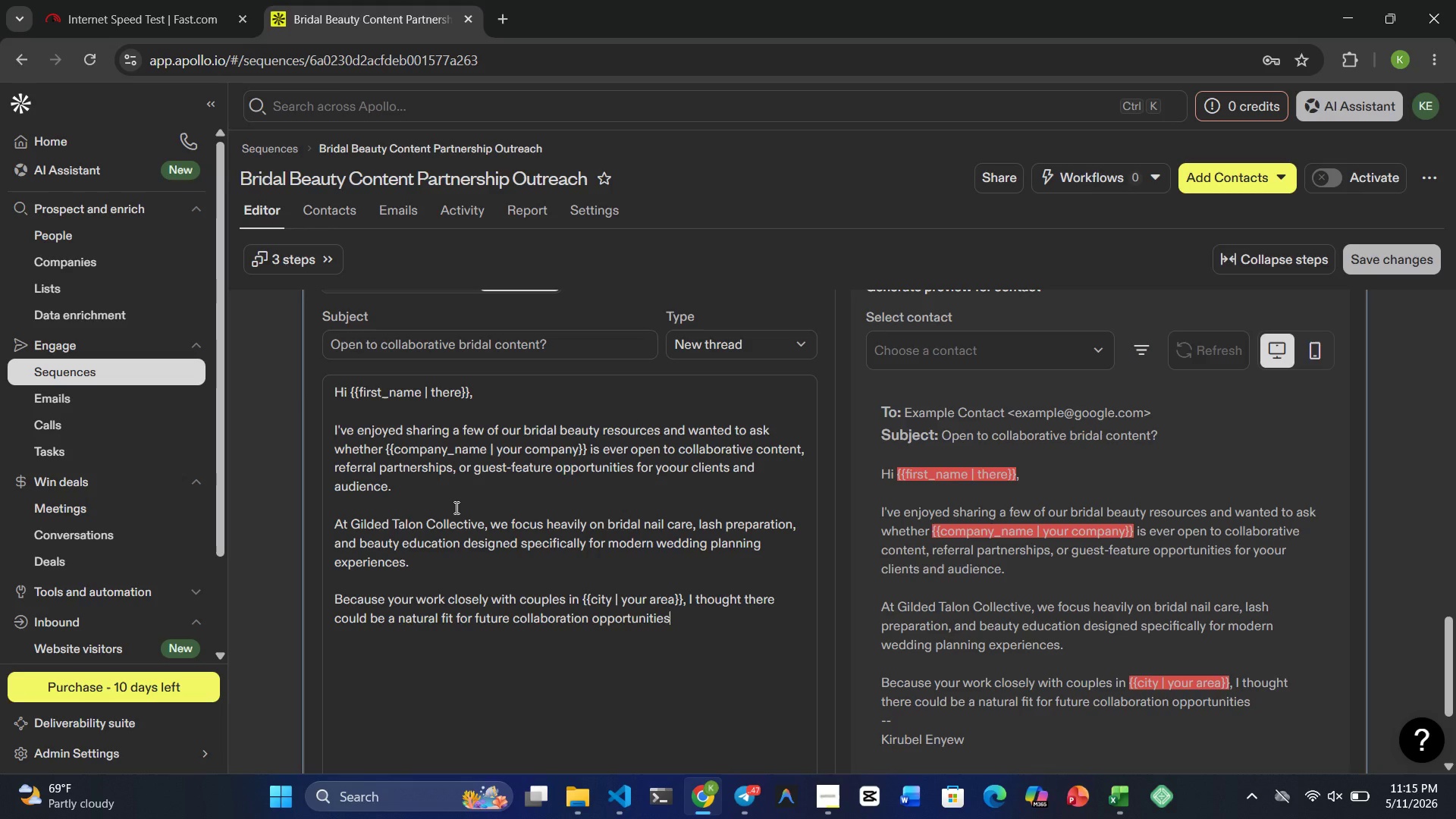 
wait(7.45)
 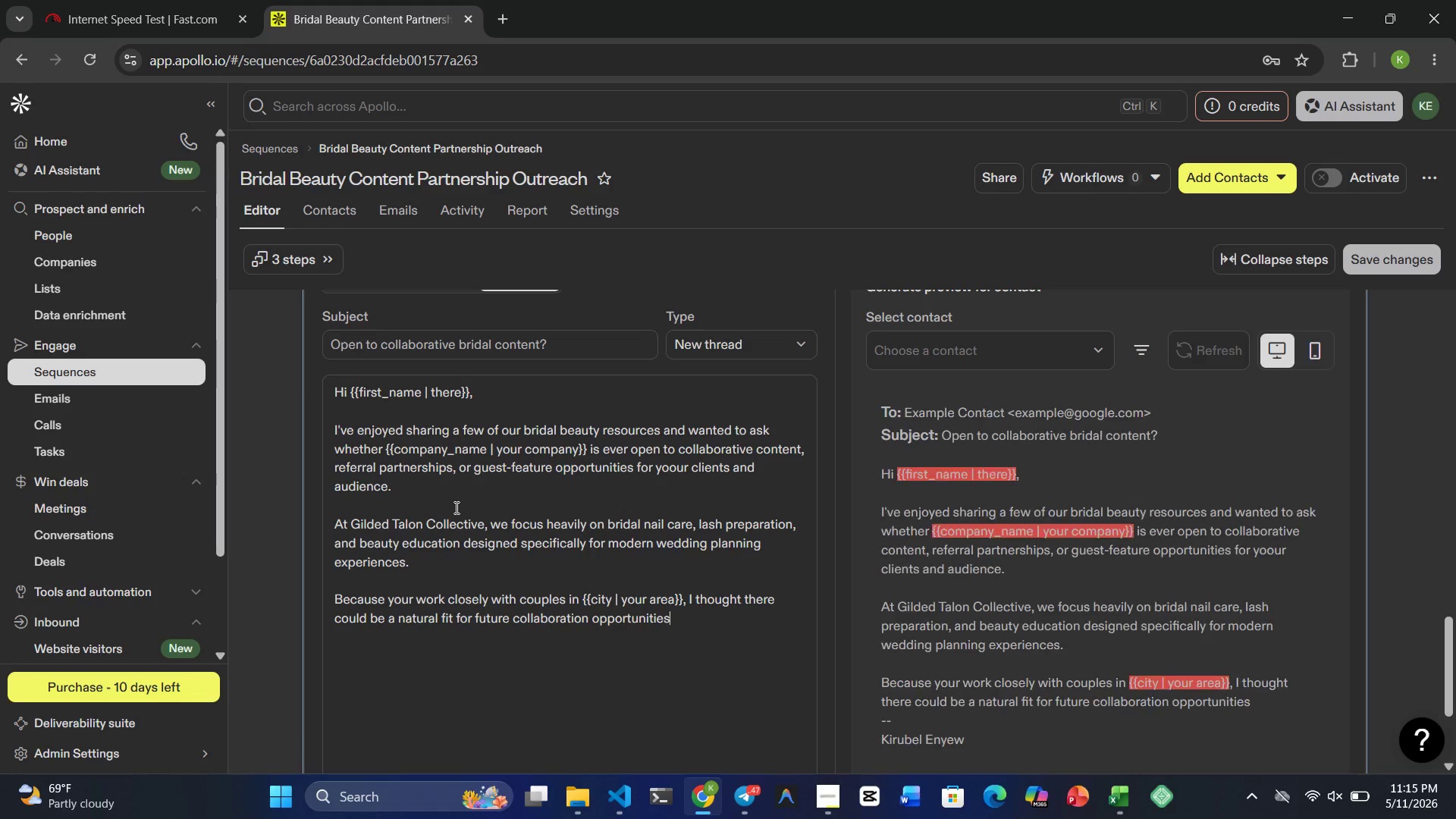 
key(Period)
 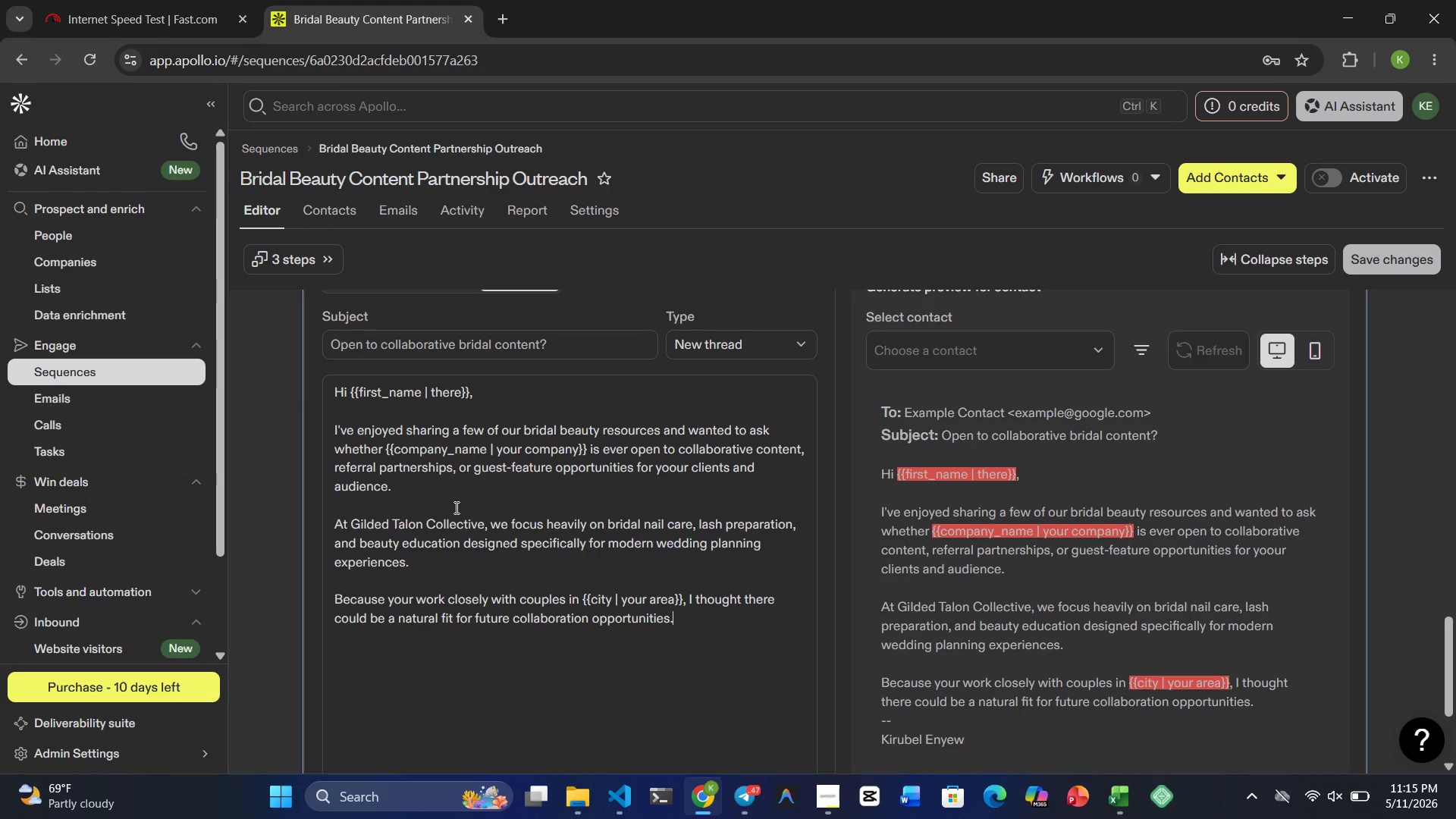 
wait(8.67)
 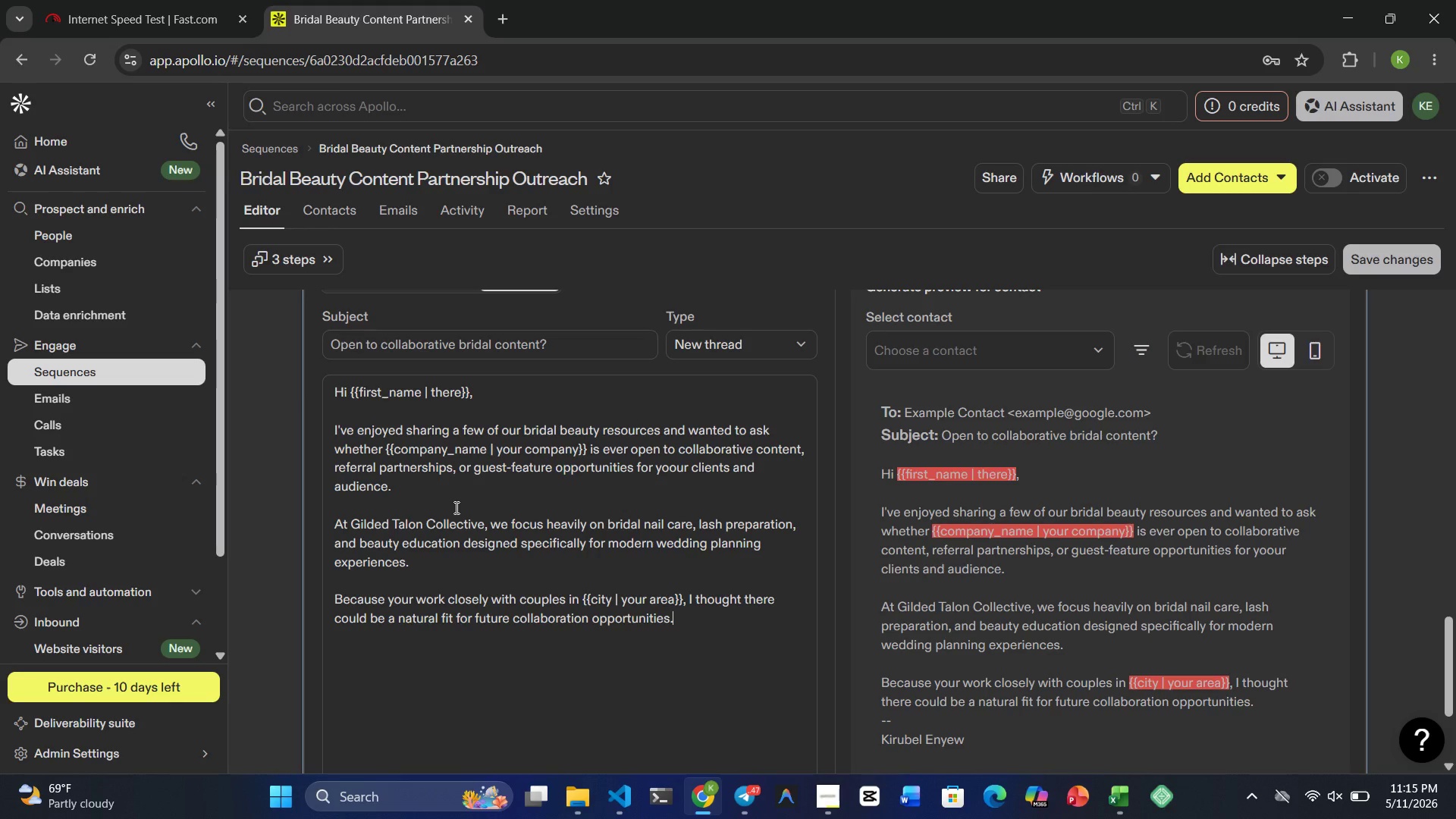 
key(Enter)
 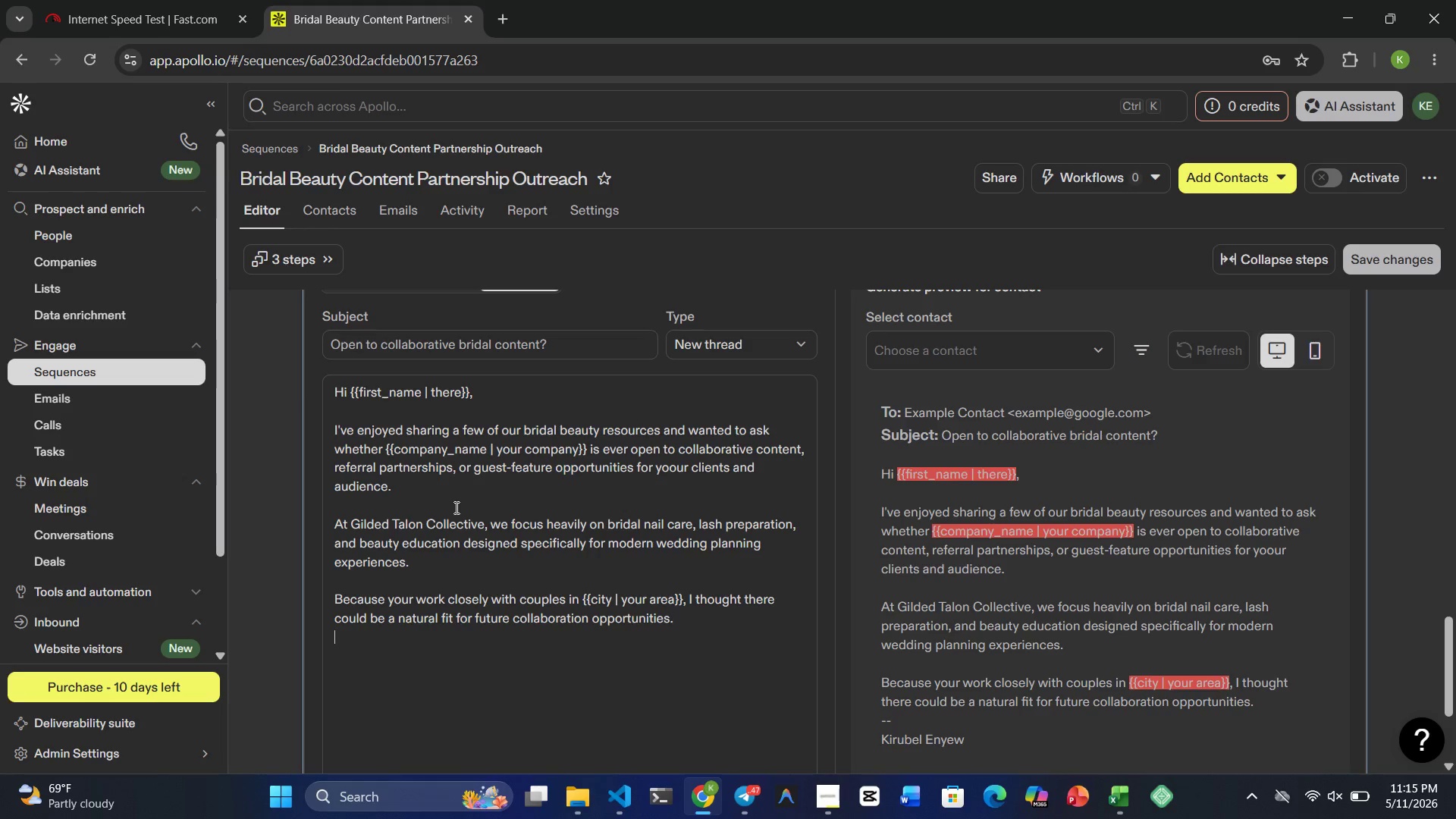 
key(Enter)
 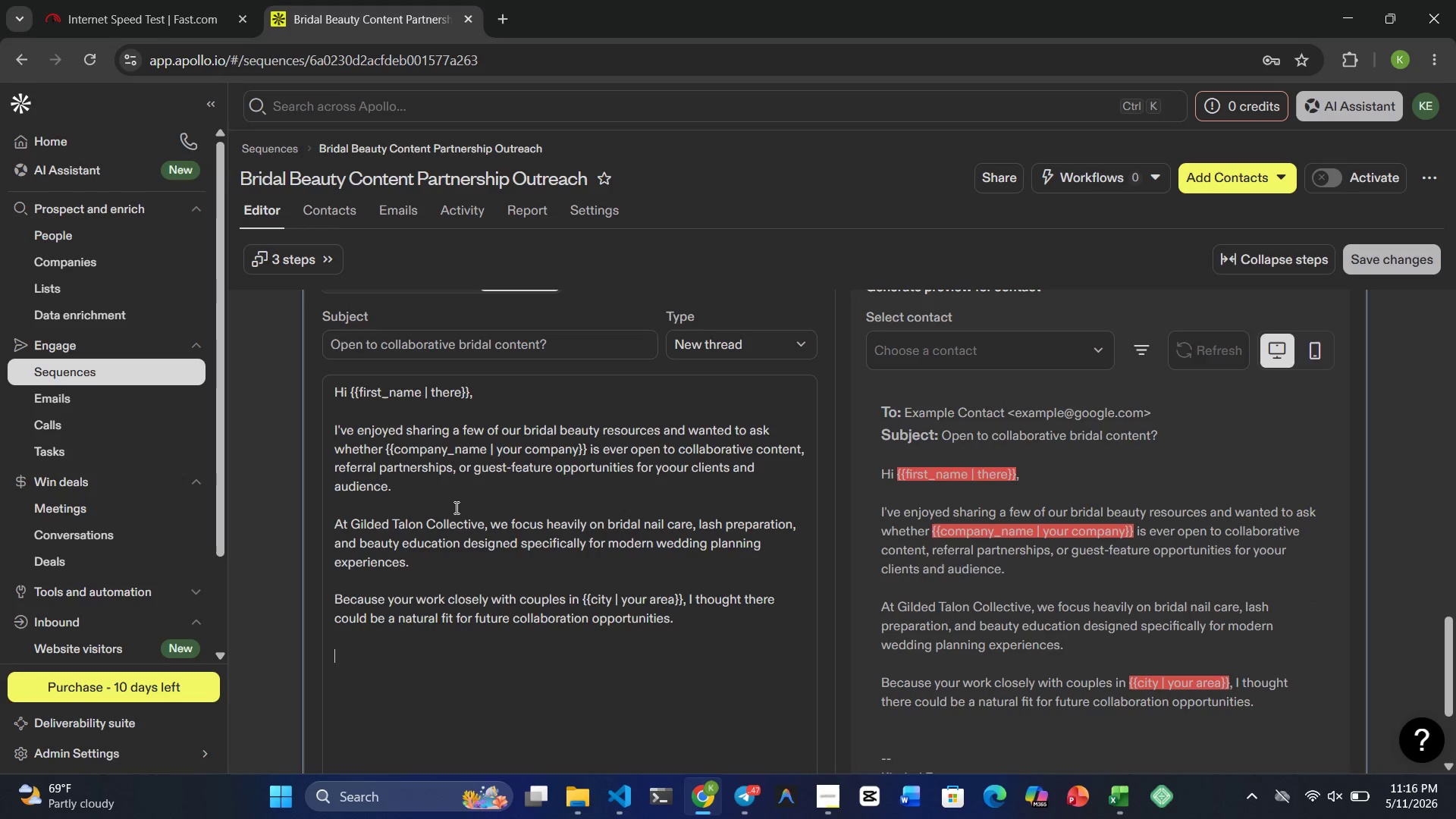 
type(No pressure at all )
 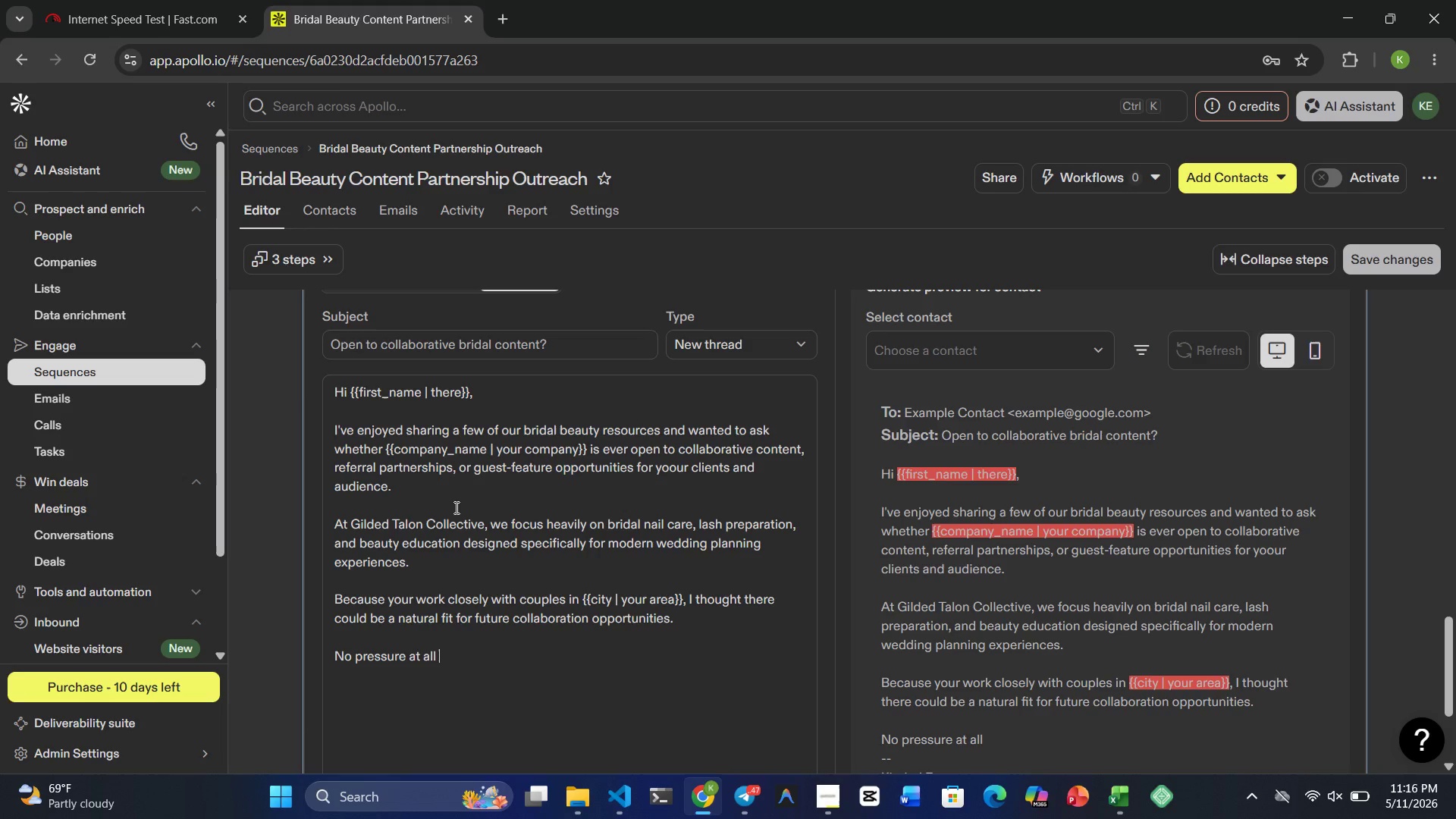 
type(- just wanted to introduce )
 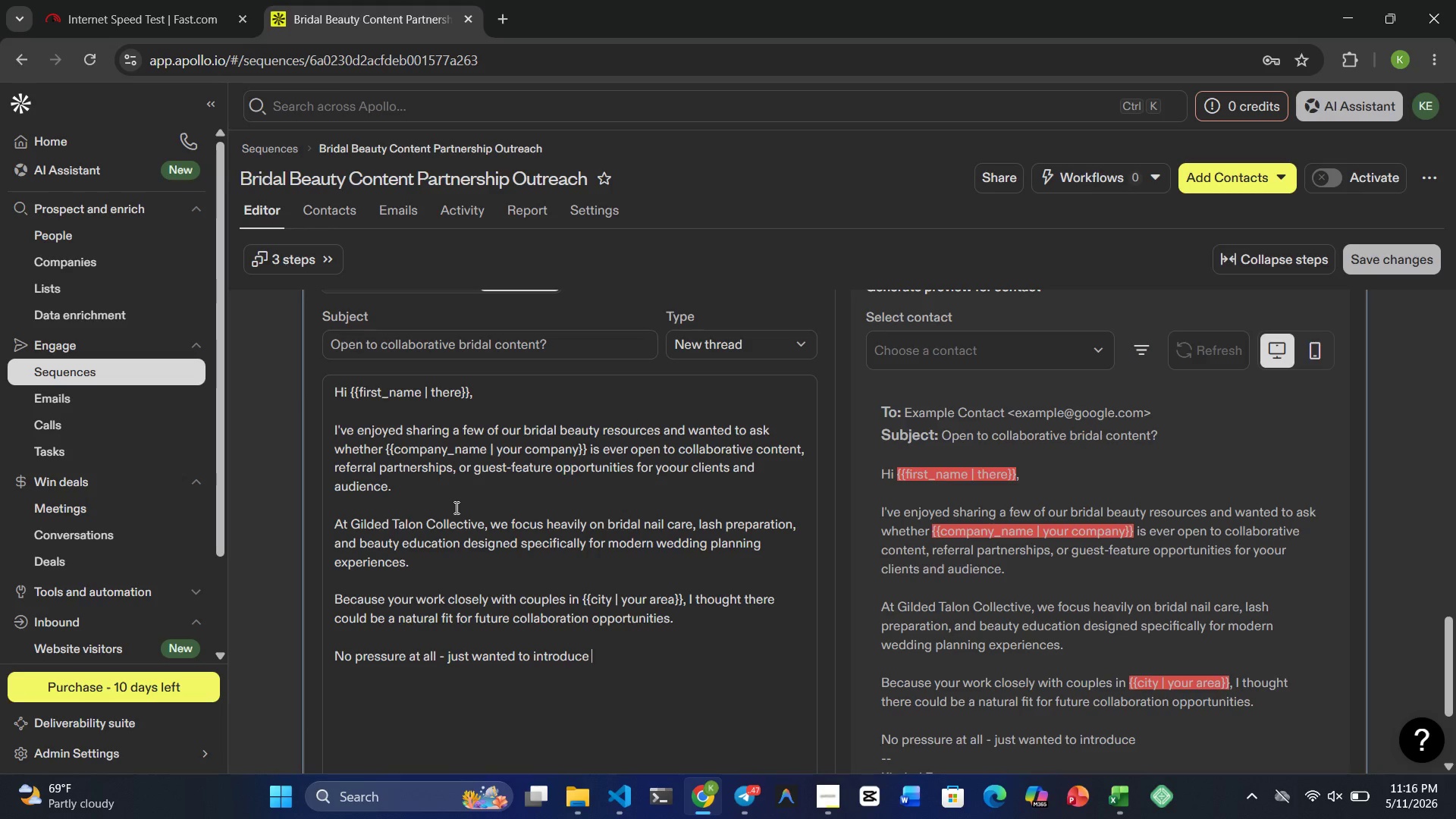 
wait(8.25)
 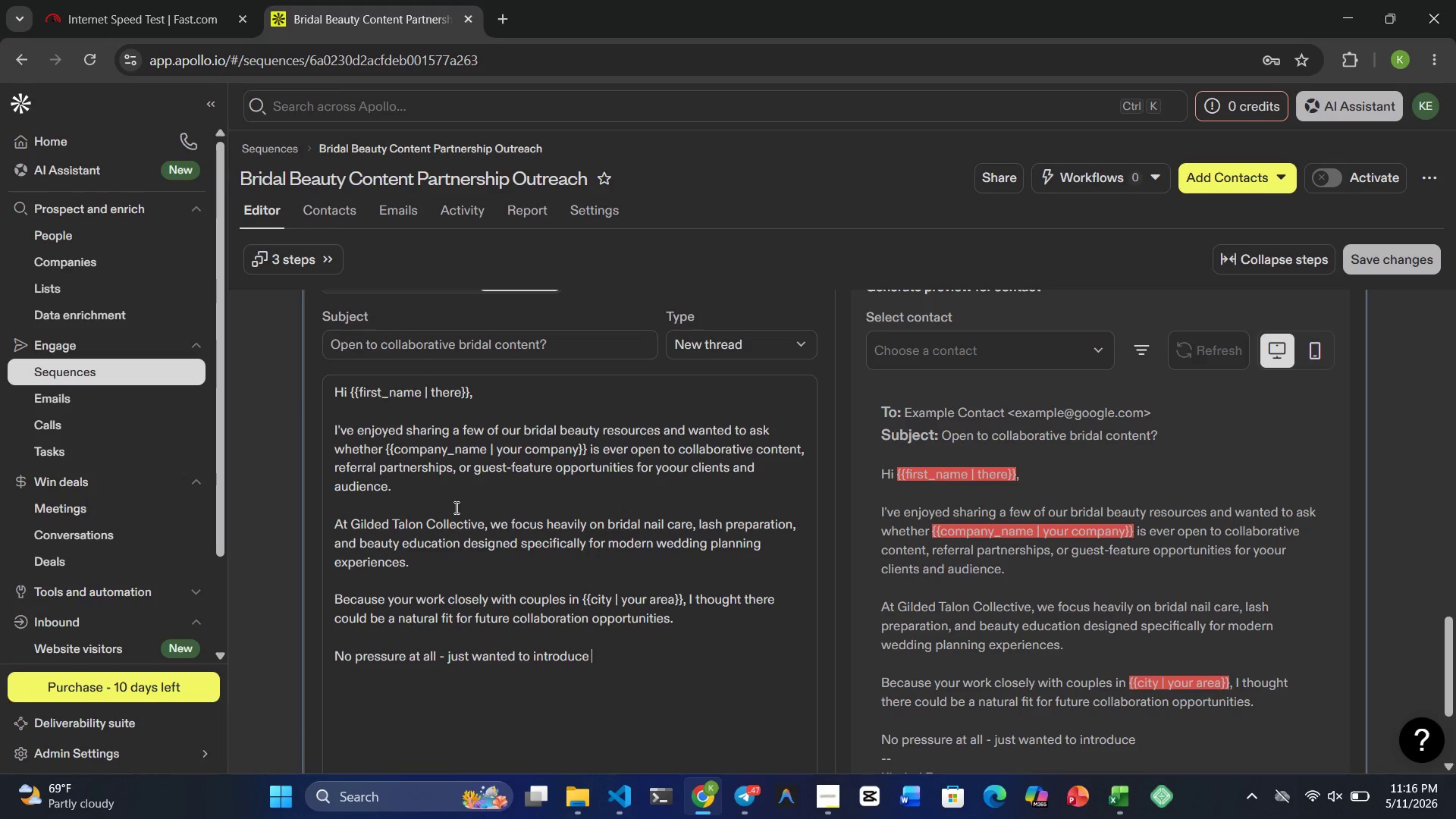 
type(the idea ns )
key(Backspace)
key(Backspace)
key(Backspace)
type(and see )
 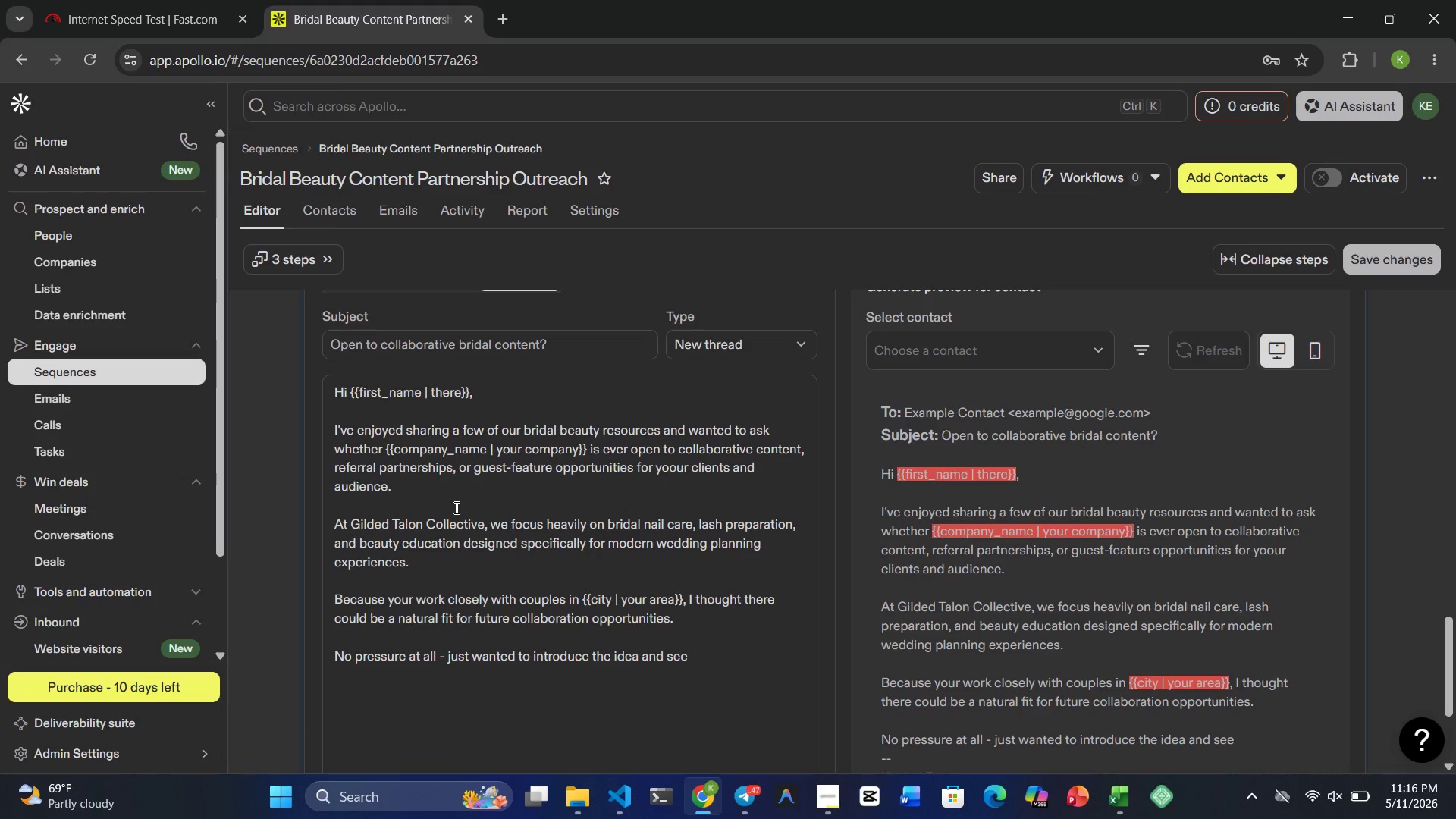 
type(if it may be relevant for )
 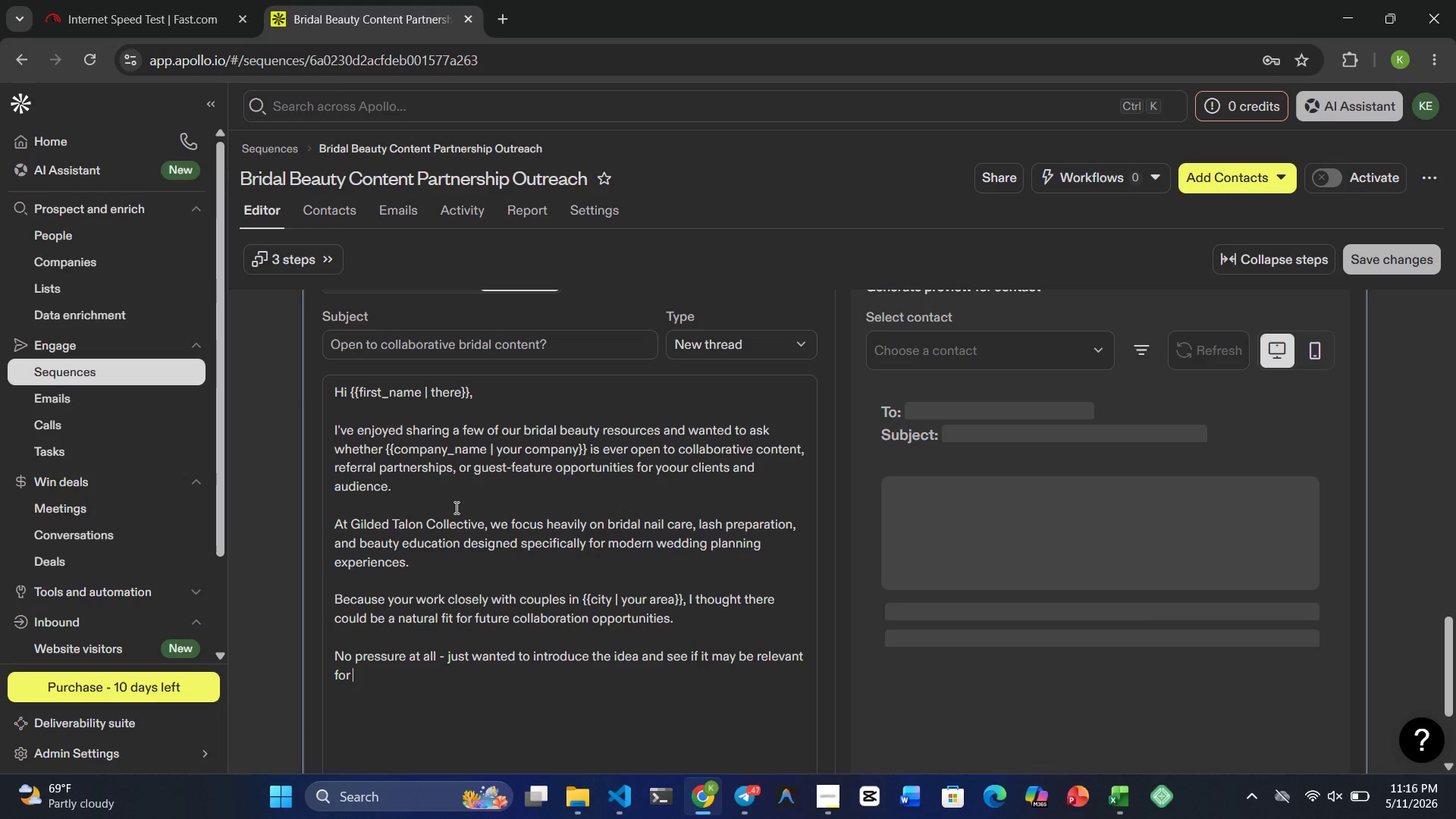 
type(your team.)
 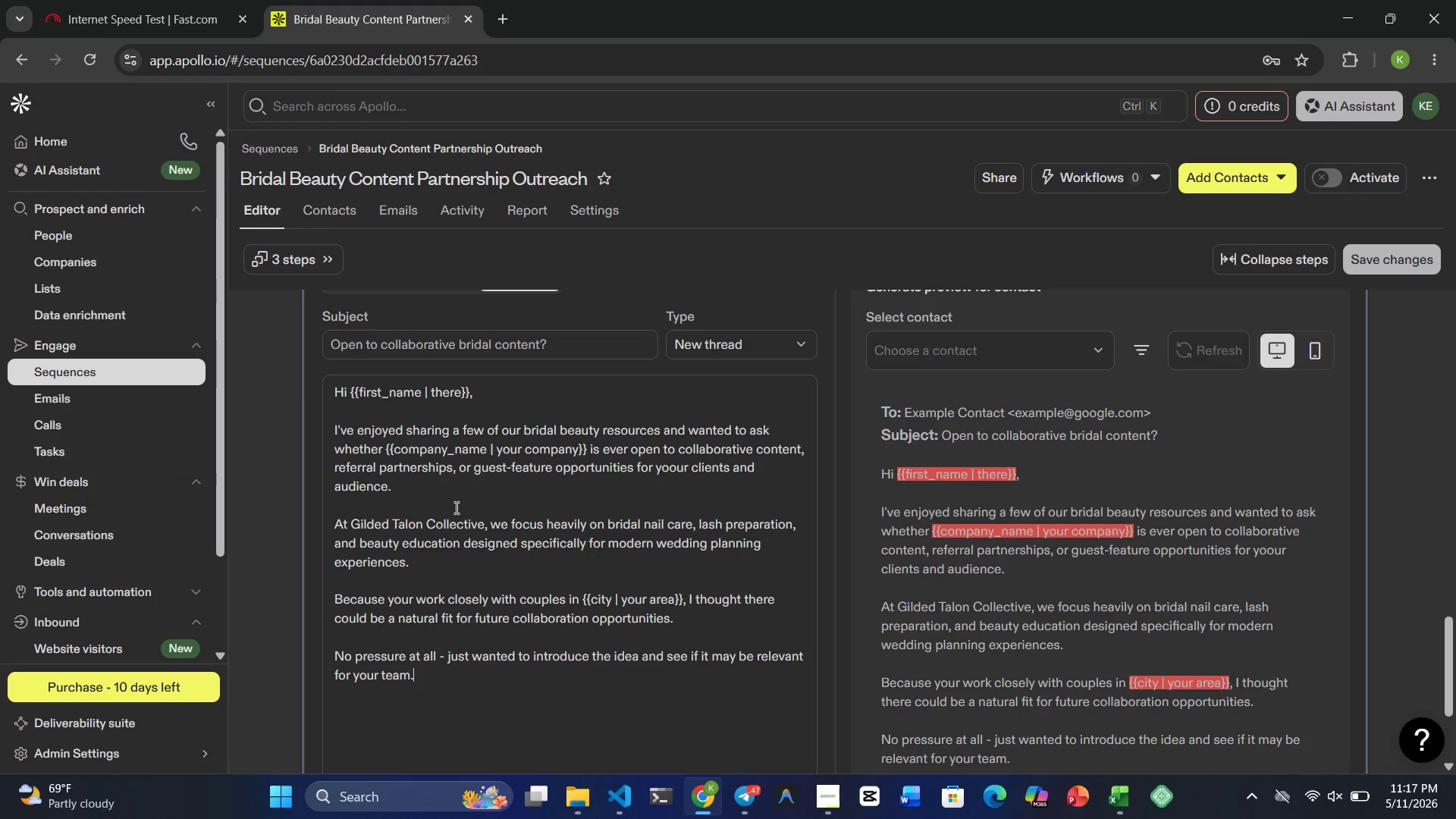 
wait(49.7)
 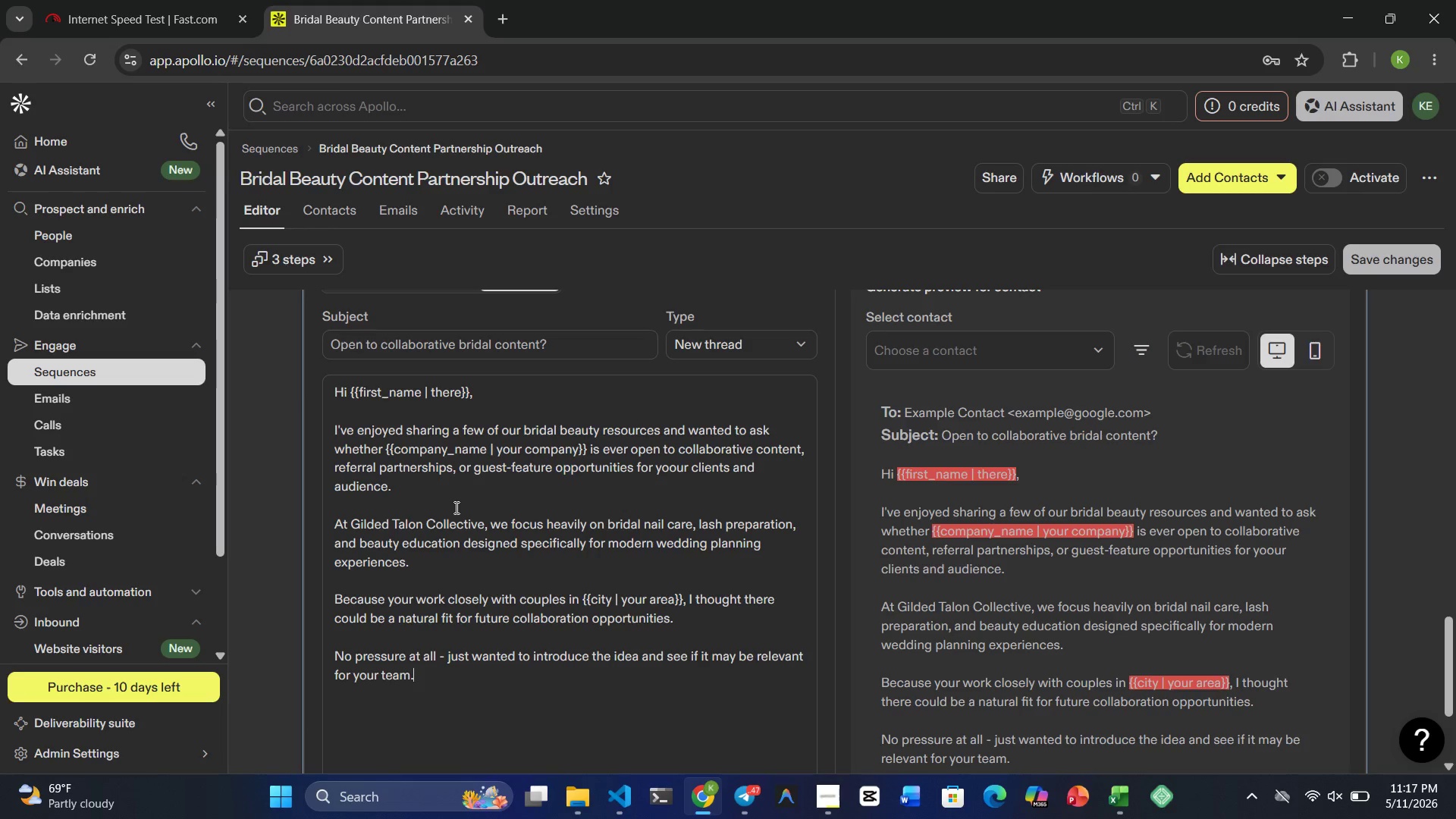 
key(Enter)
 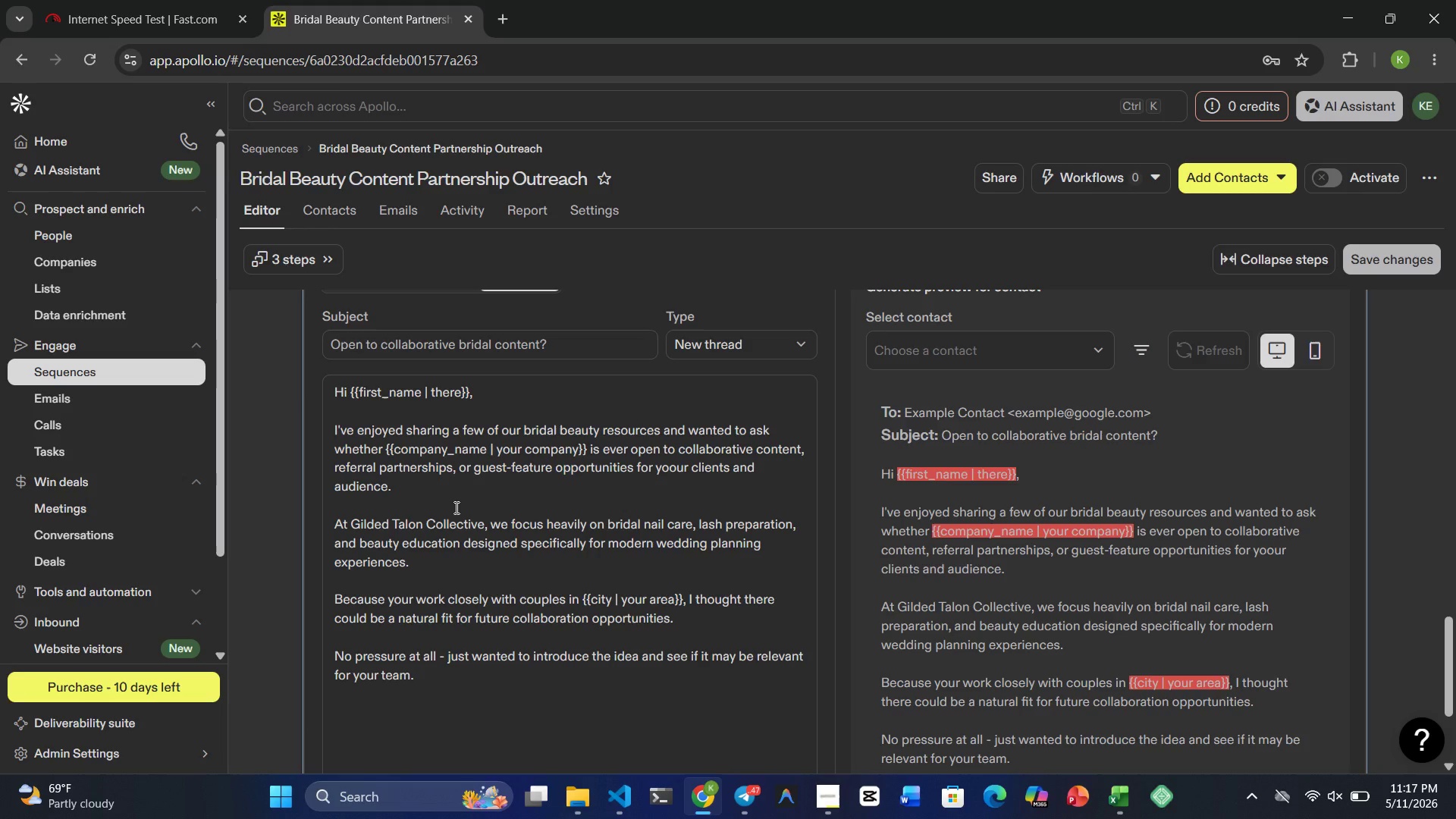 
key(Enter)
 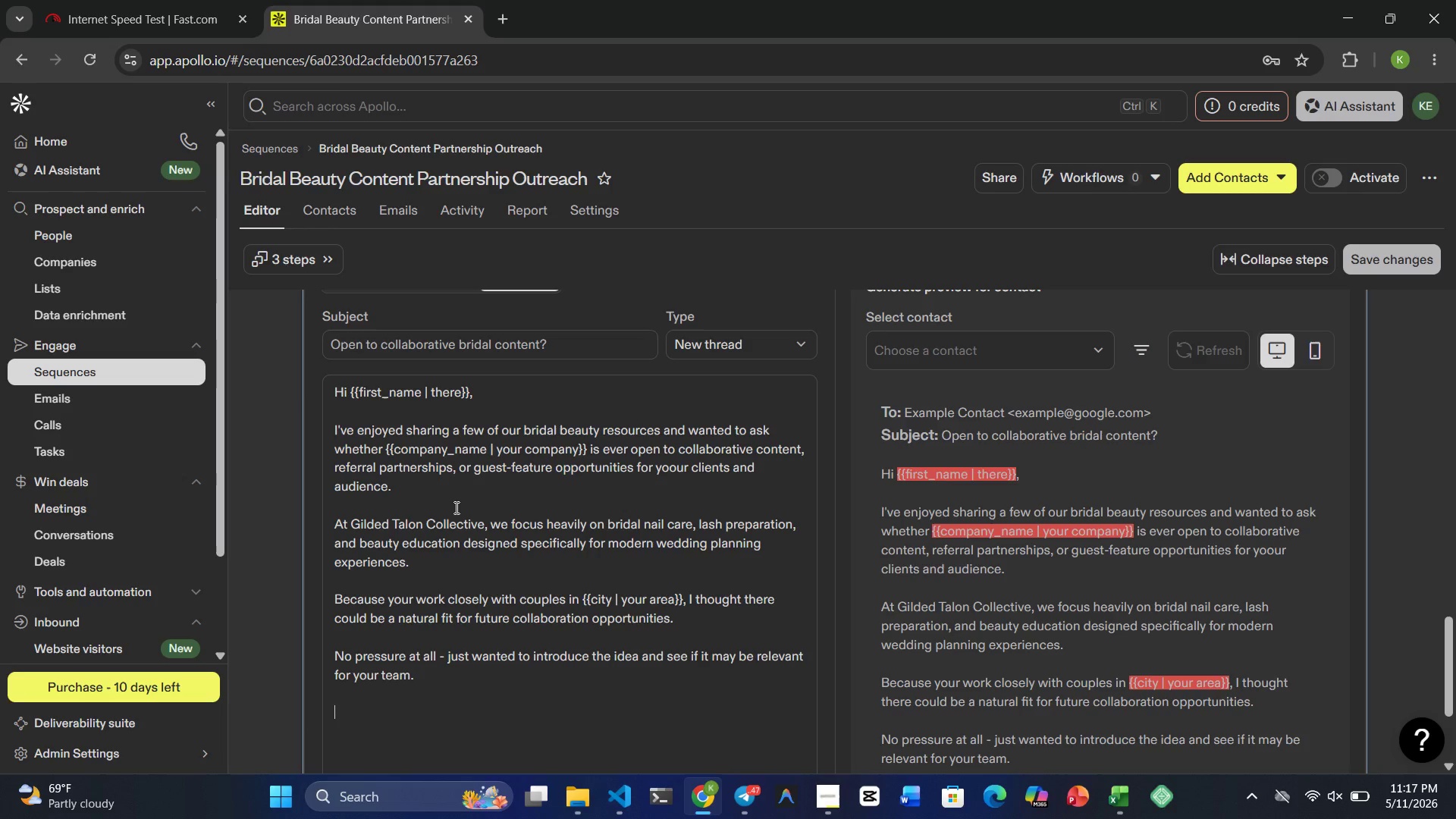 
type(Warmly)
 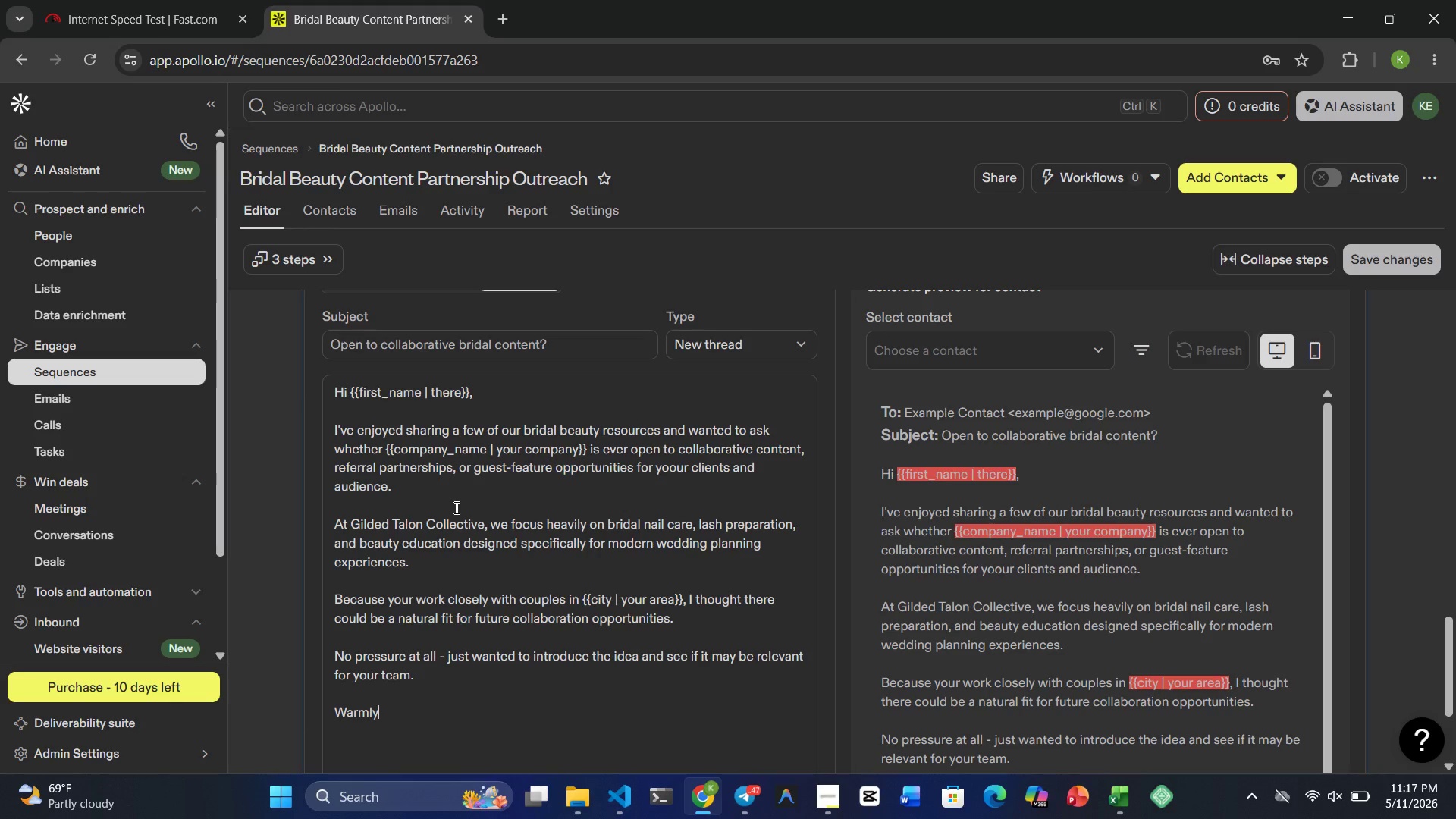 
wait(5.74)
 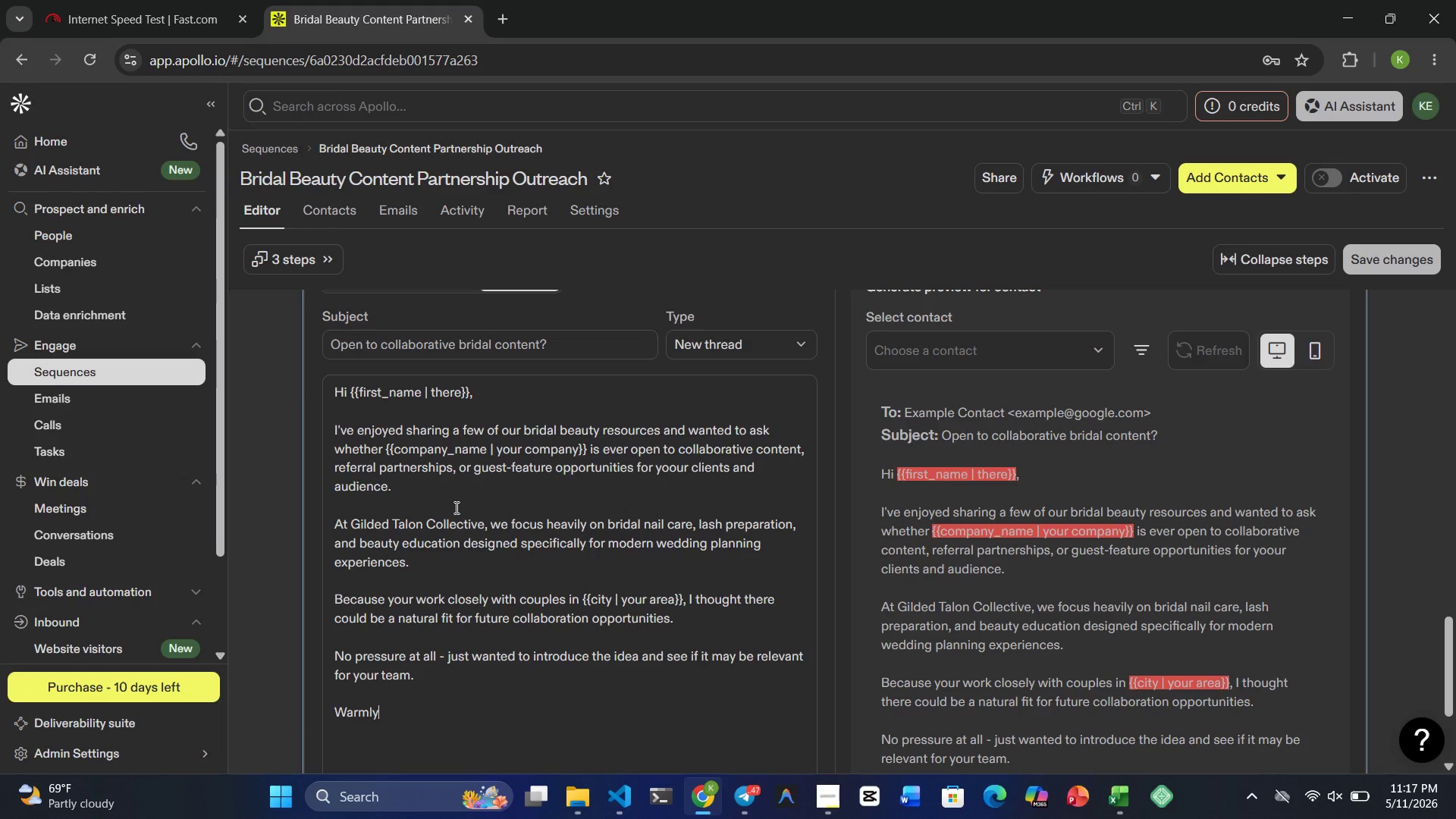 
key(Comma)
 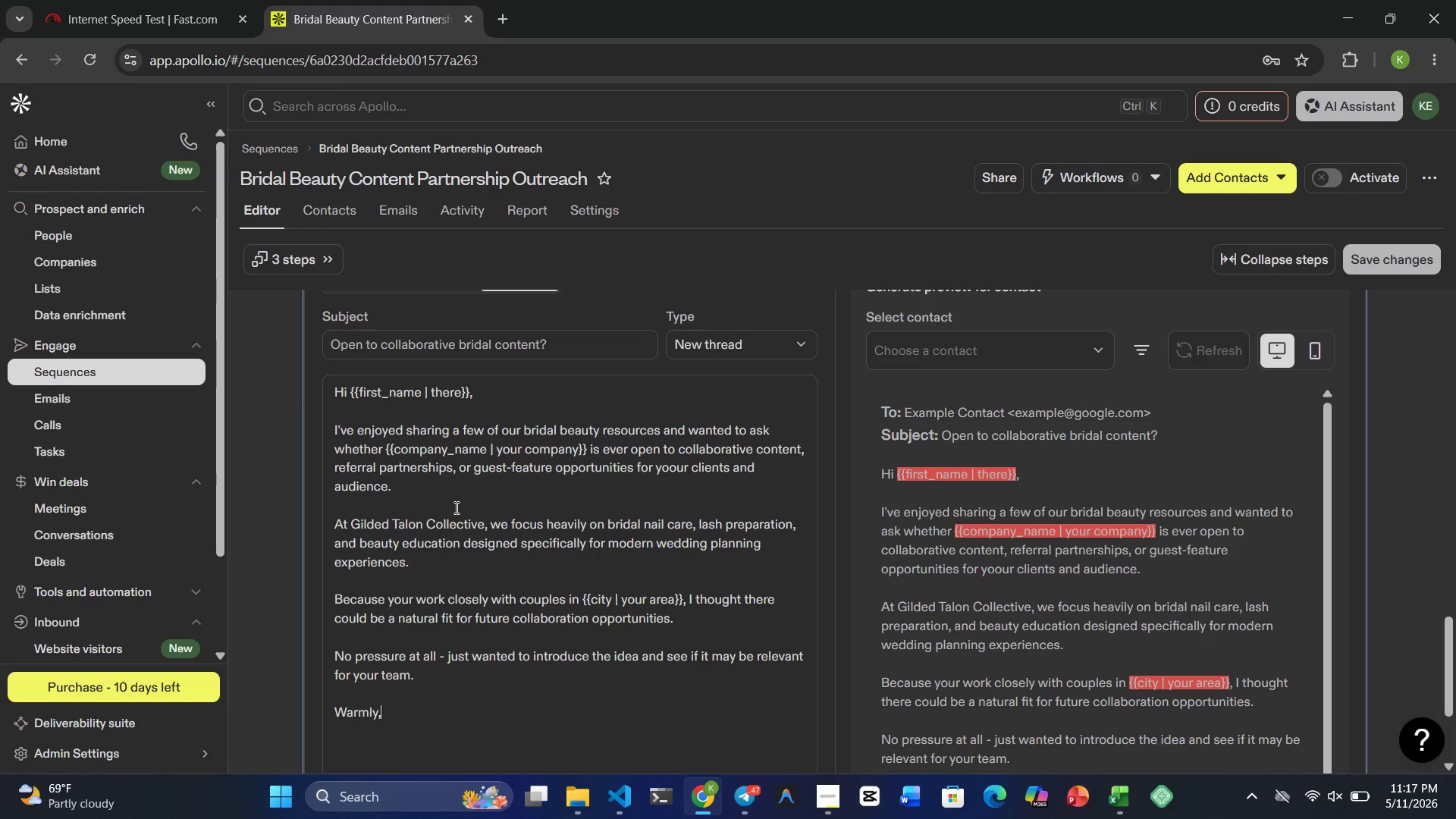 
key(Enter)
 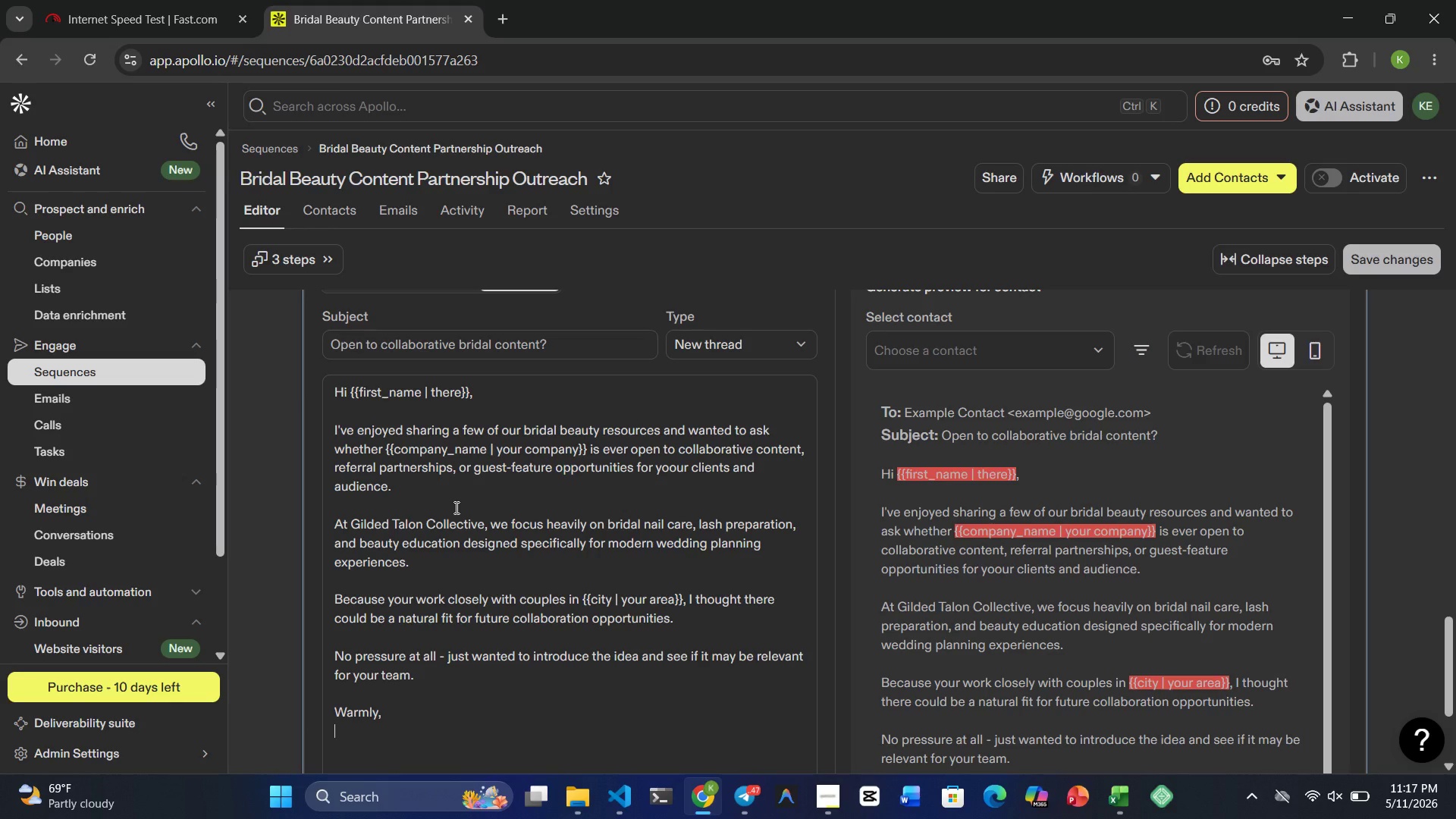 
type(Kirubel Enyew)
 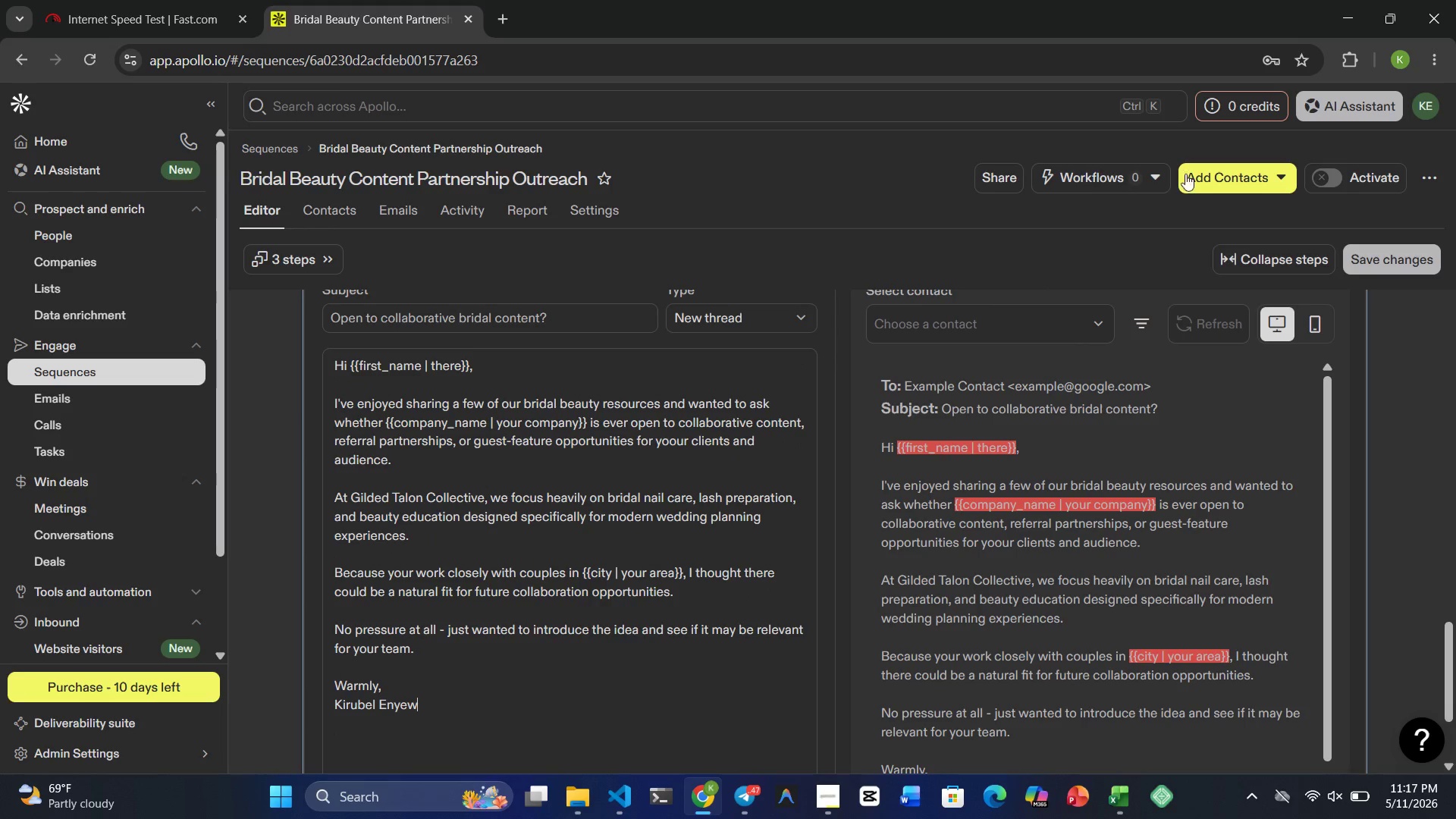 
left_click([1404, 260])
 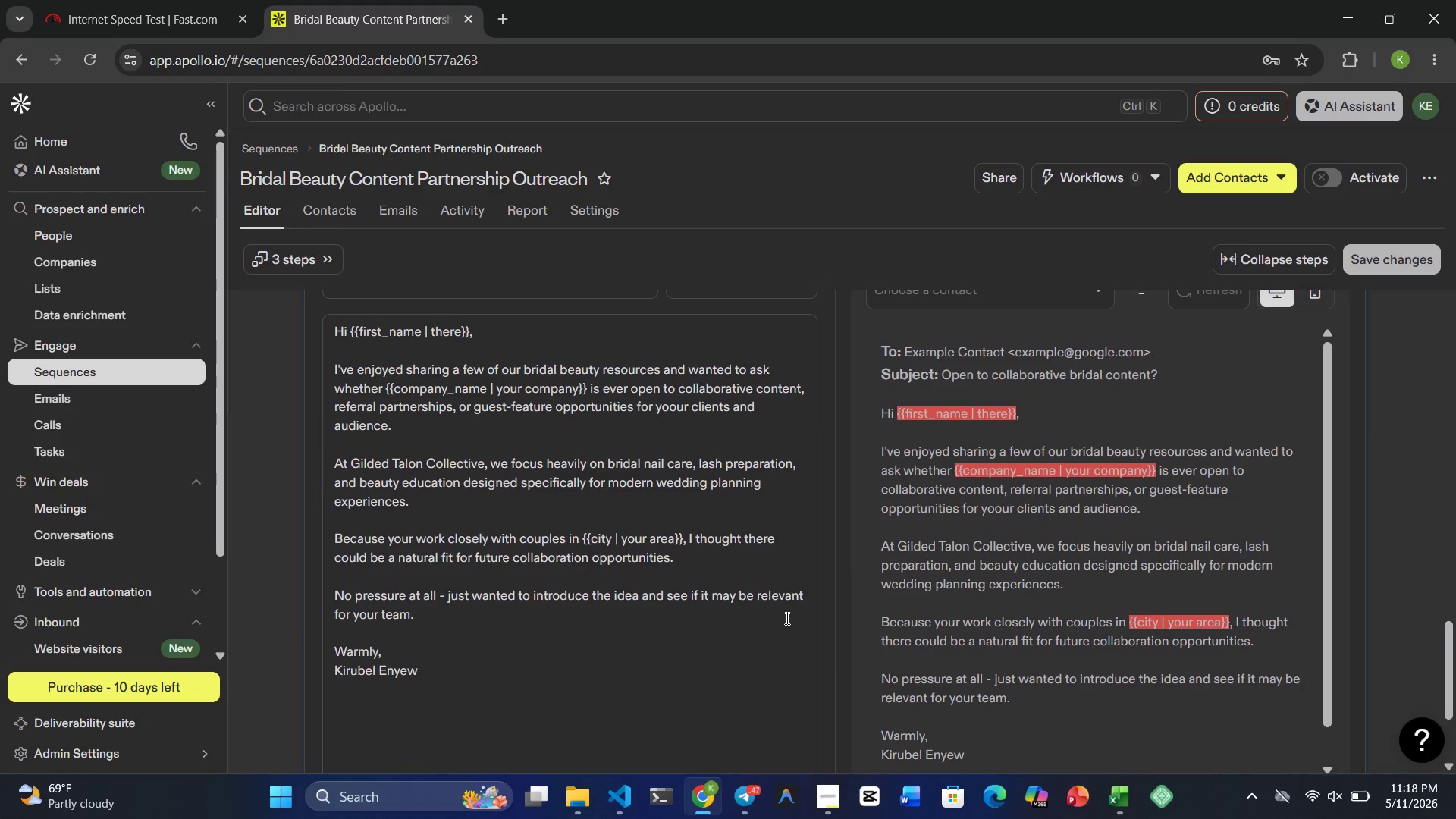 
wait(21.47)
 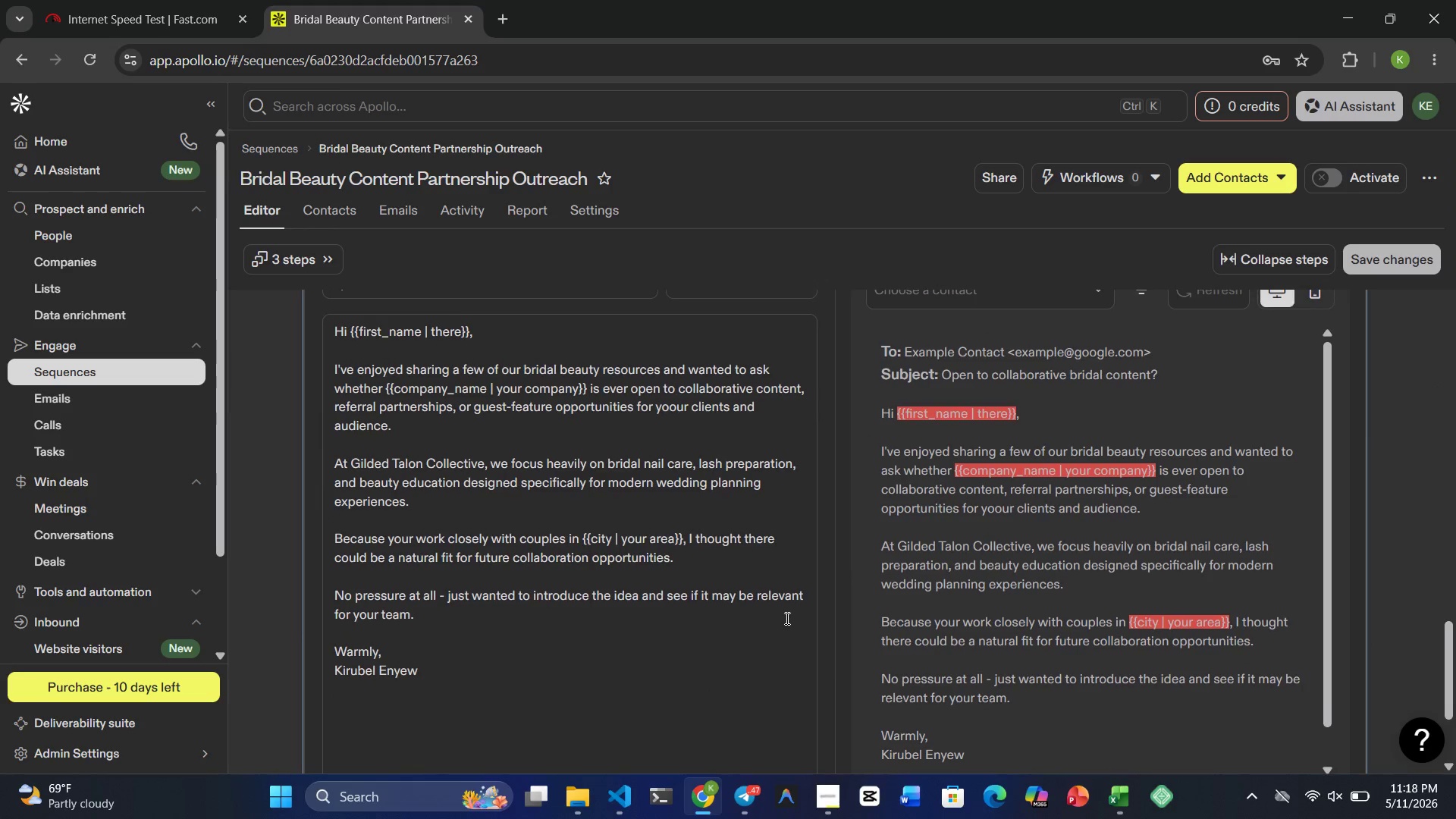 
left_click([846, 747])
 